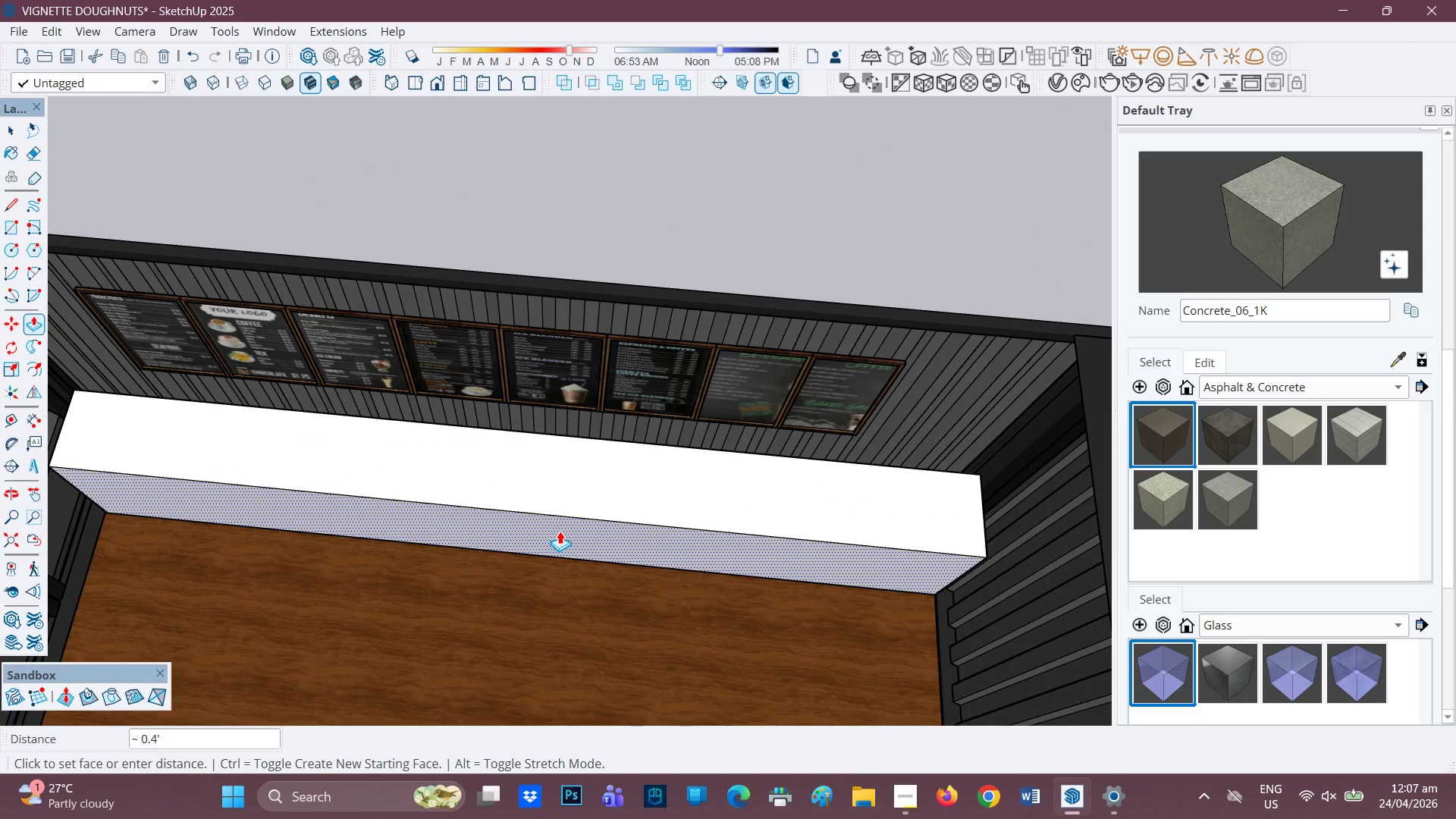 
left_click([561, 528])
 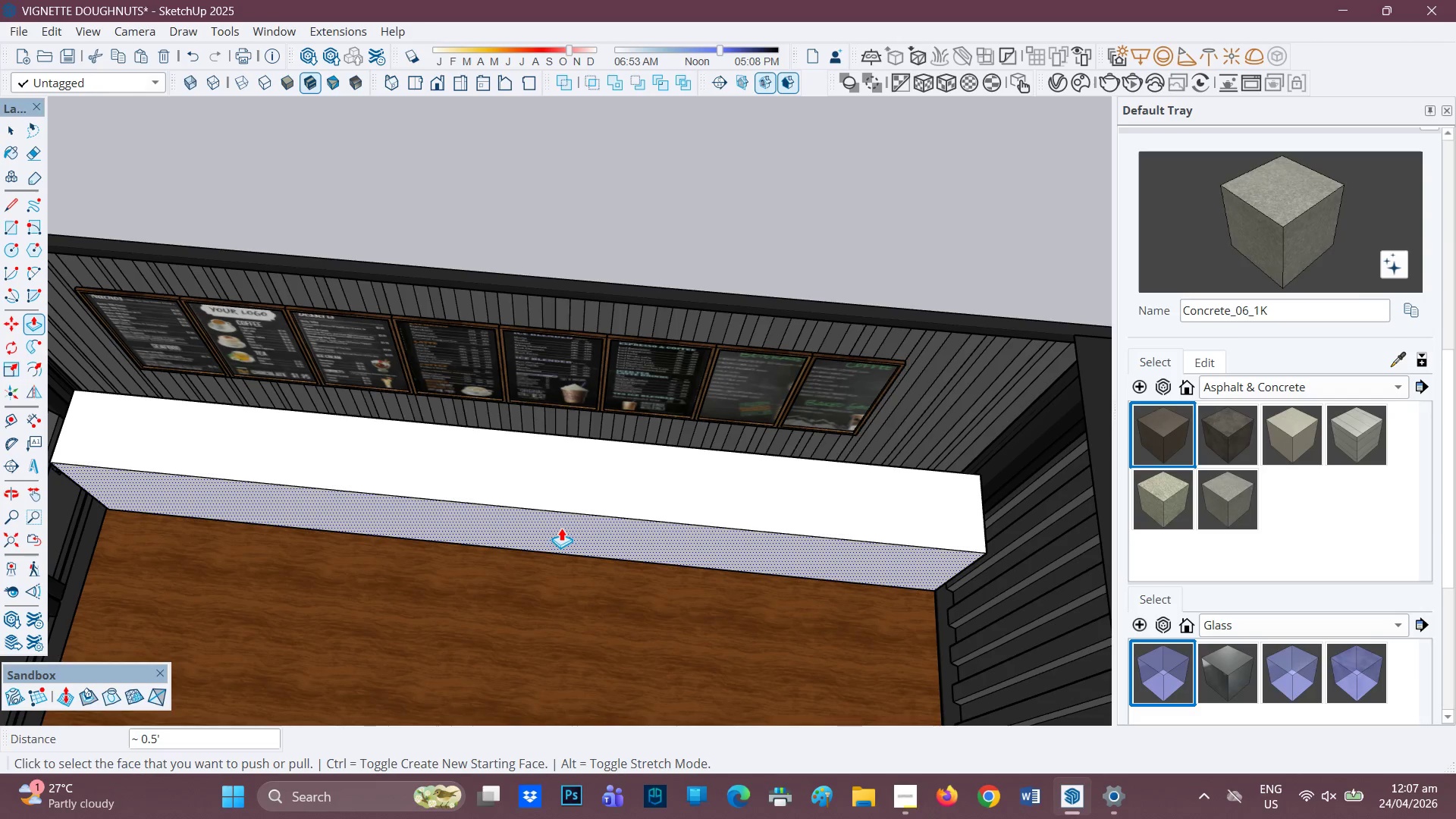 
scroll: coordinate [469, 560], scroll_direction: down, amount: 6.0
 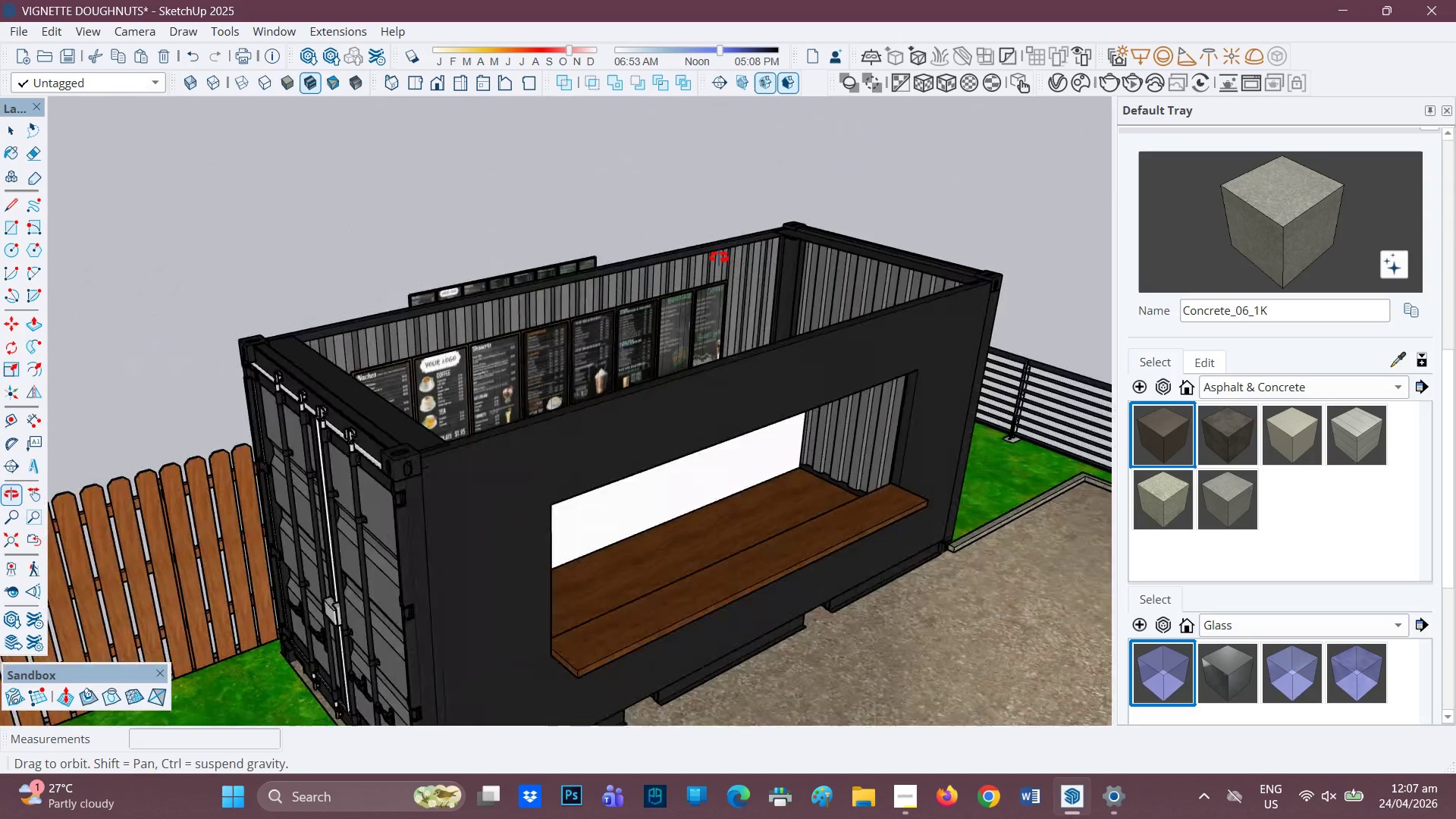 
wait(6.56)
 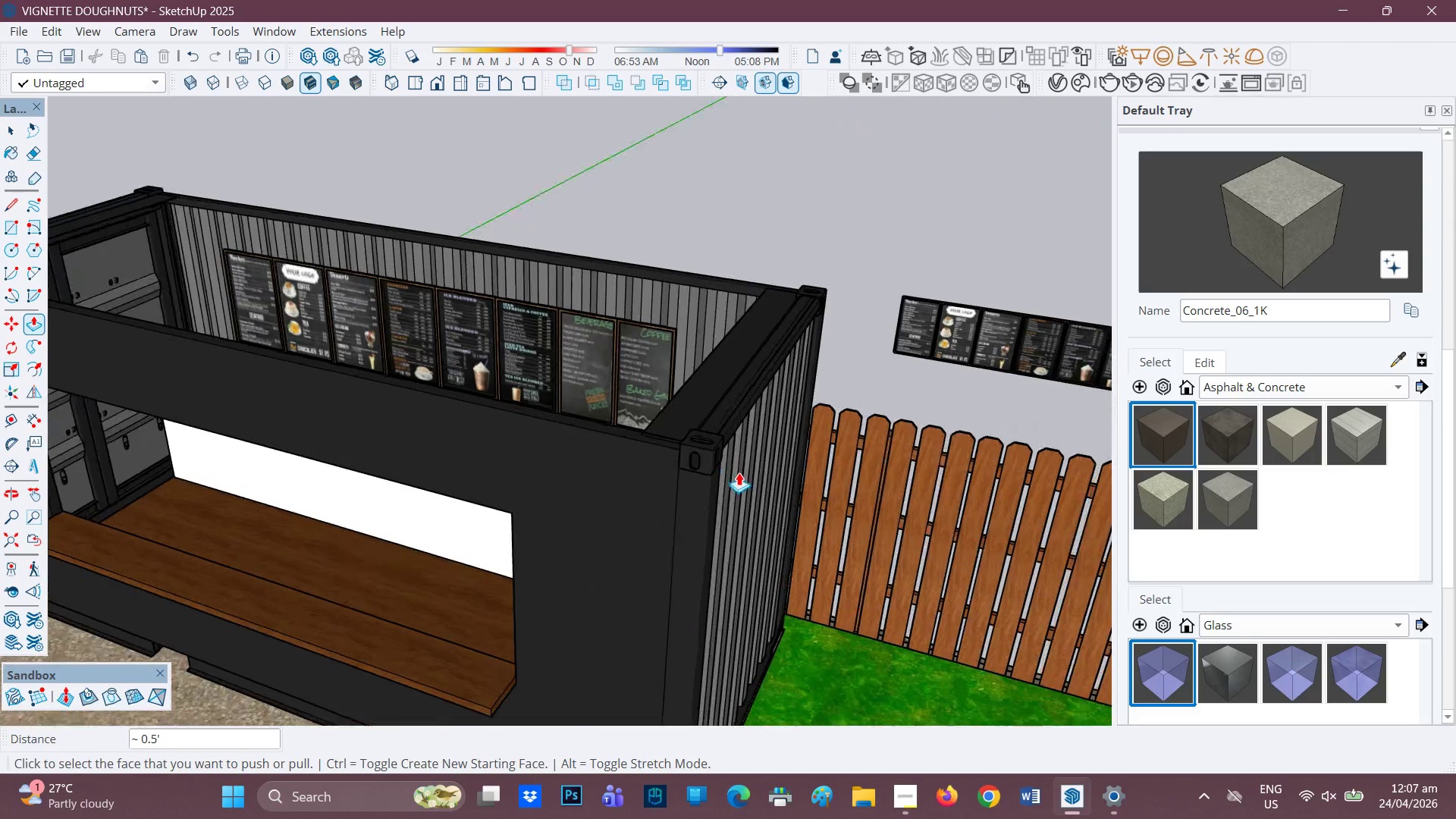 
key(Space)
 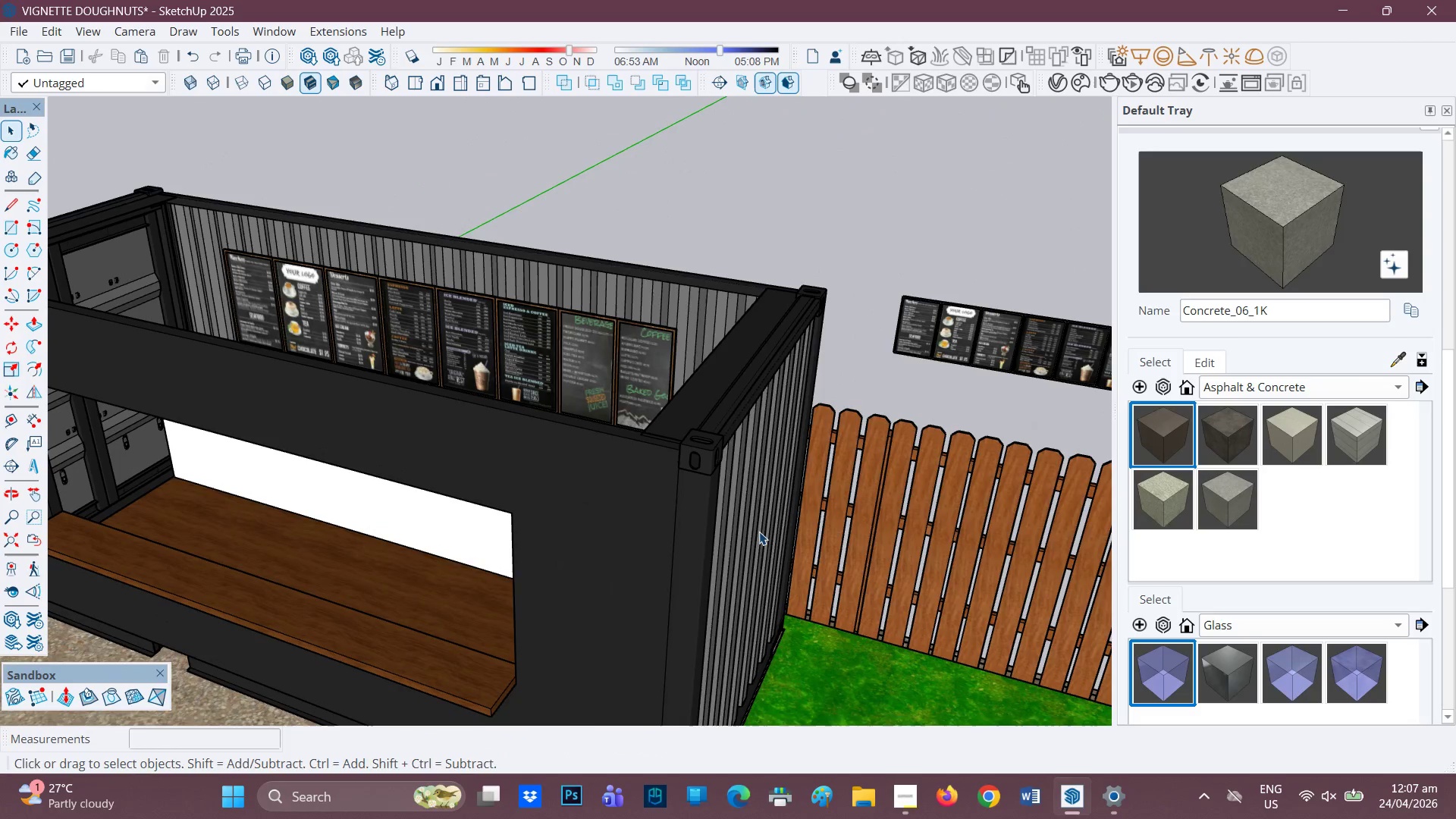 
scroll: coordinate [723, 450], scroll_direction: up, amount: 2.0
 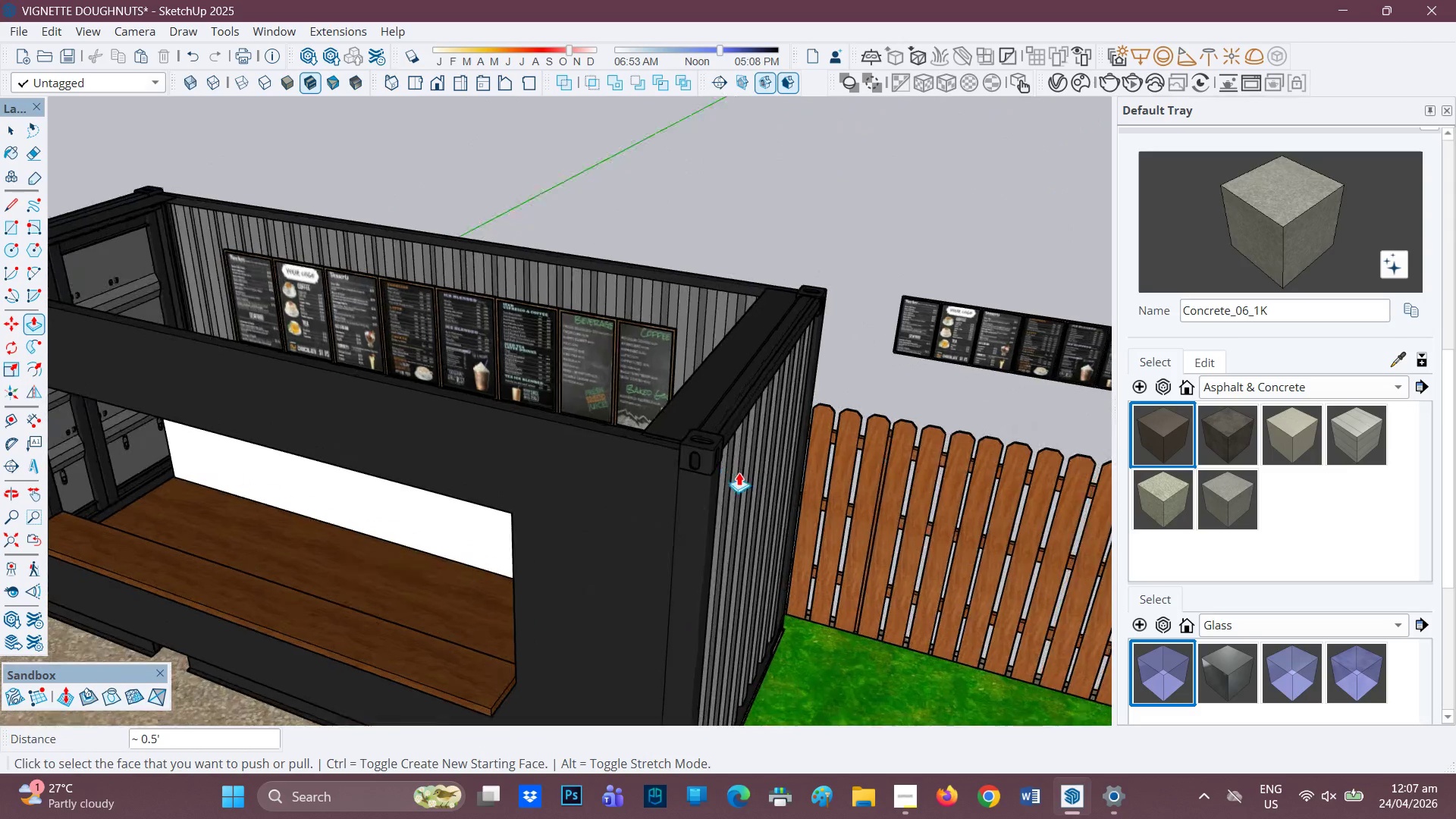 
left_click([759, 532])
 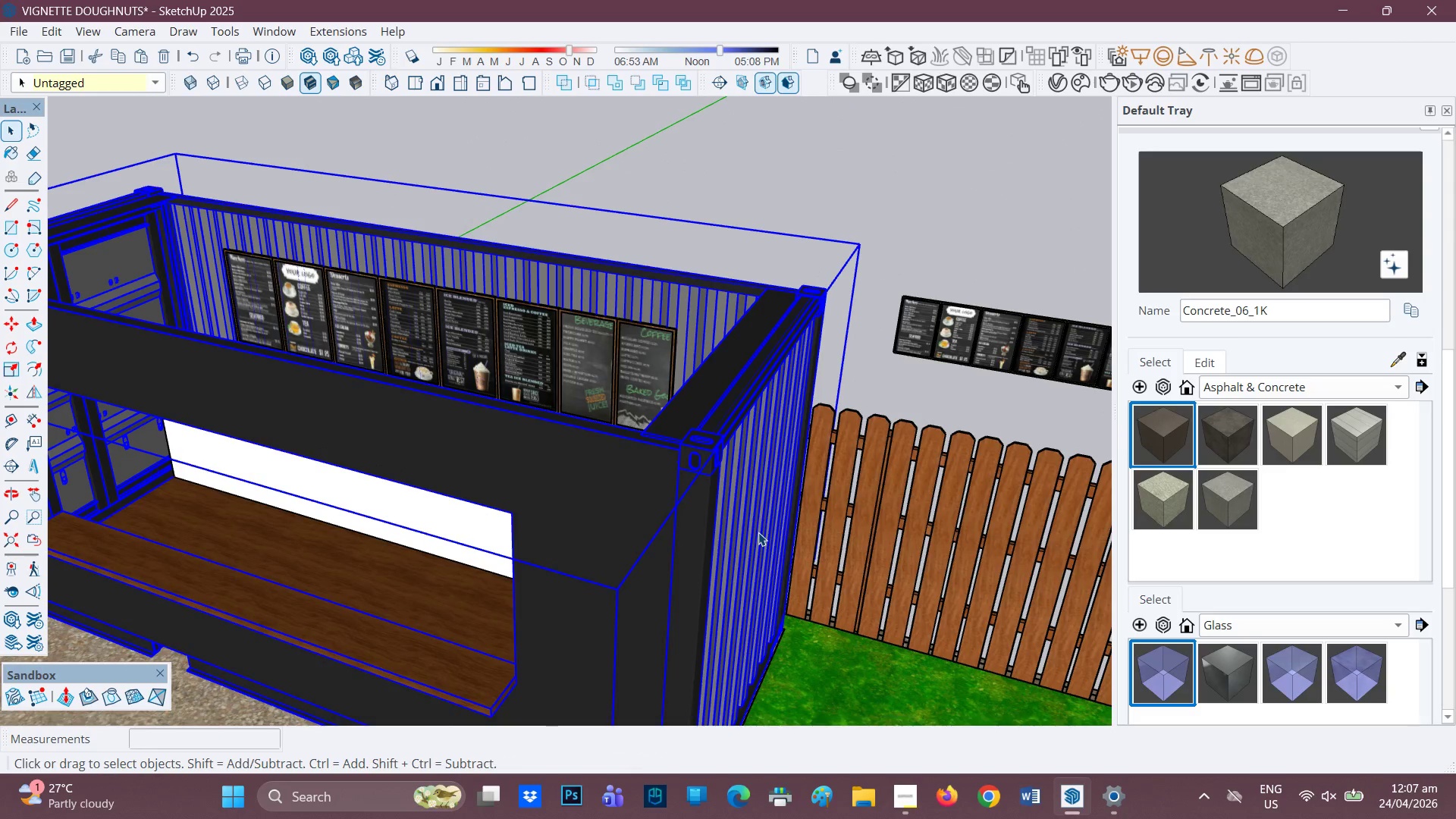 
double_click([758, 532])
 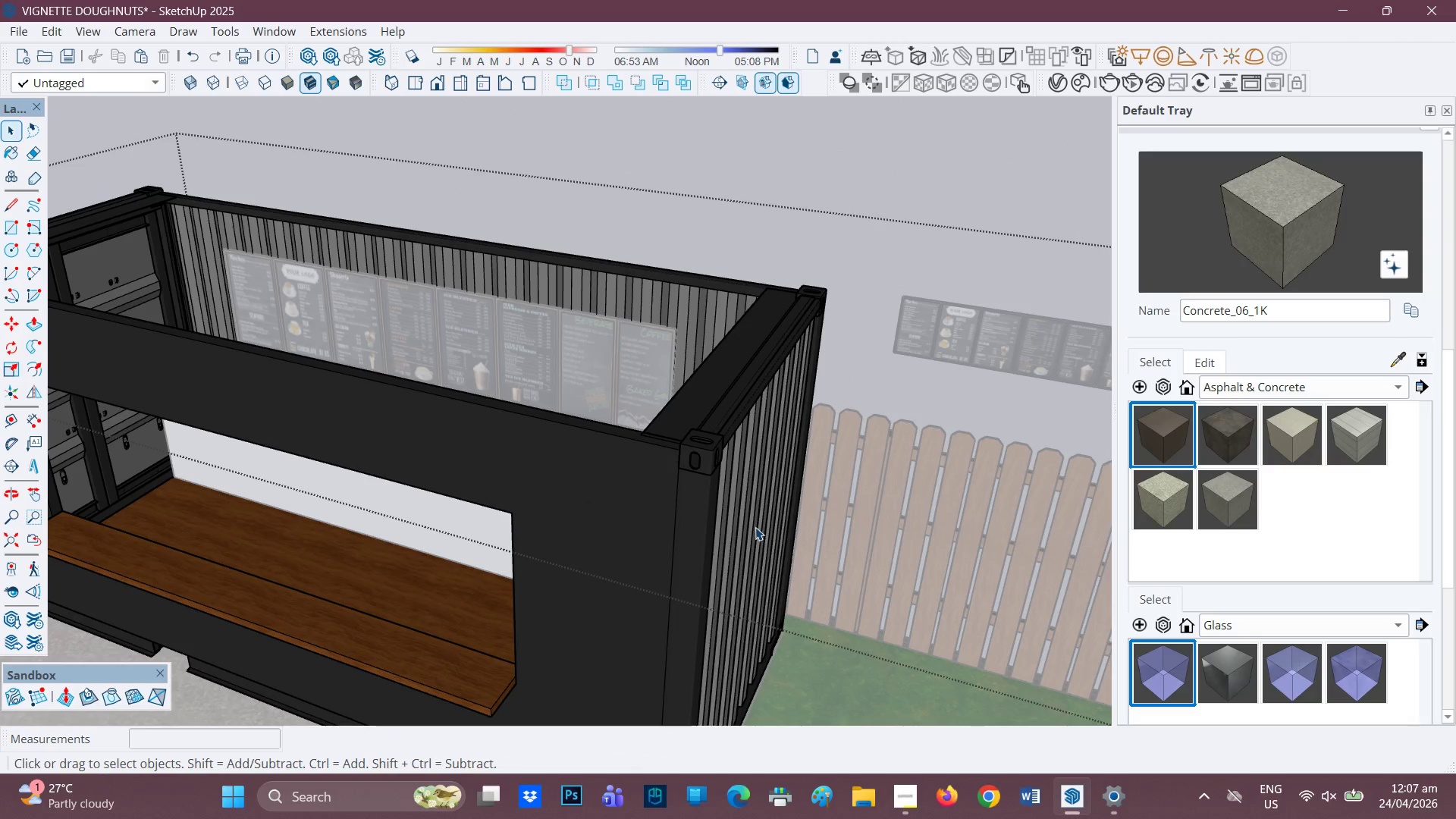 
triple_click([753, 525])
 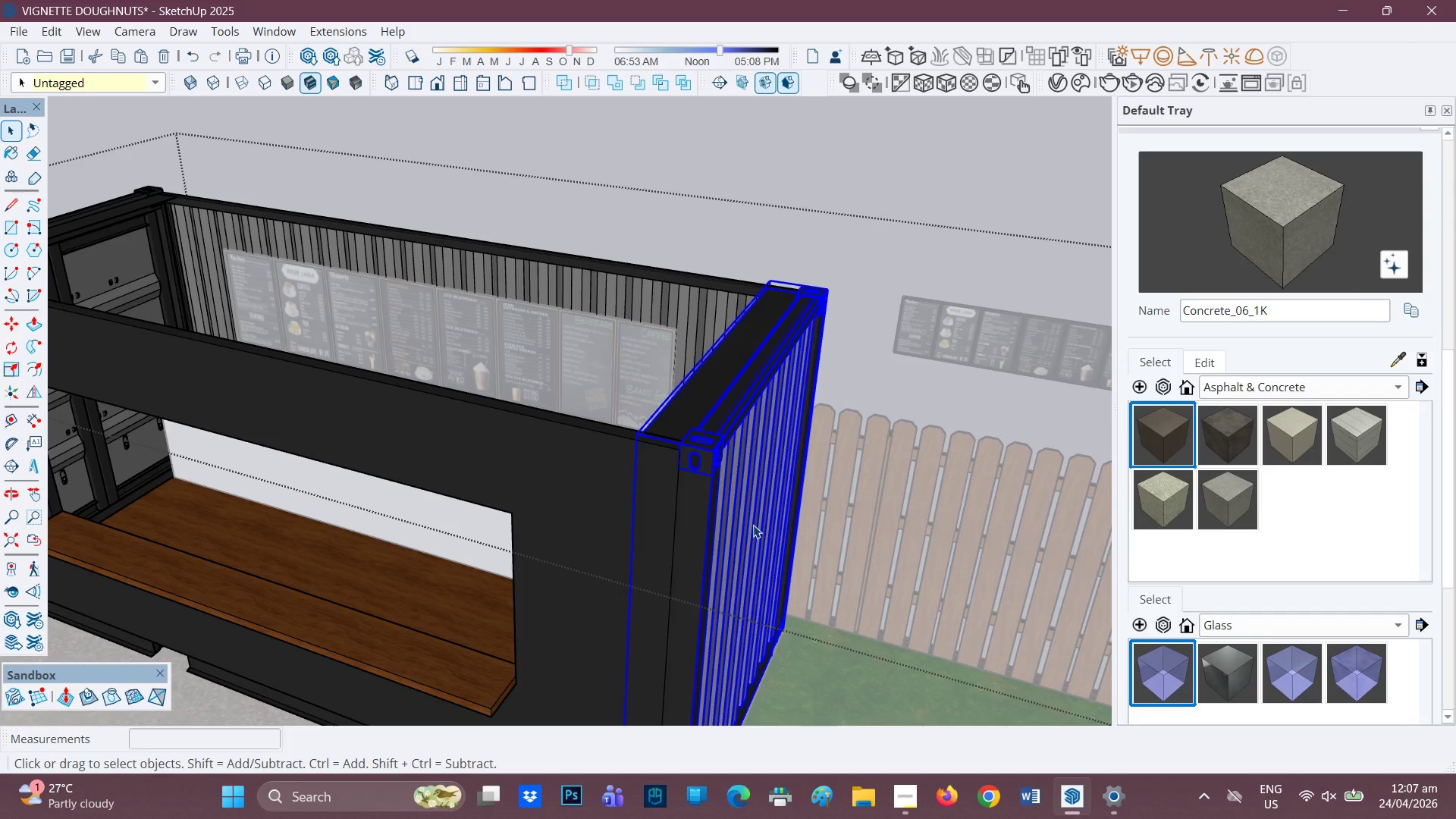 
double_click([753, 525])
 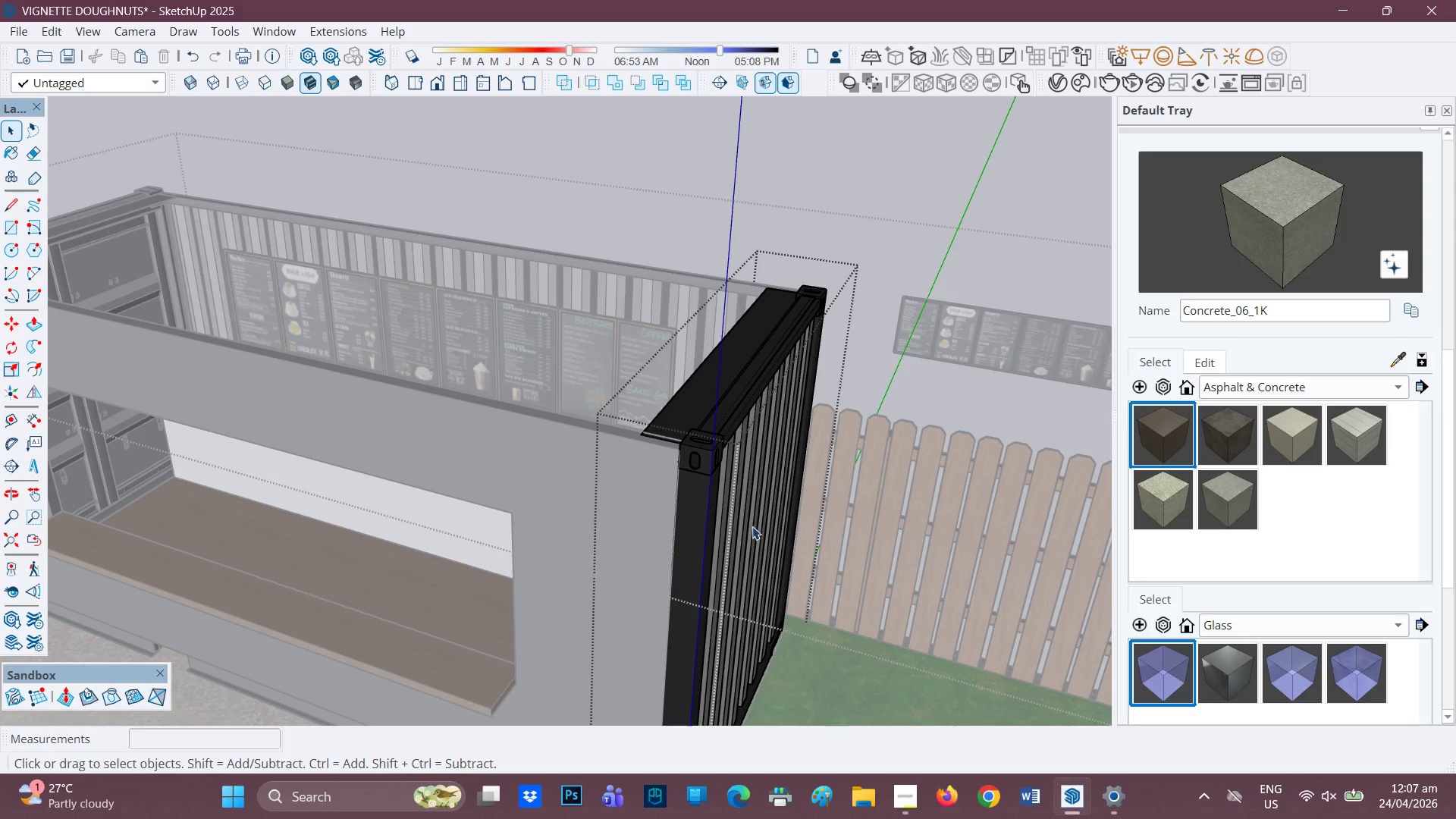 
left_click([752, 535])
 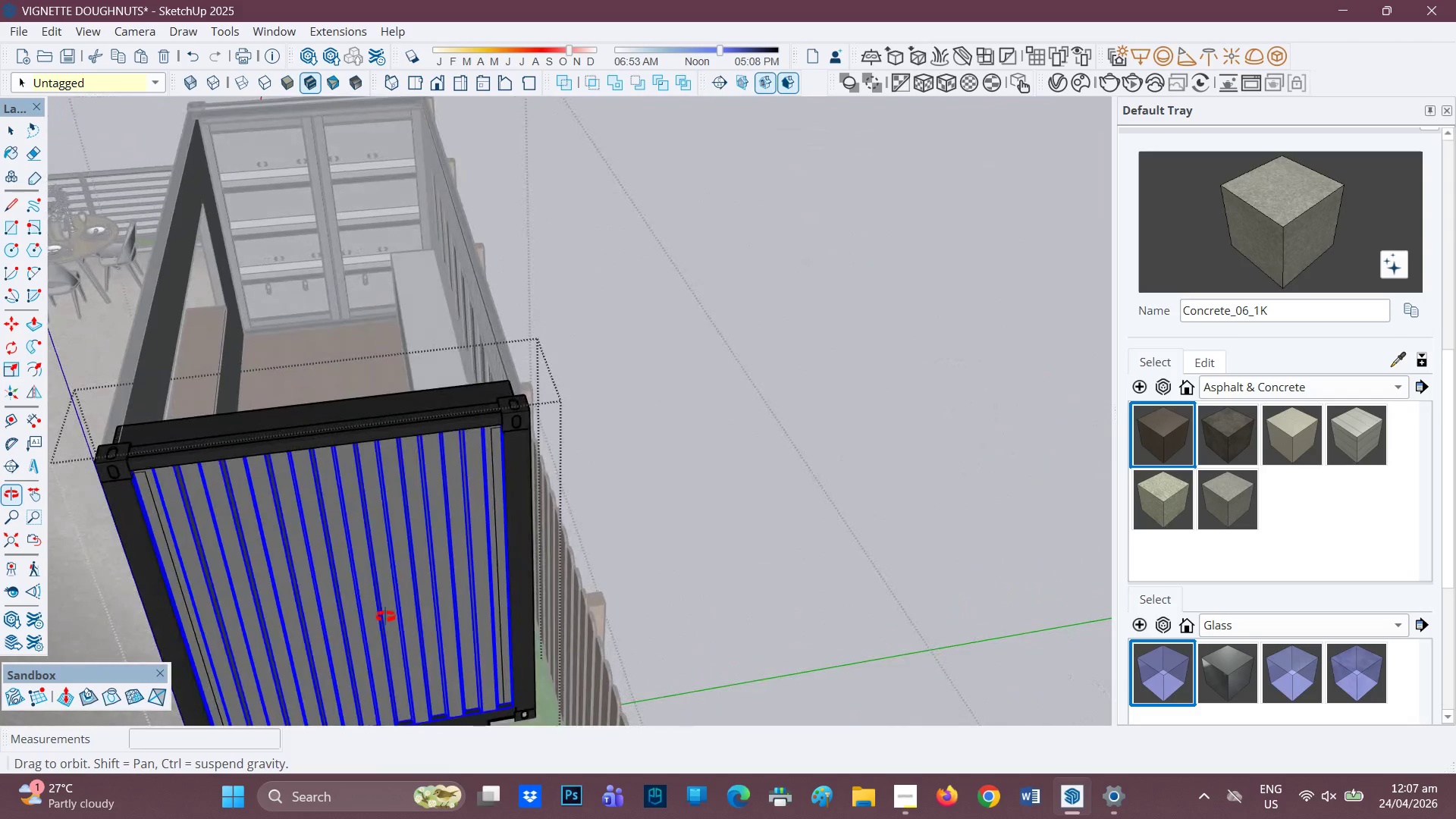 
wait(5.48)
 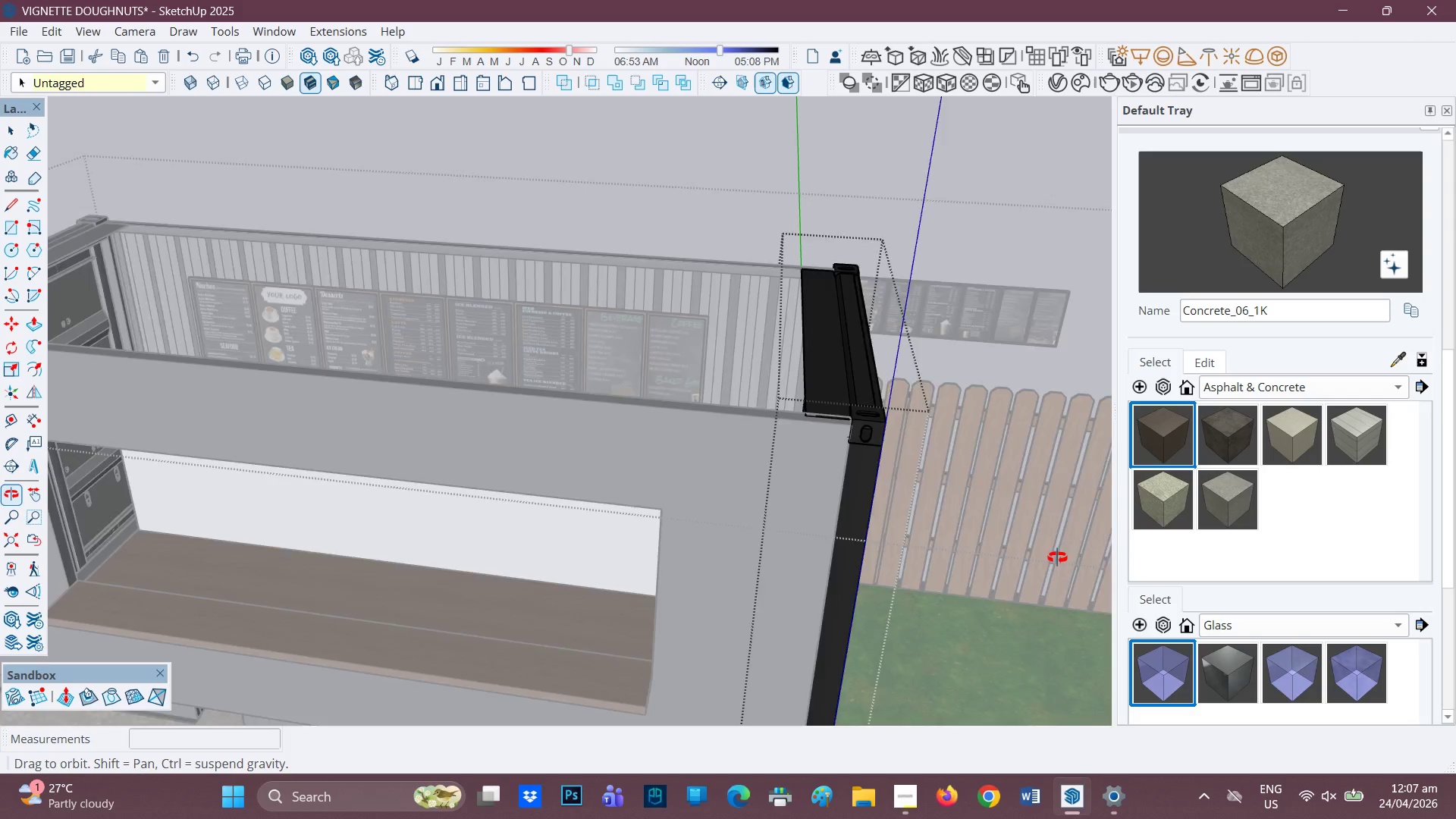 
right_click([385, 617])
 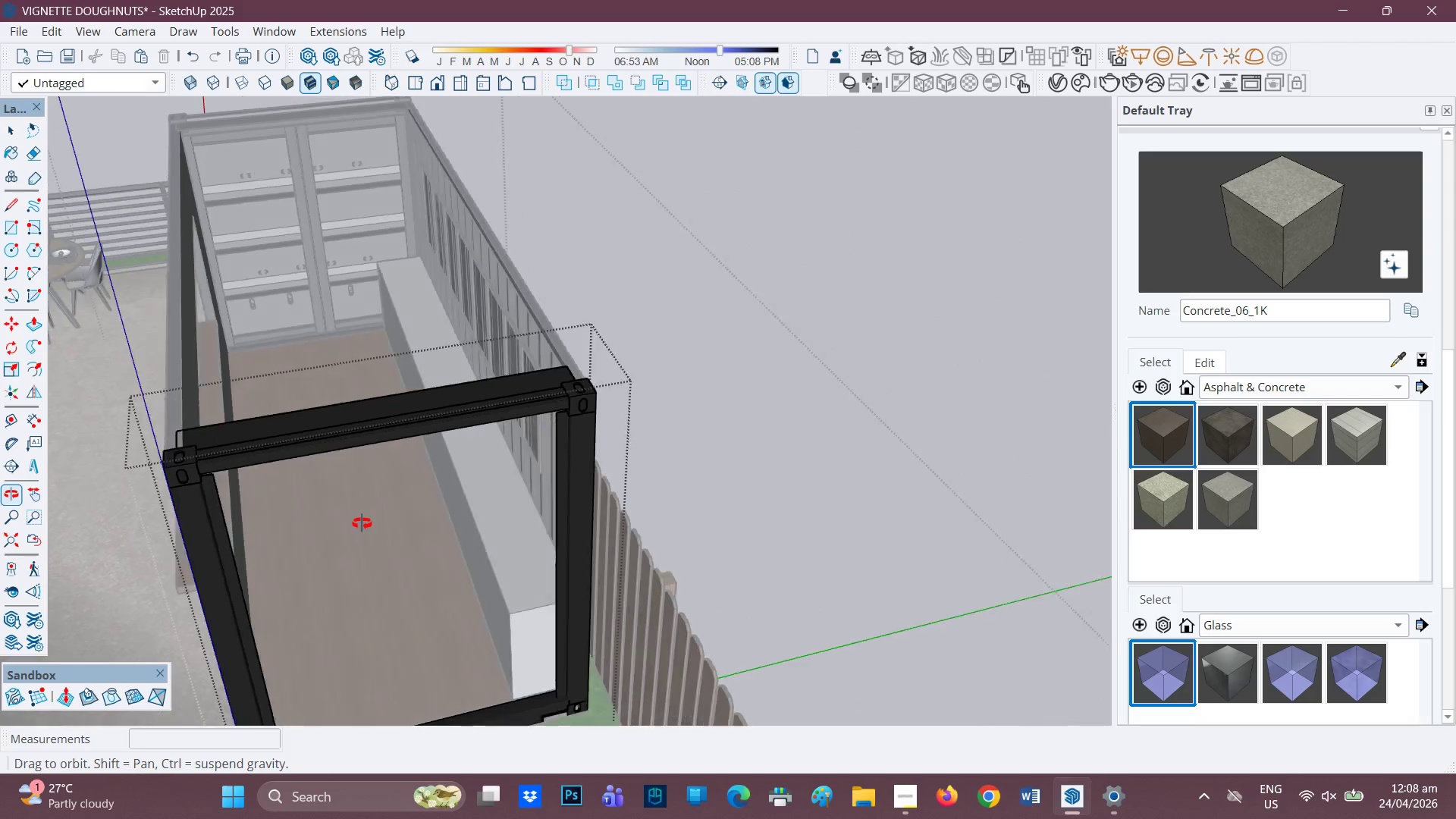 
key(H)
 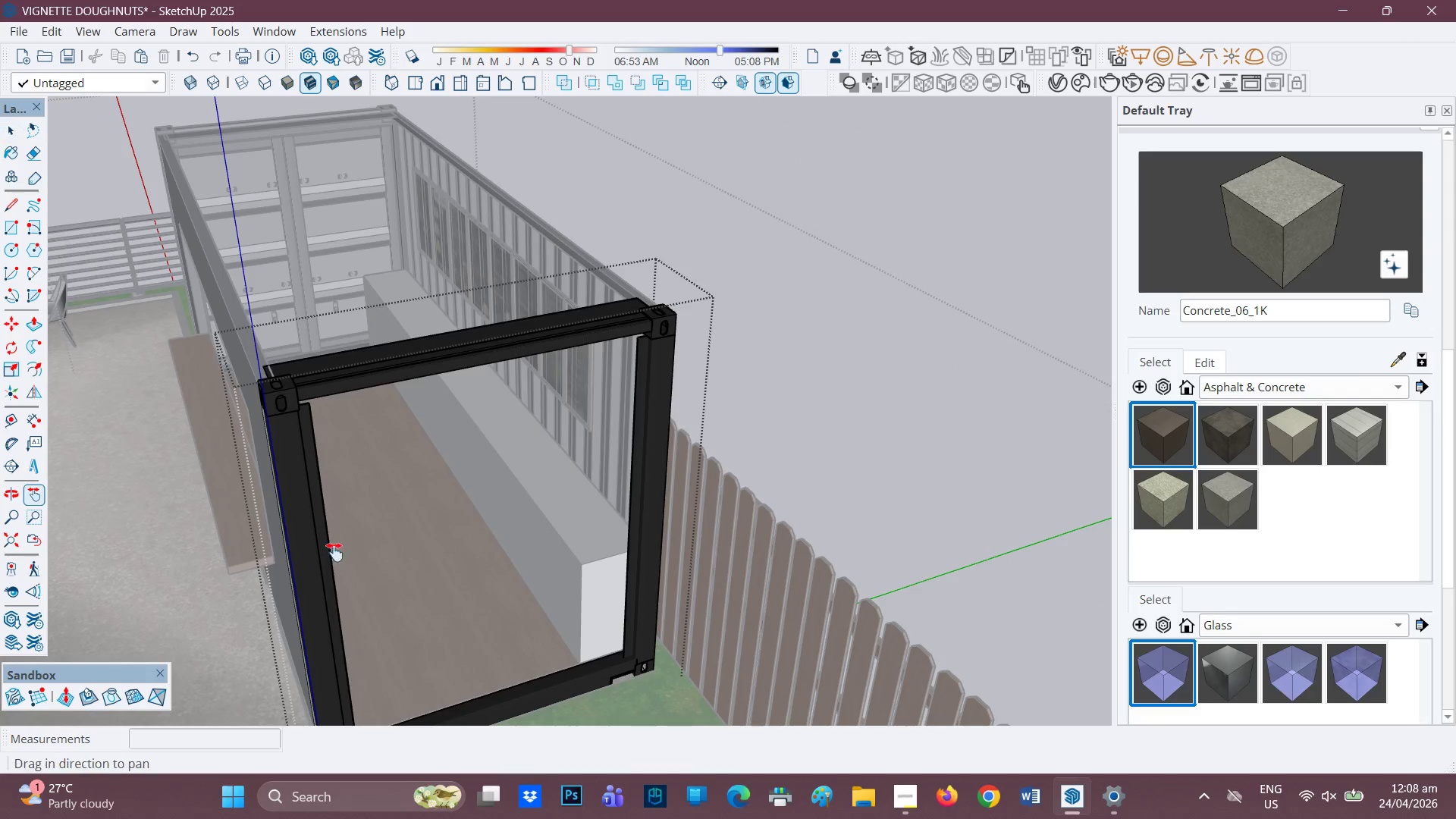 
left_click_drag(start_coordinate=[335, 548], to_coordinate=[325, 385])
 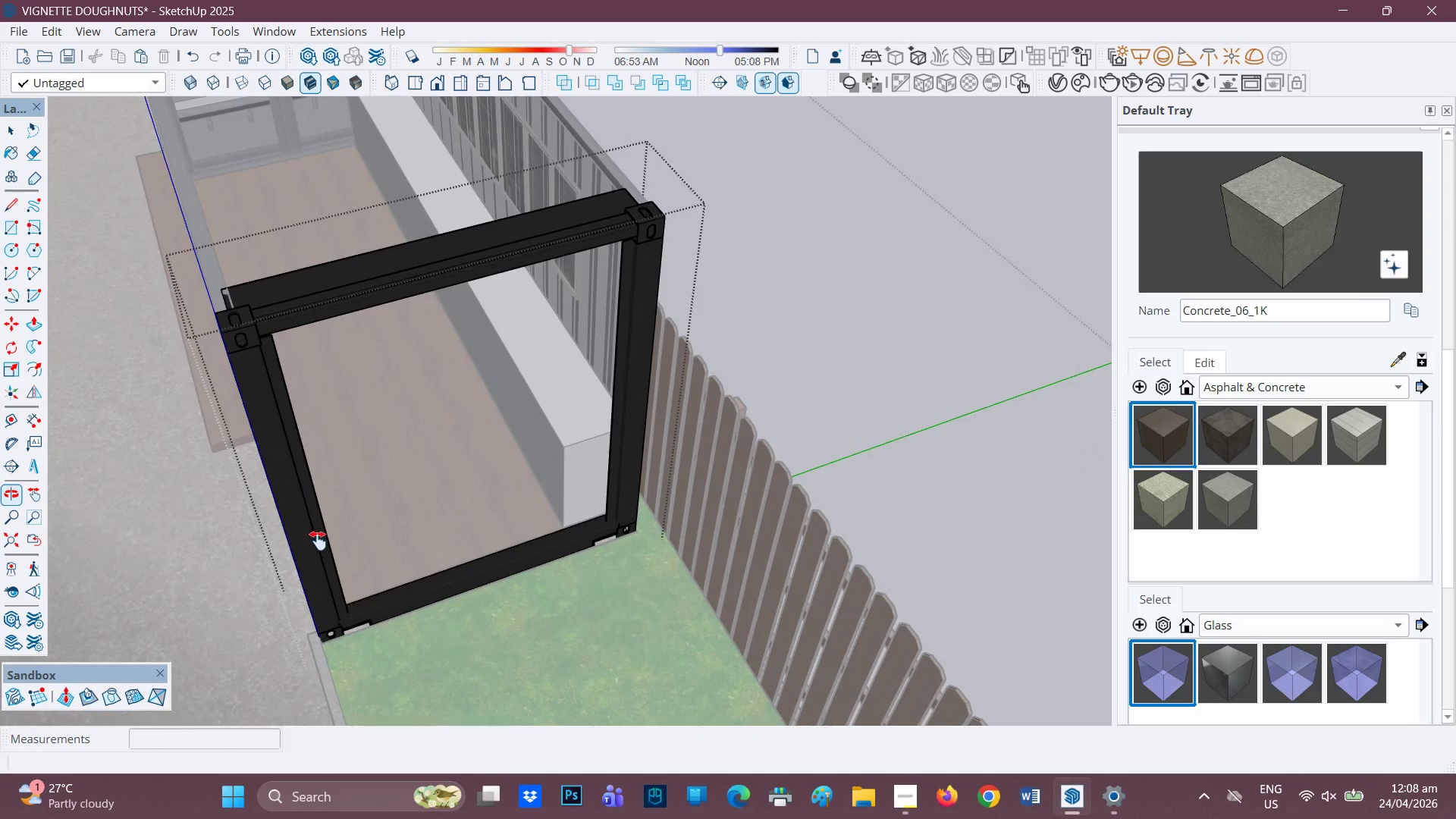 
scroll: coordinate [406, 598], scroll_direction: up, amount: 8.0
 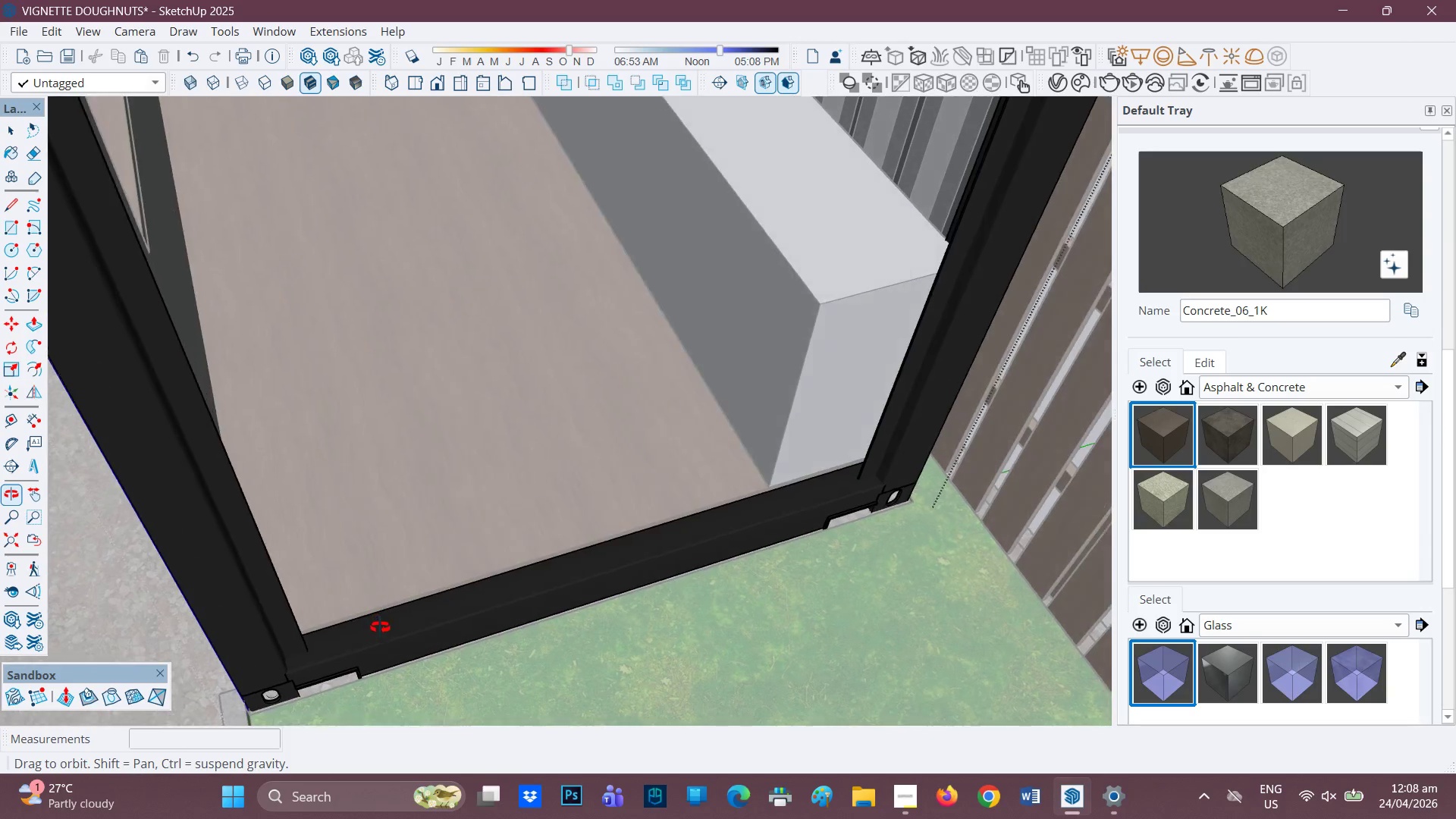 
key(Space)
 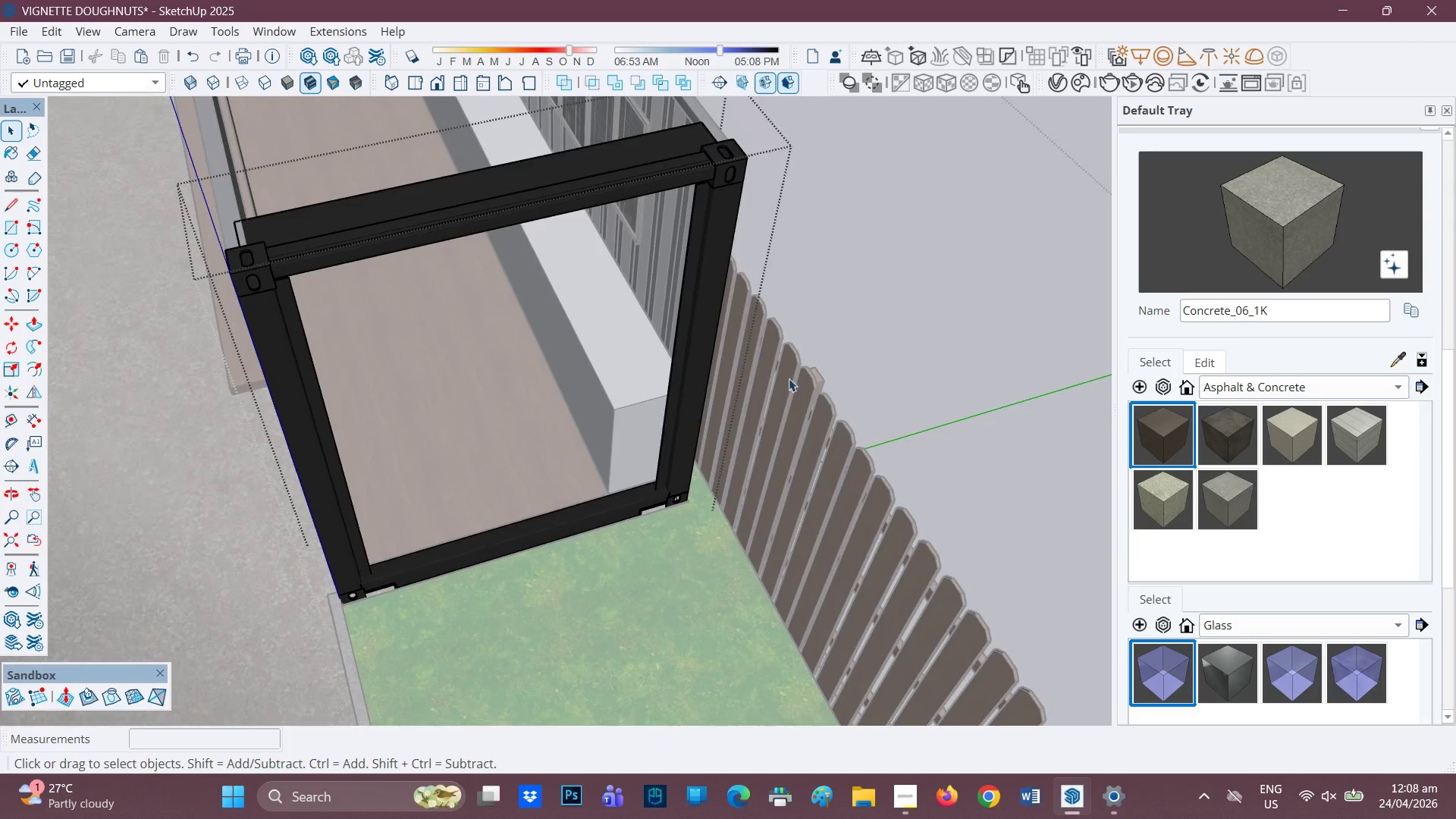 
key(Space)
 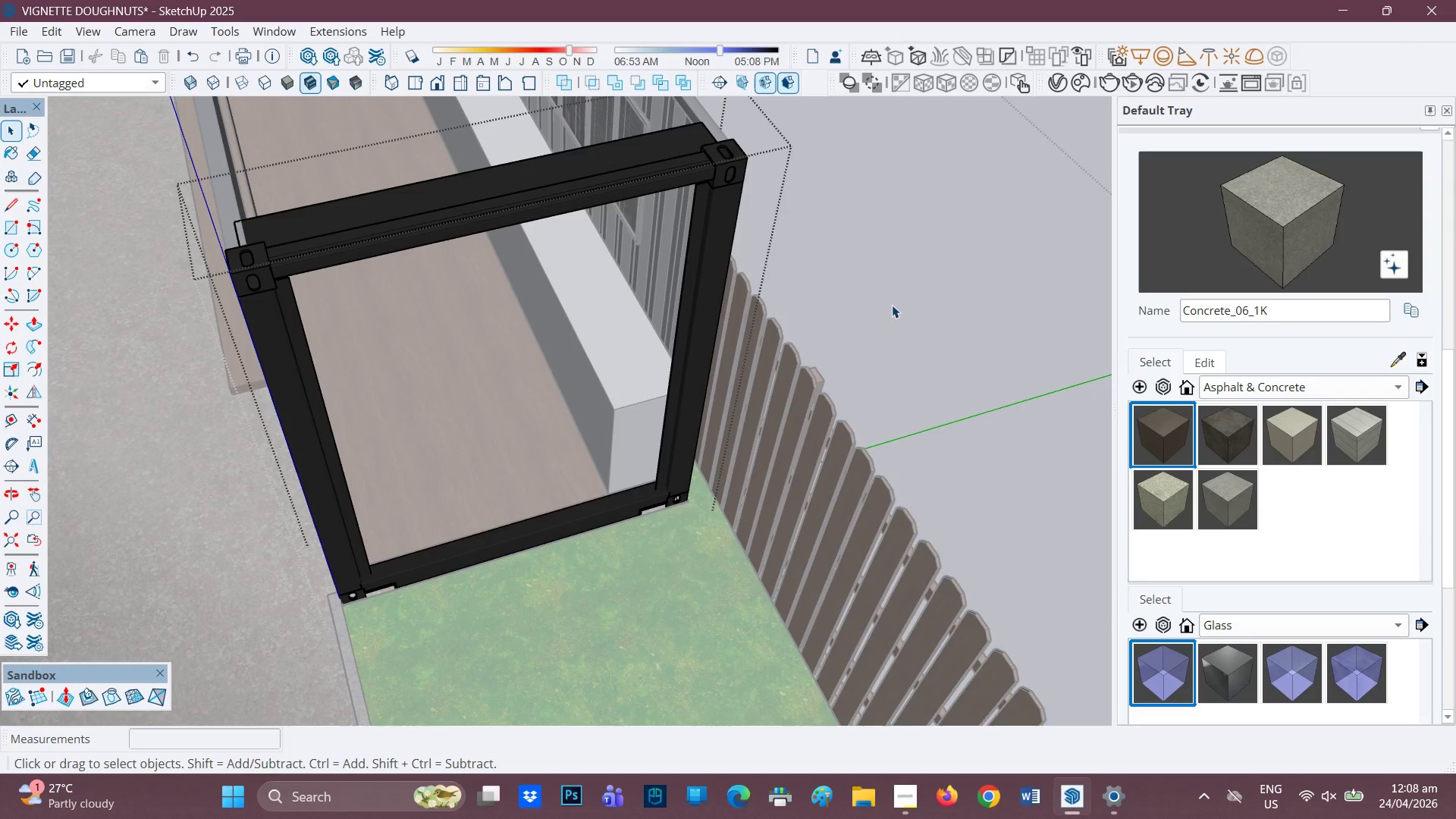 
scroll: coordinate [506, 427], scroll_direction: down, amount: 10.0
 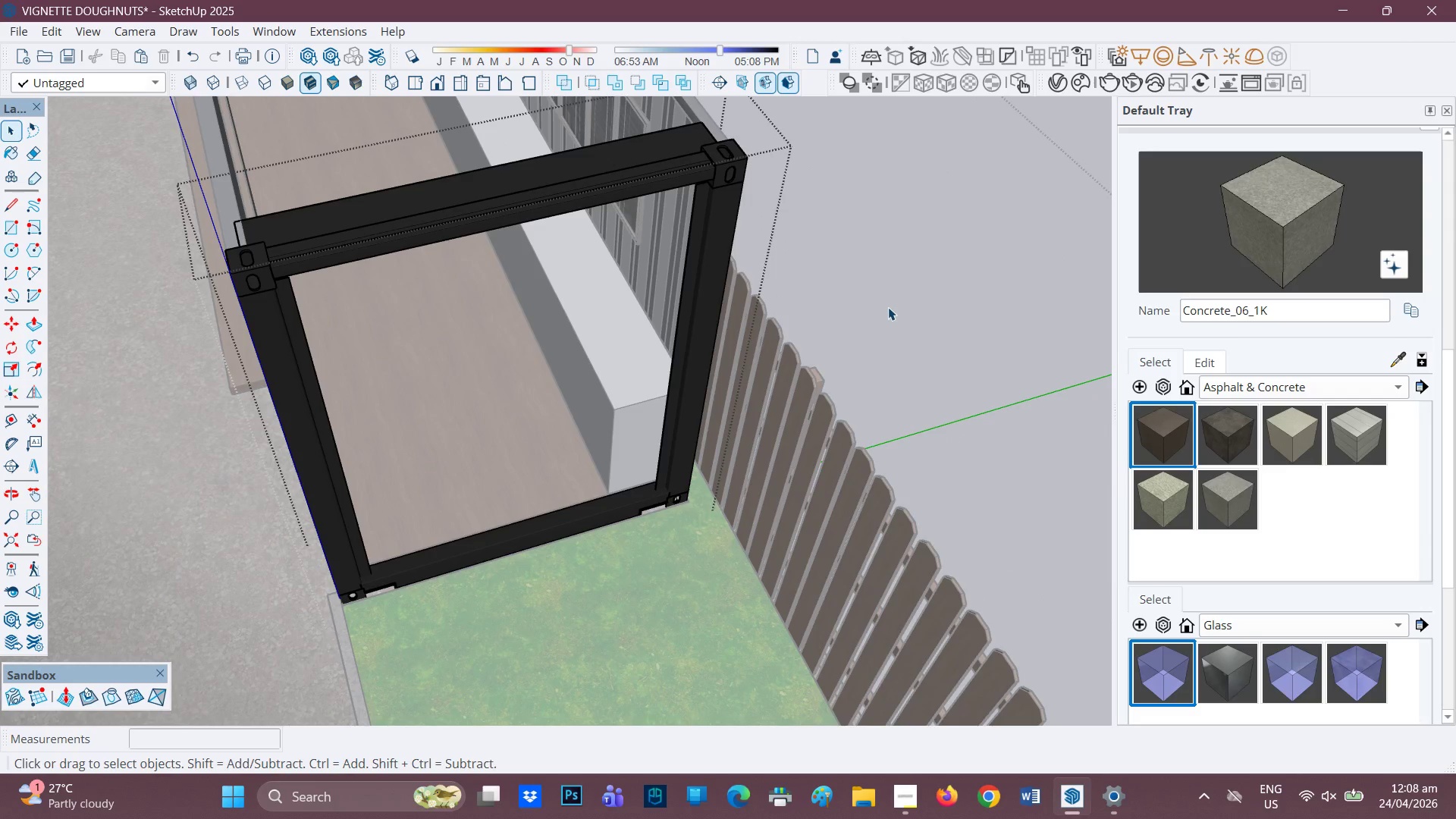 
left_click([901, 302])
 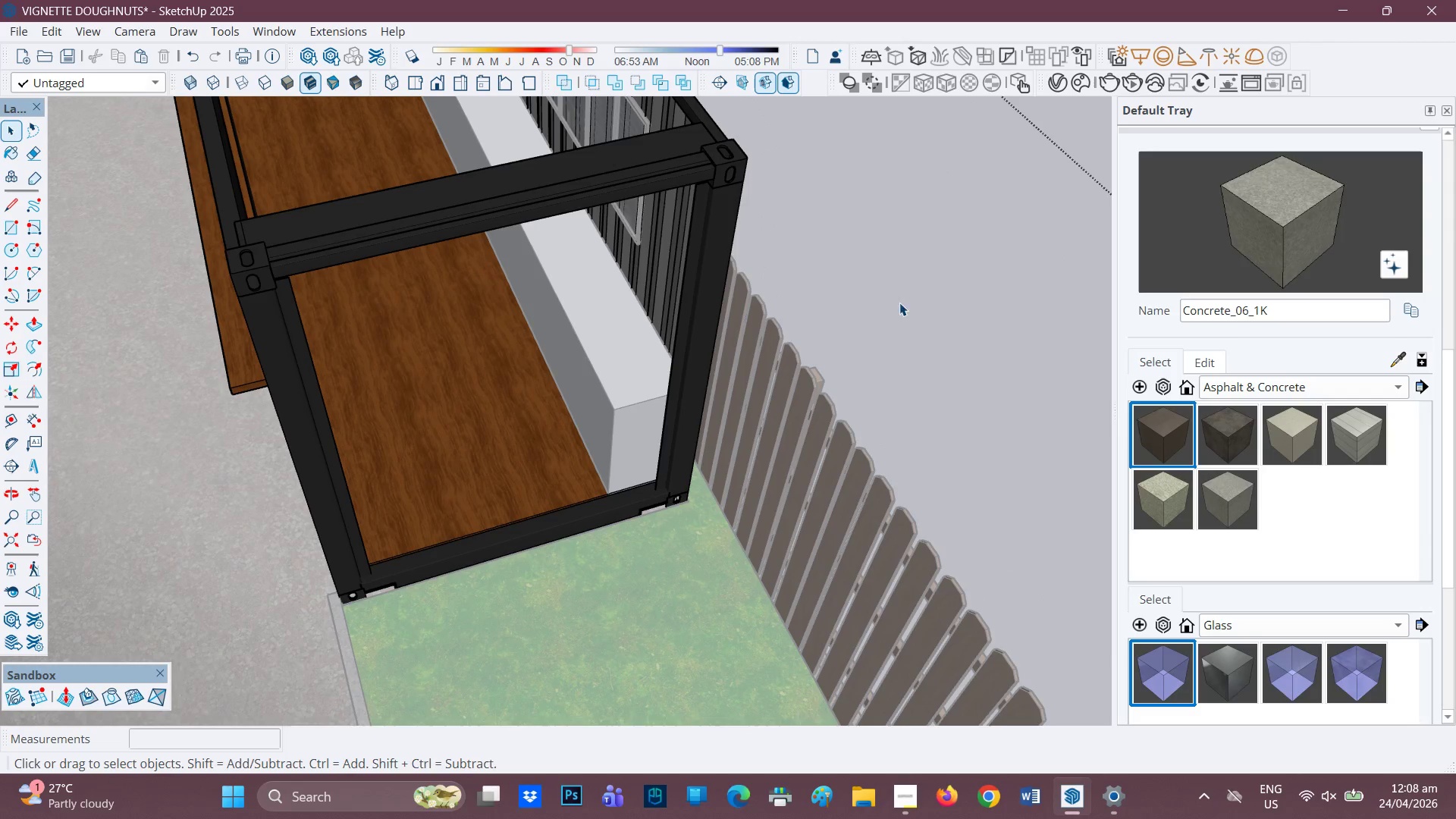 
scroll: coordinate [551, 342], scroll_direction: down, amount: 2.0
 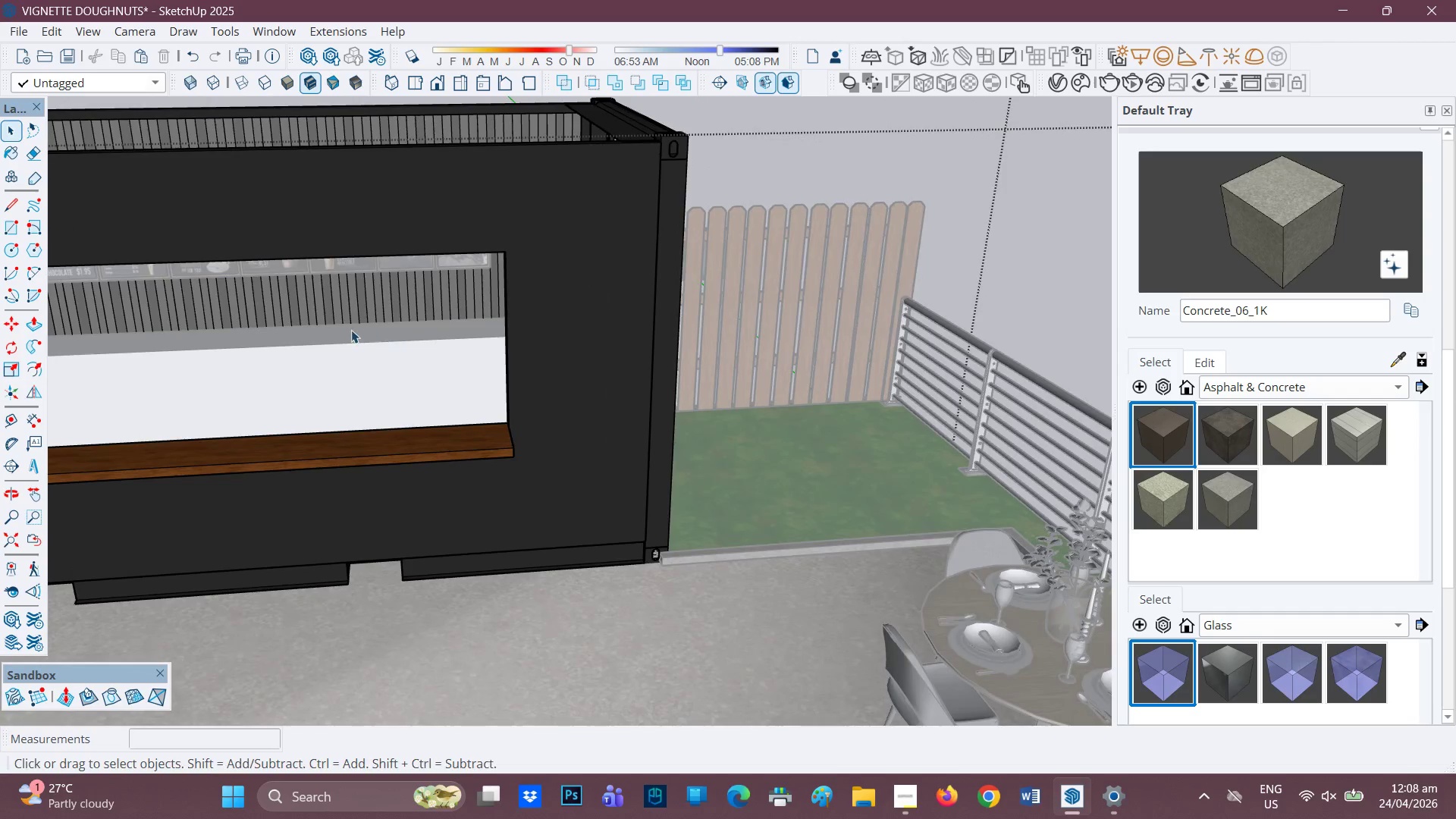 
type(FH)
 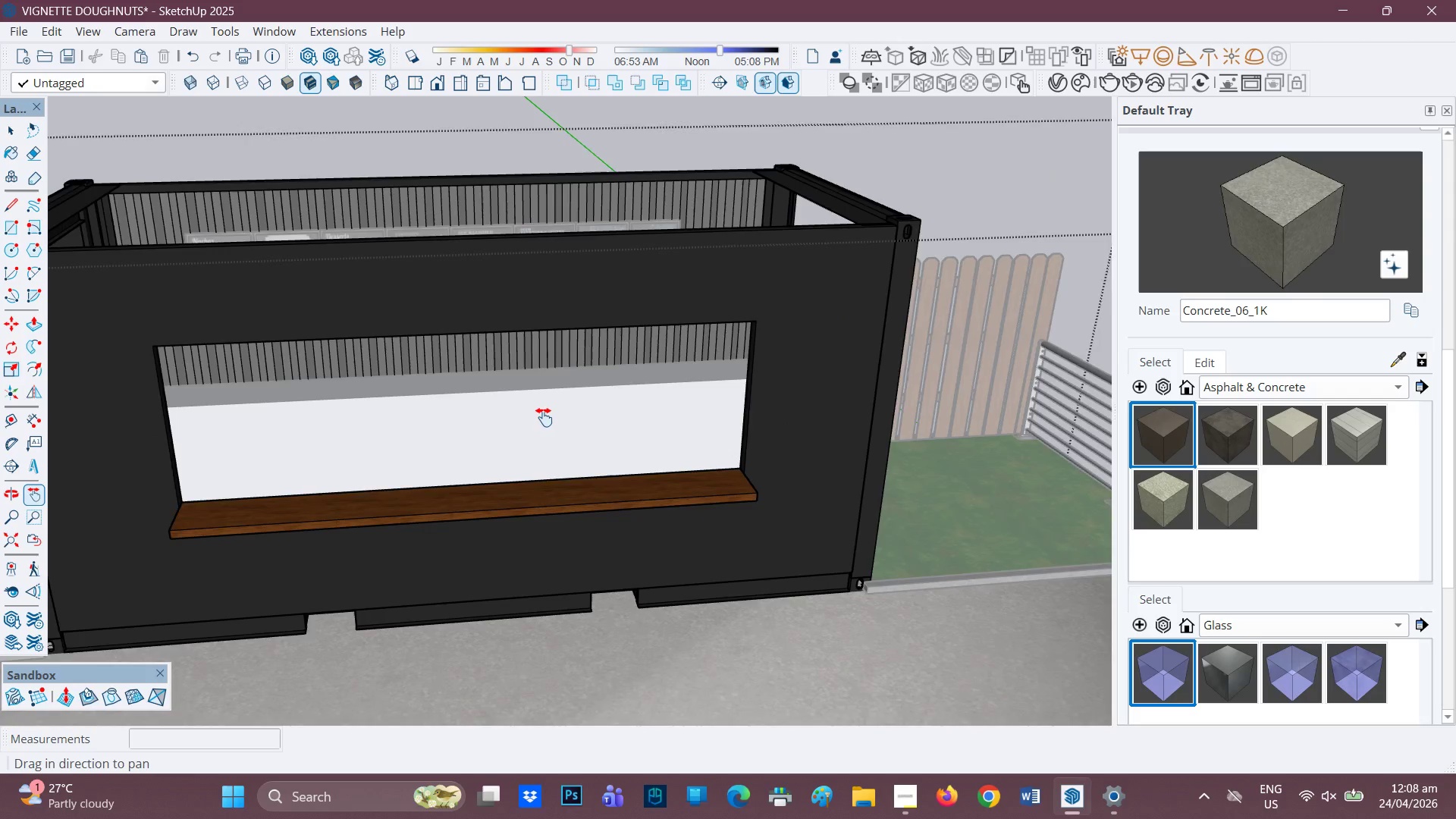 
left_click_drag(start_coordinate=[284, 324], to_coordinate=[572, 384])
 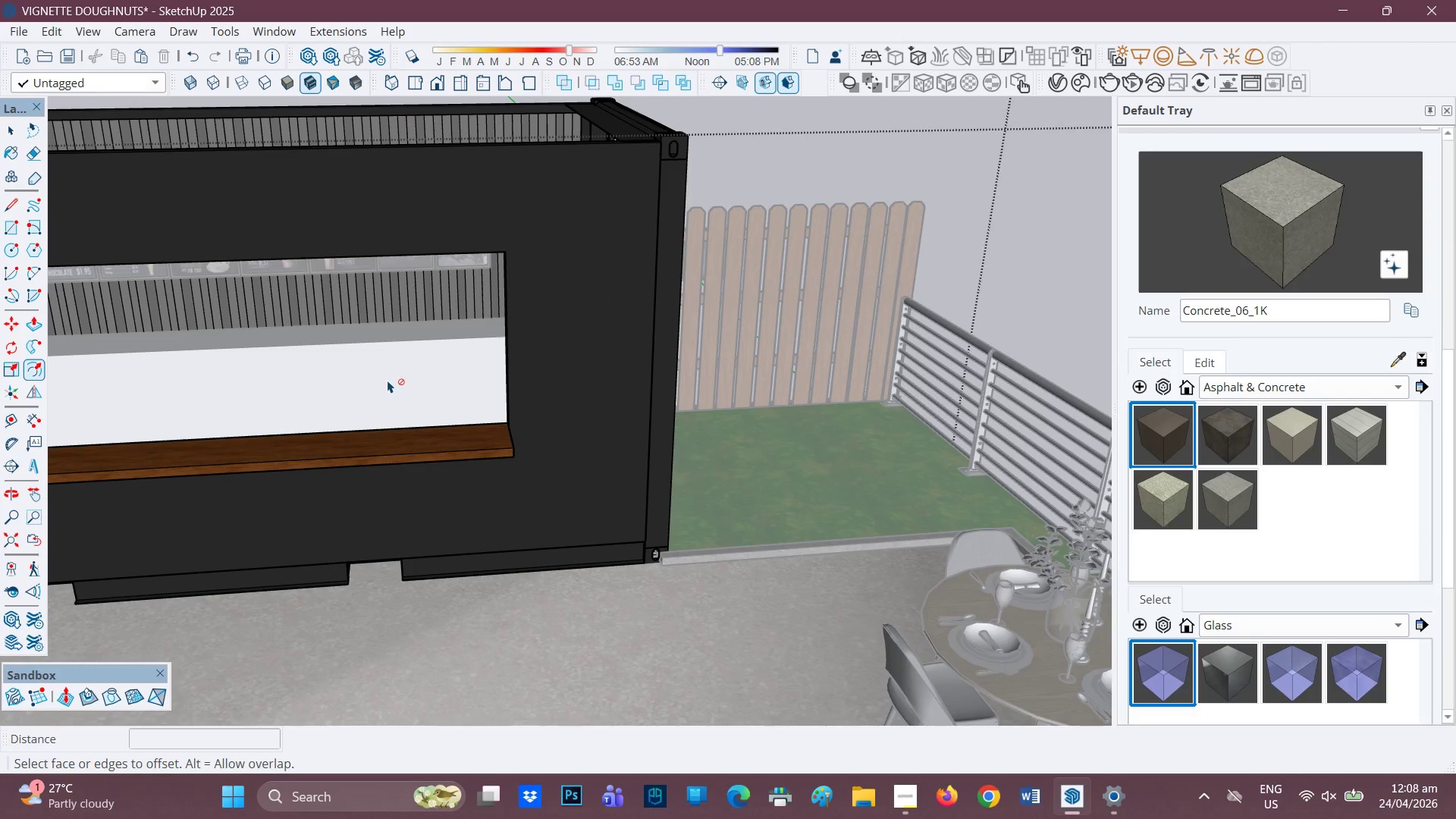 
scroll: coordinate [383, 381], scroll_direction: down, amount: 1.0
 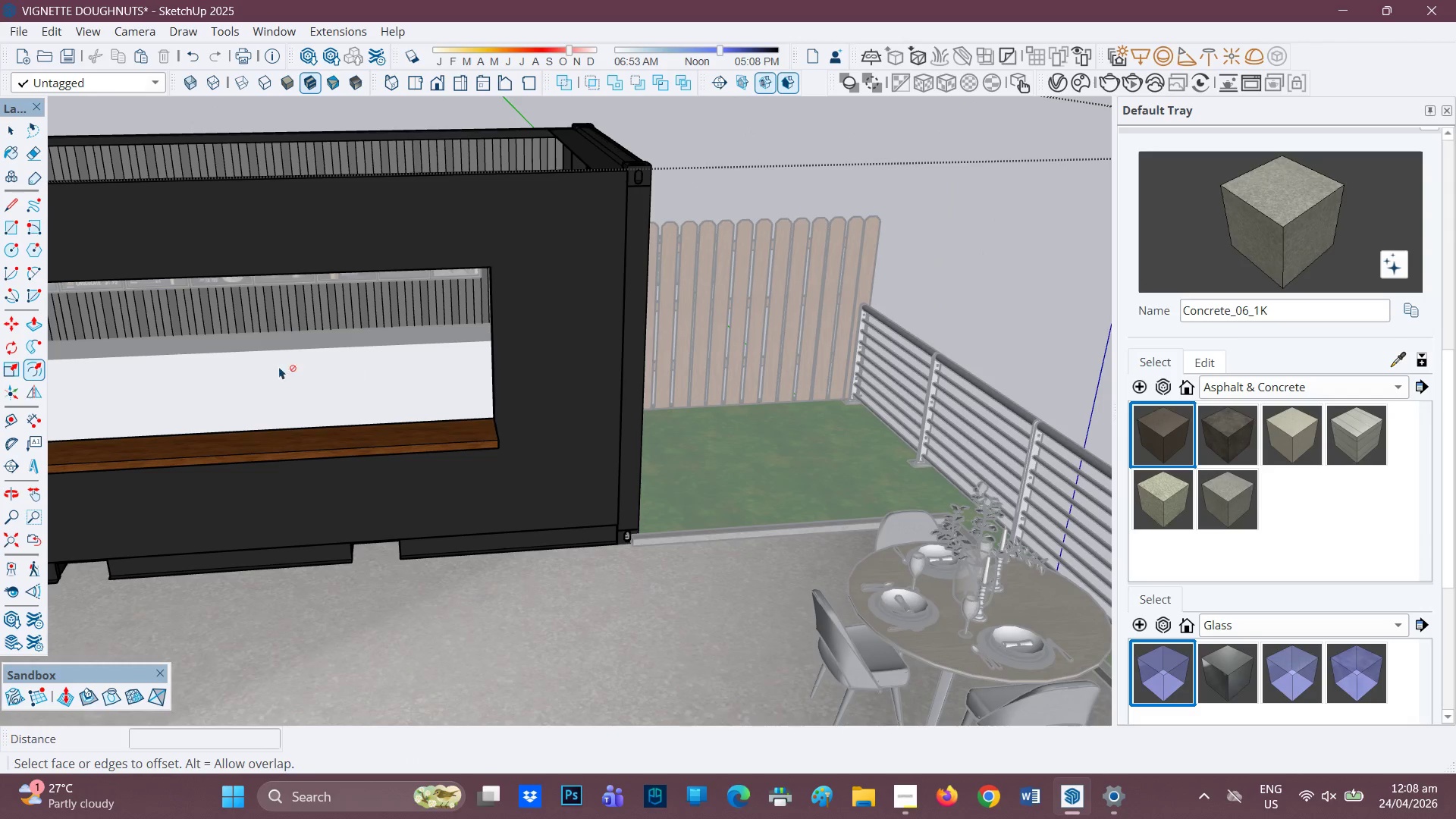 
left_click_drag(start_coordinate=[271, 366], to_coordinate=[544, 418])
 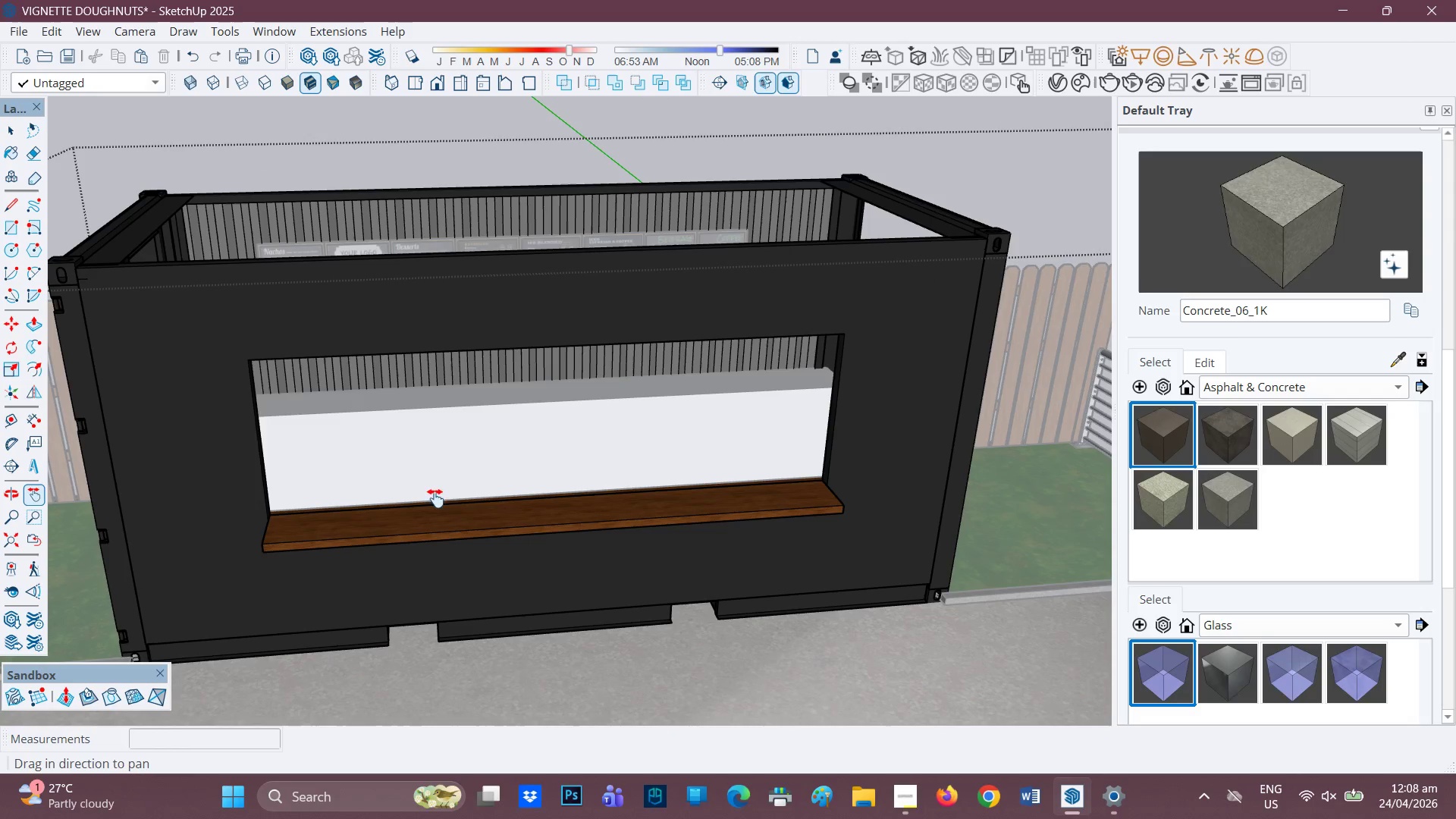 
scroll: coordinate [511, 388], scroll_direction: up, amount: 11.0
 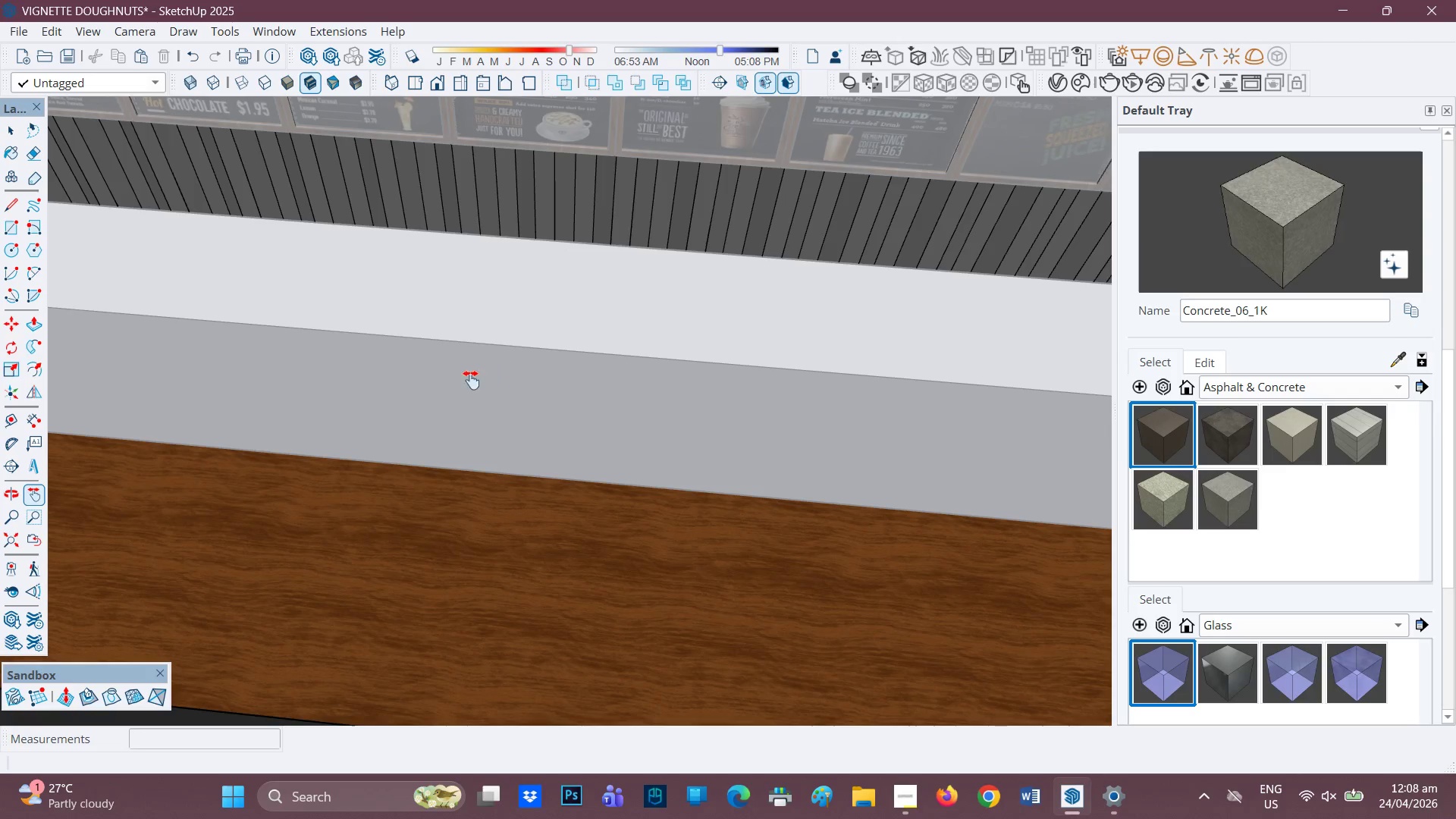 
key(H)
 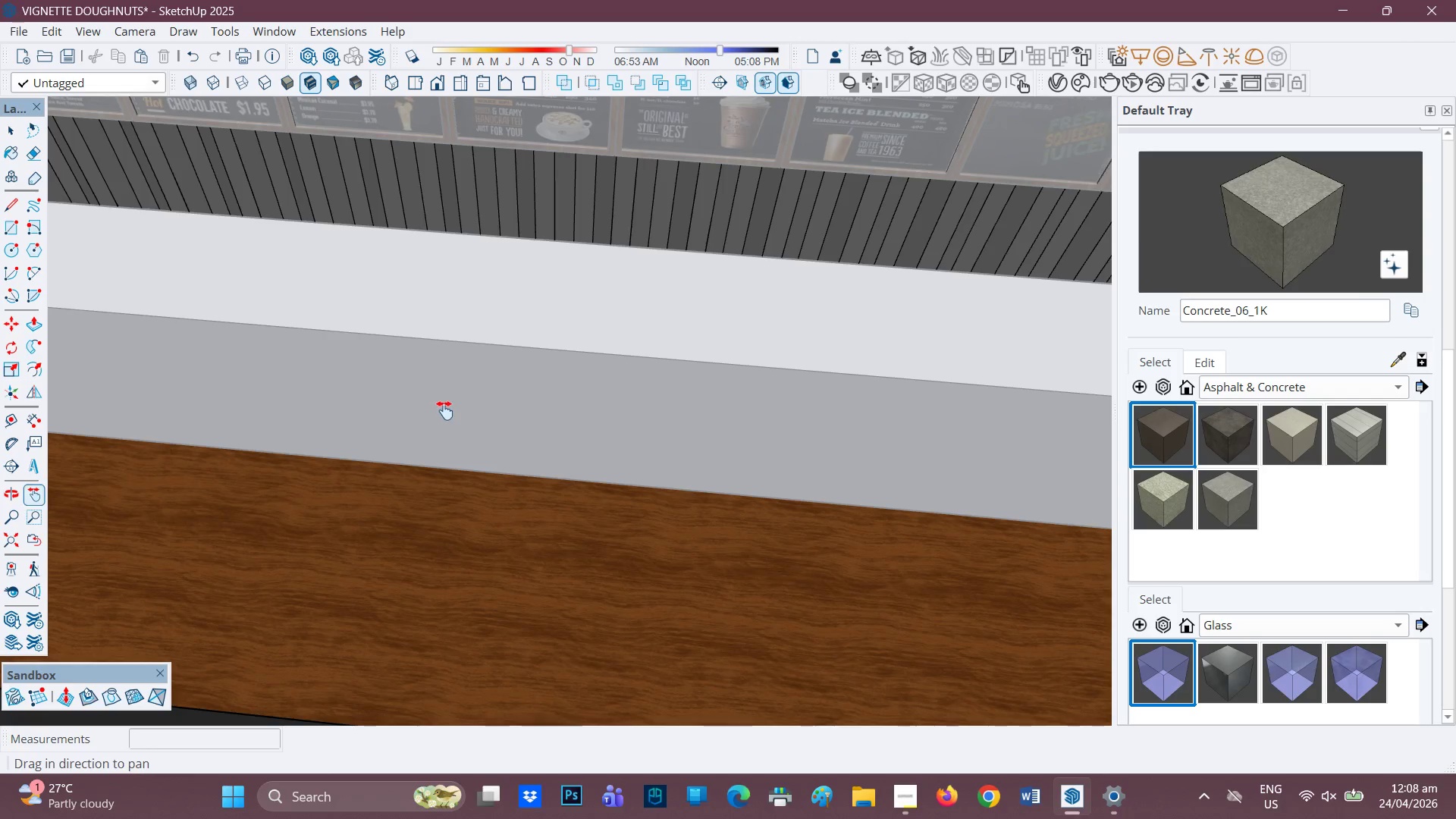 
left_click_drag(start_coordinate=[433, 432], to_coordinate=[309, 650])
 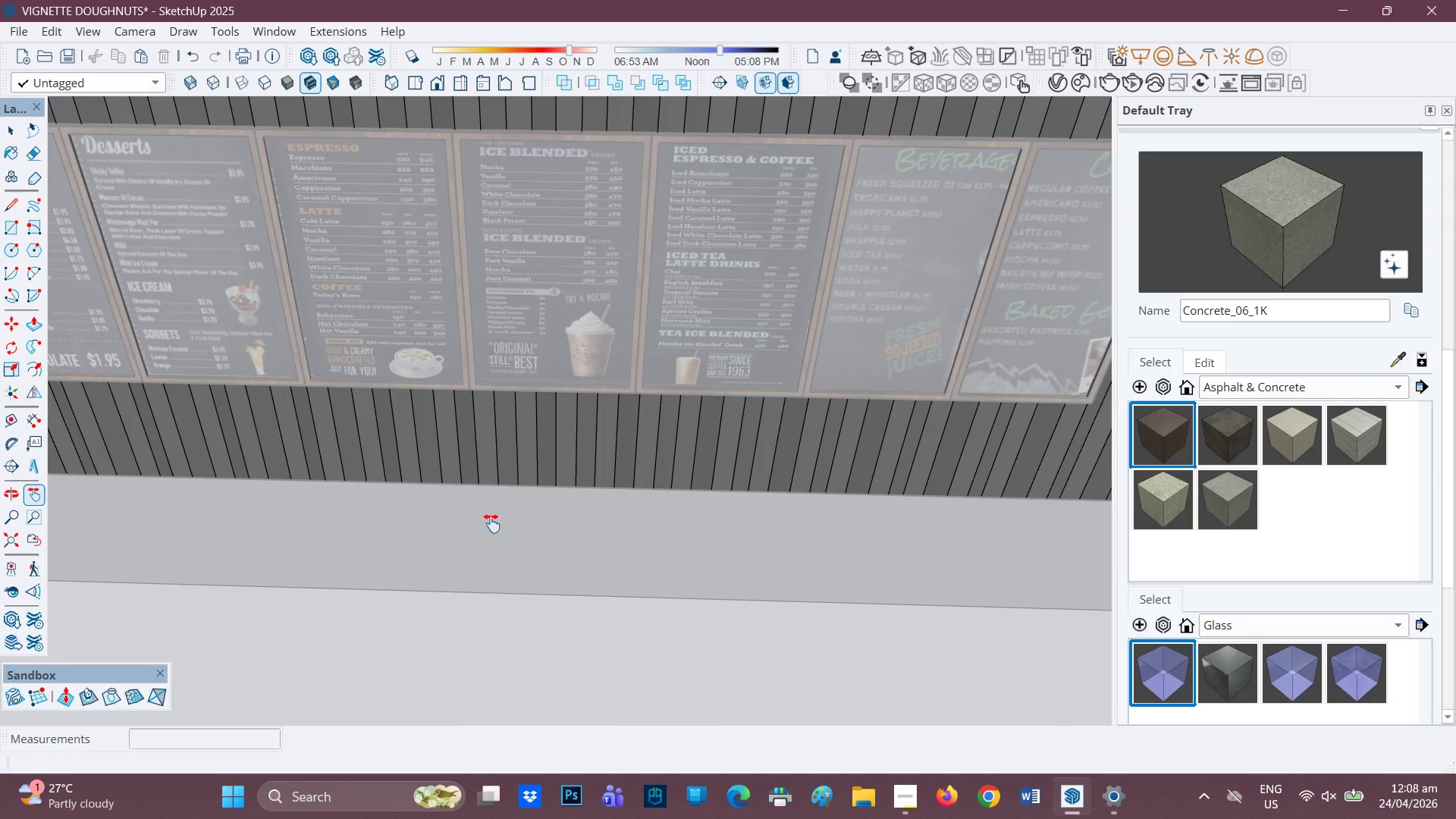 
scroll: coordinate [479, 547], scroll_direction: up, amount: 1.0
 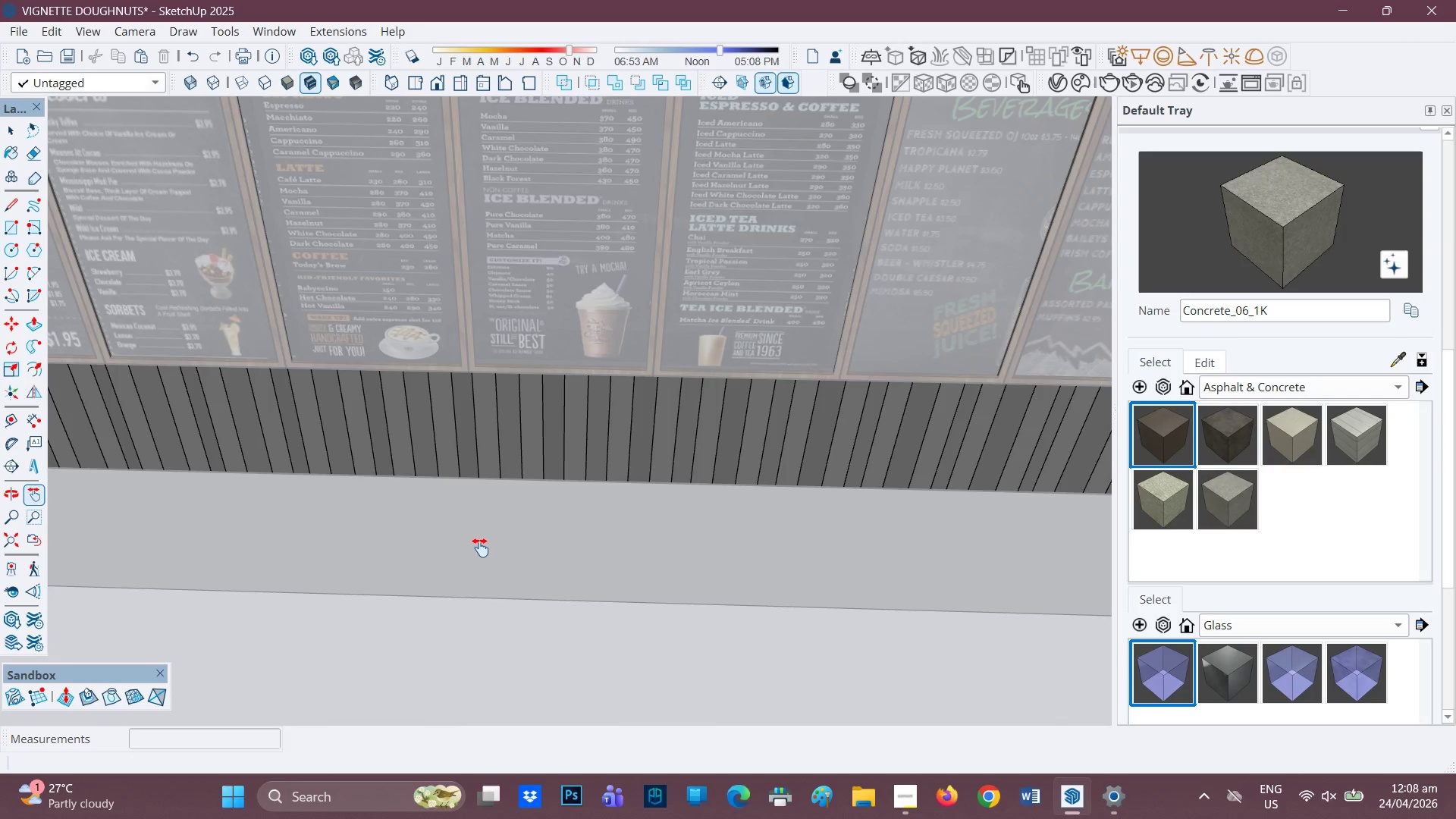 
key(P)
 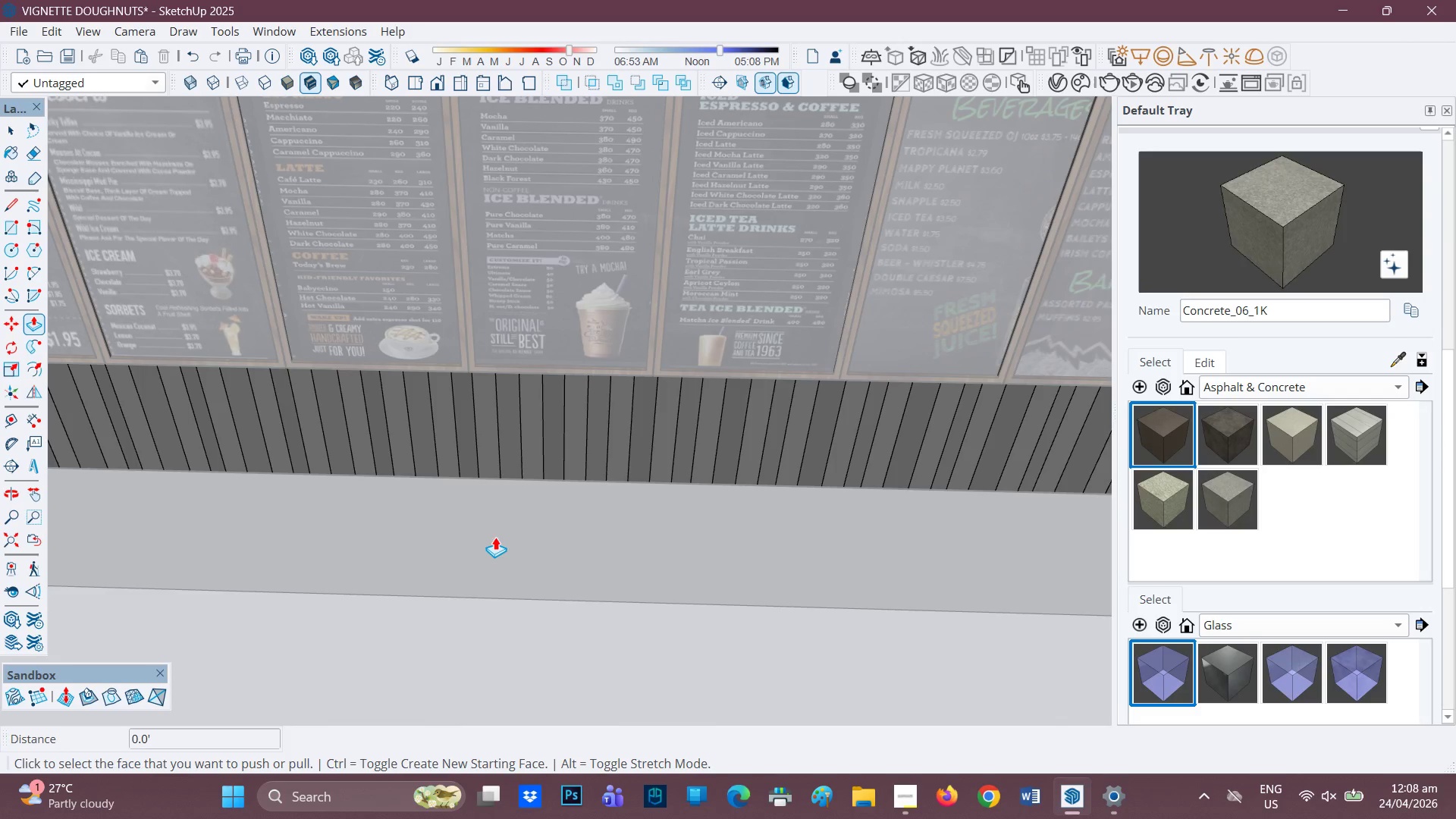 
left_click([495, 537])
 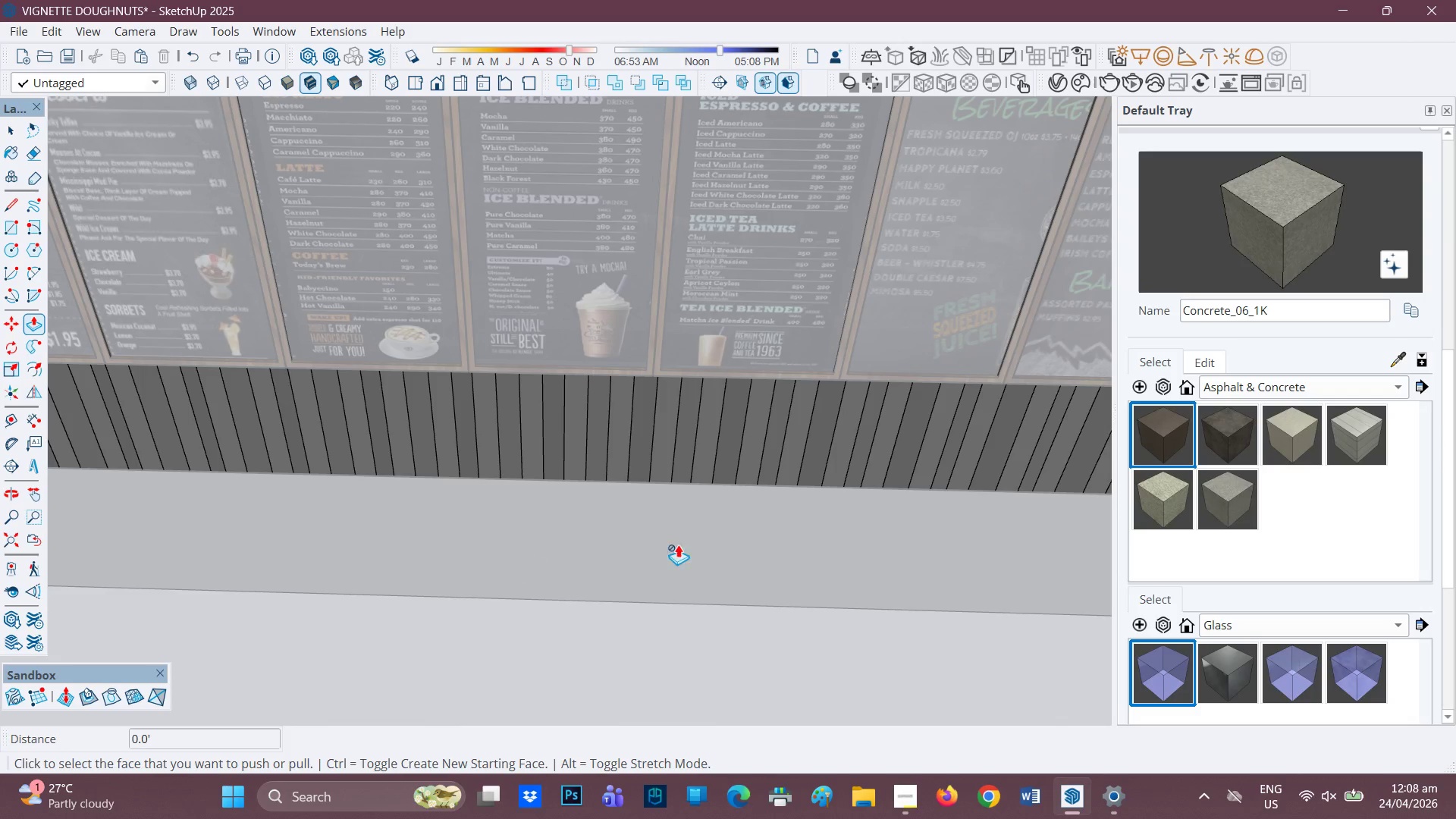 
key(Space)
 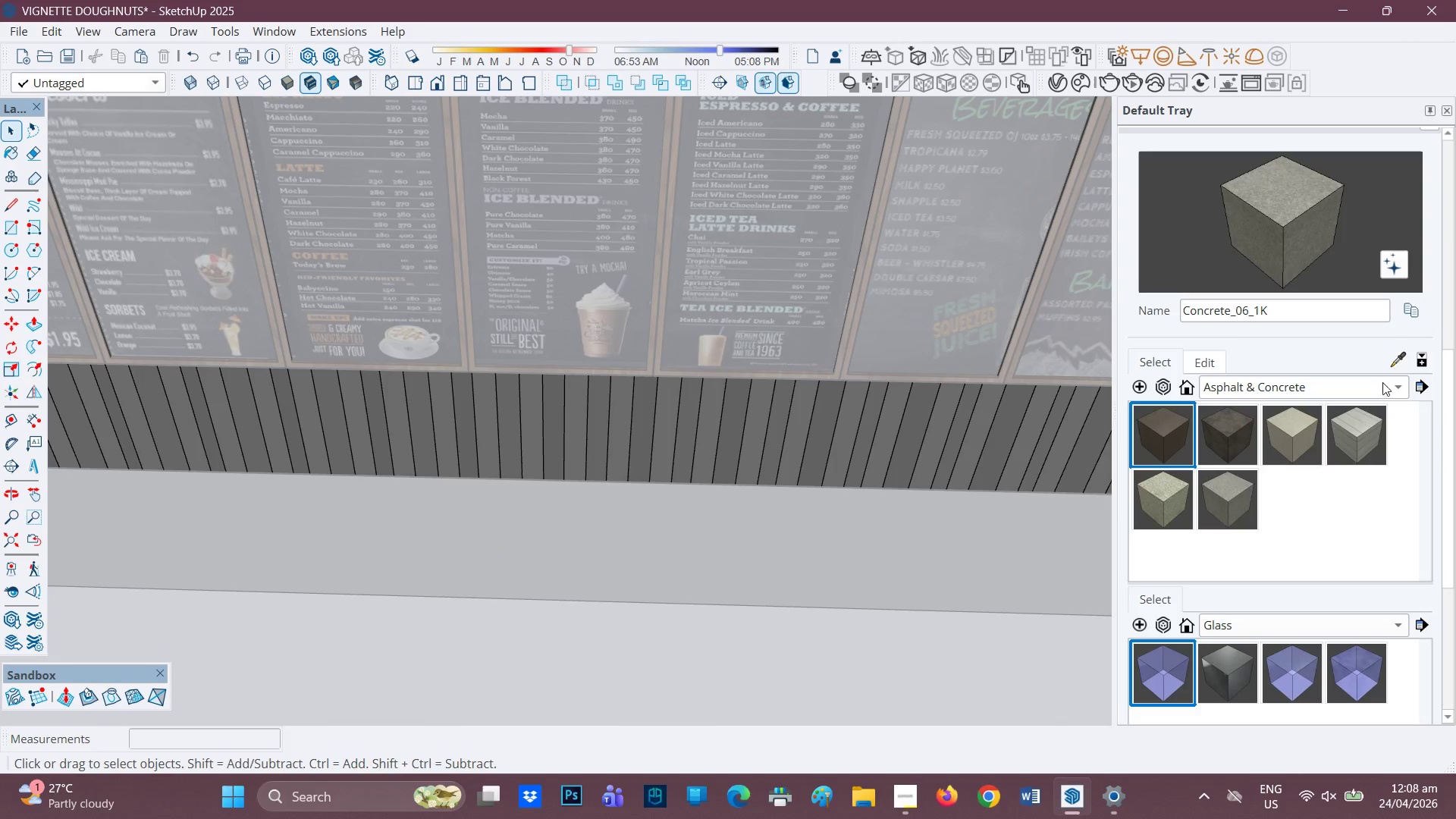 
left_click([1398, 384])
 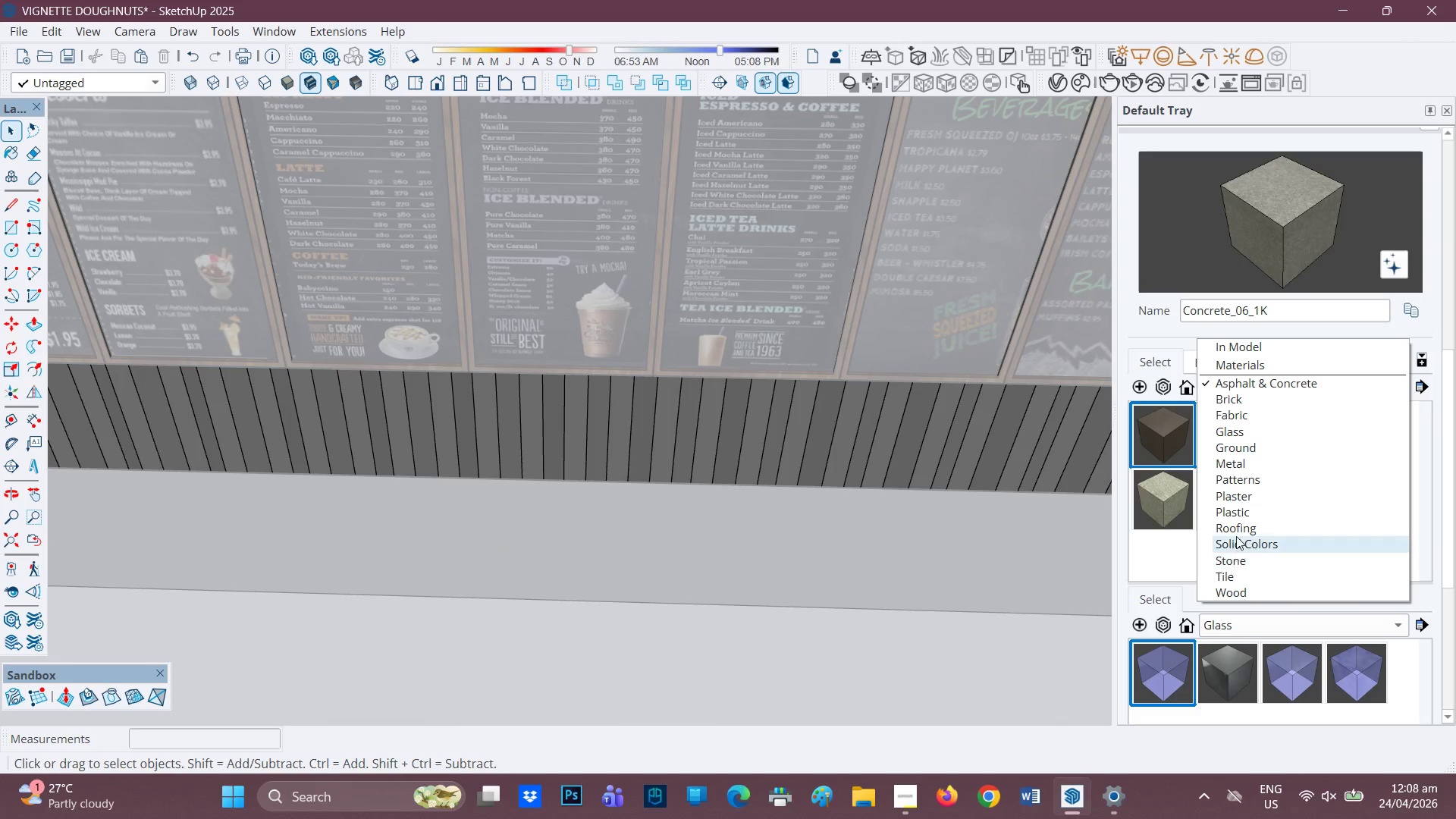 
left_click([1219, 588])
 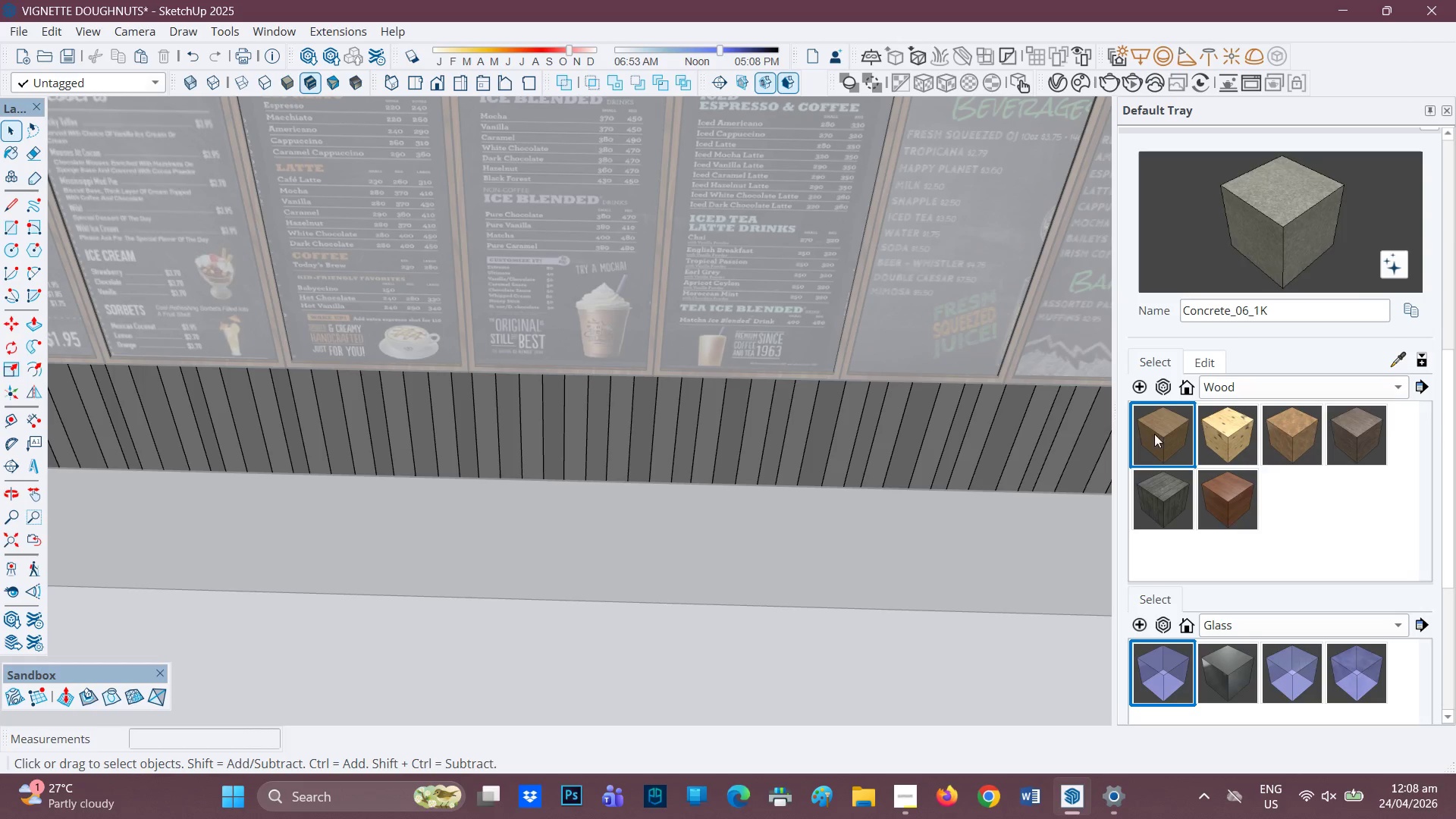 
wait(6.8)
 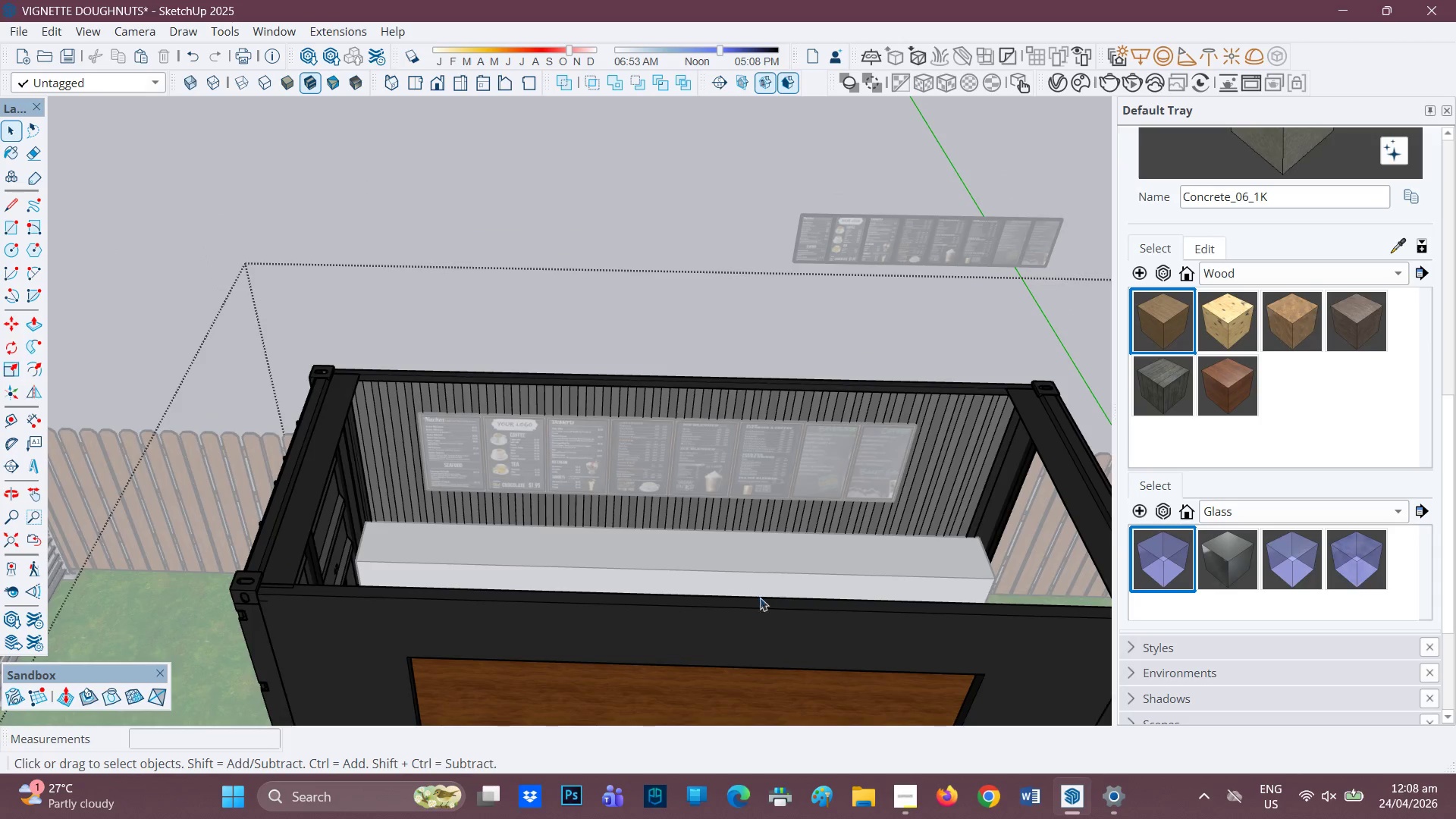 
key(H)
 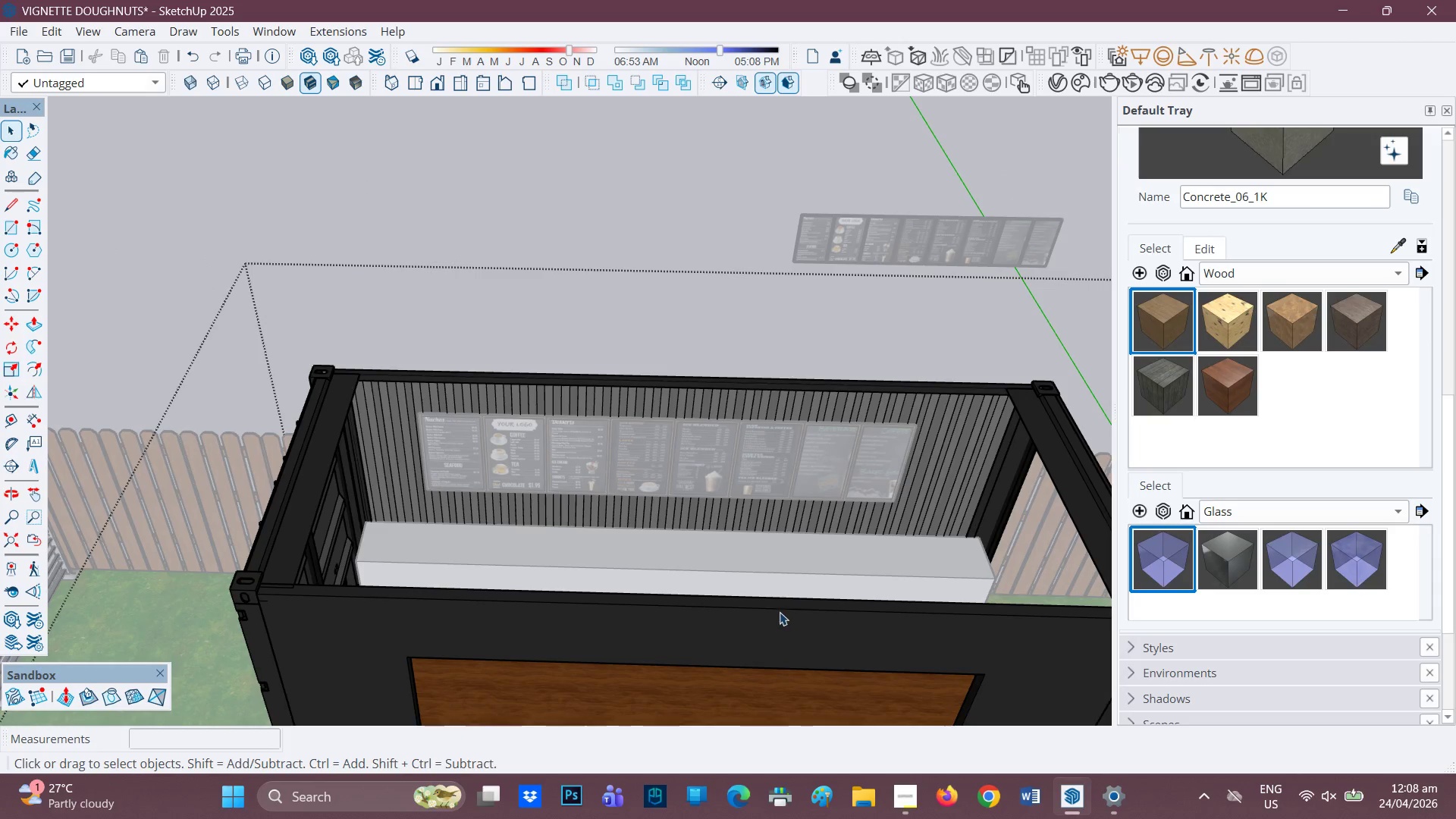 
scroll: coordinate [734, 575], scroll_direction: down, amount: 21.0
 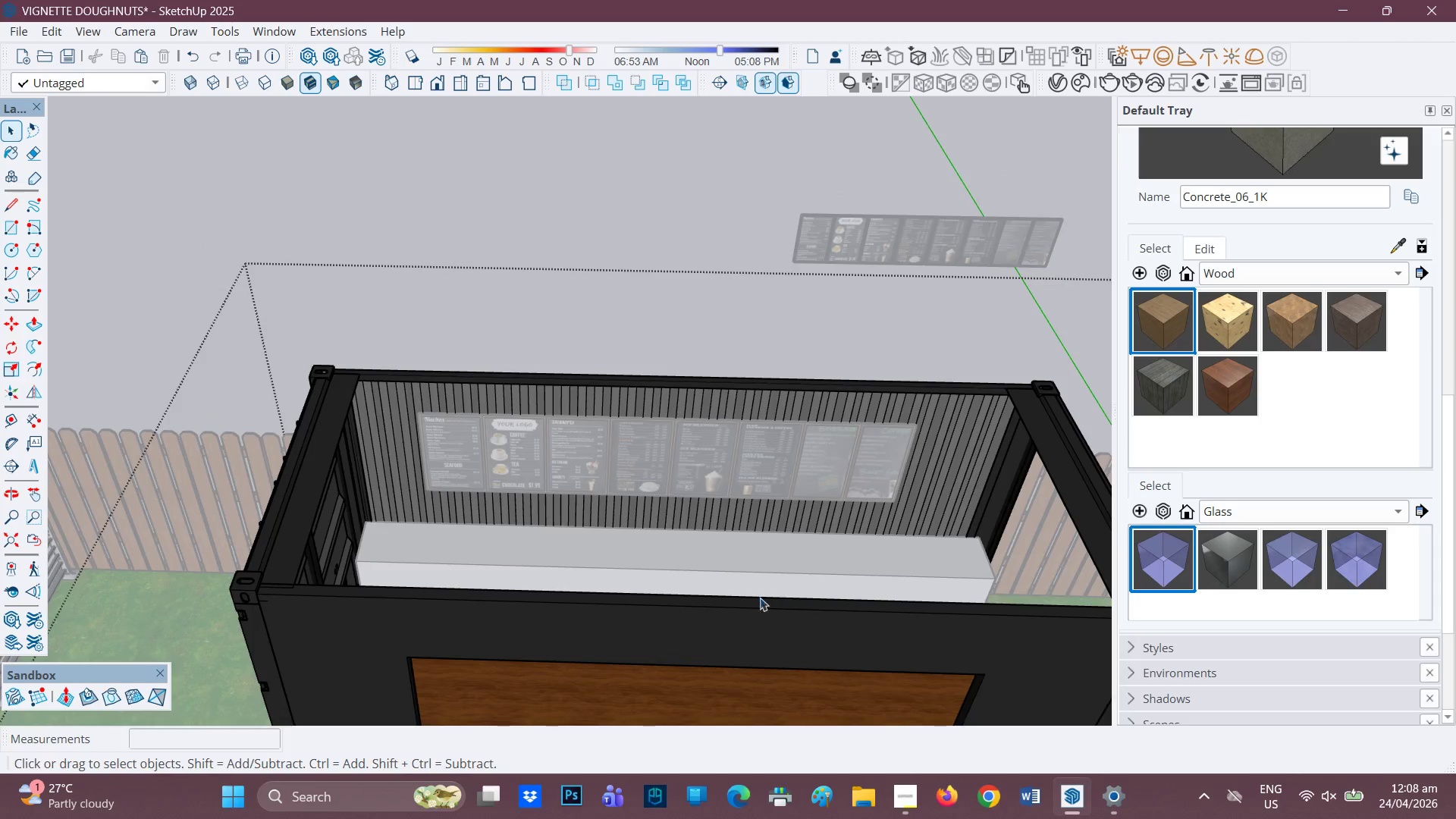 
left_click_drag(start_coordinate=[775, 596], to_coordinate=[673, 410])
 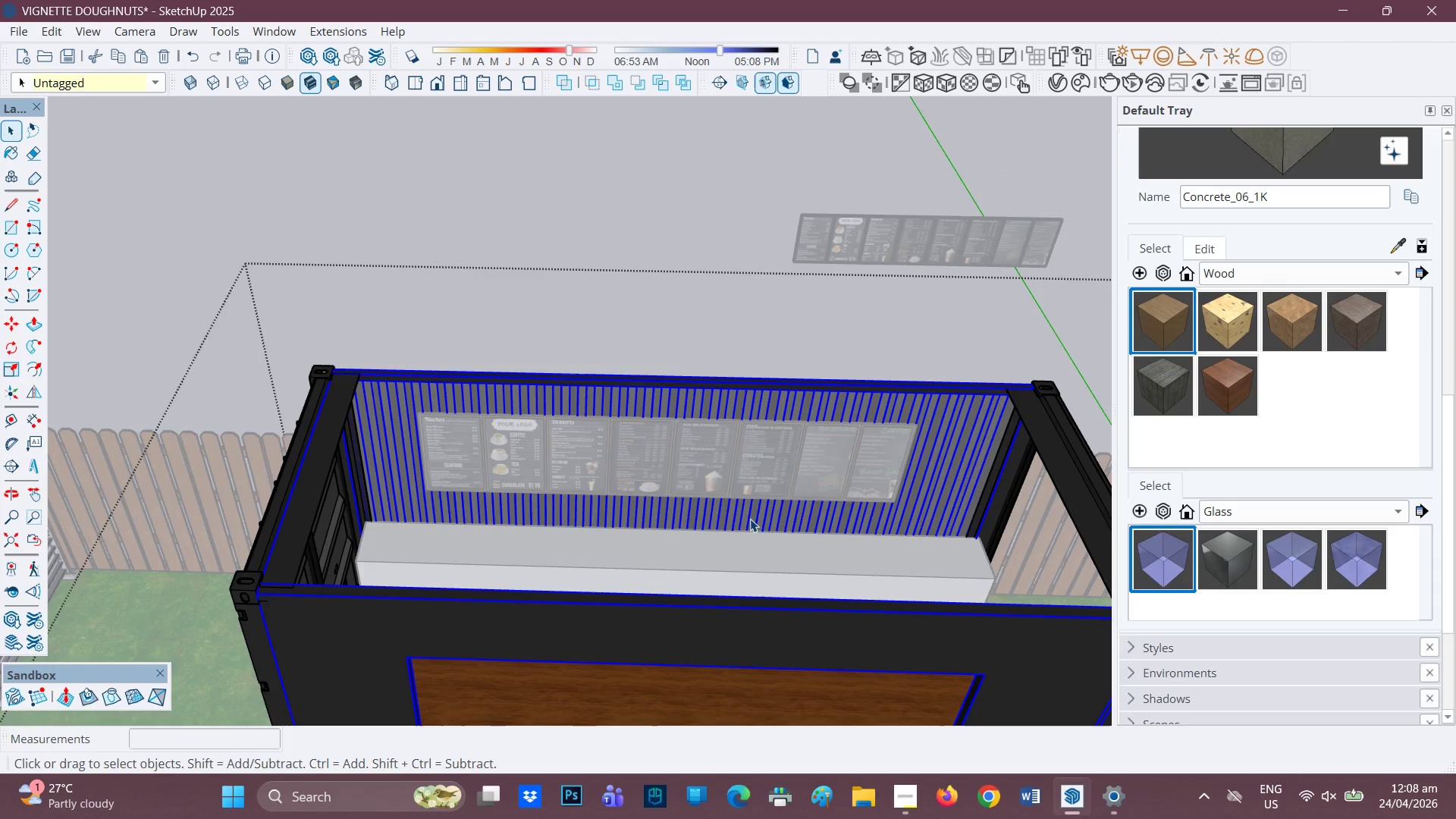 
key(Space)
 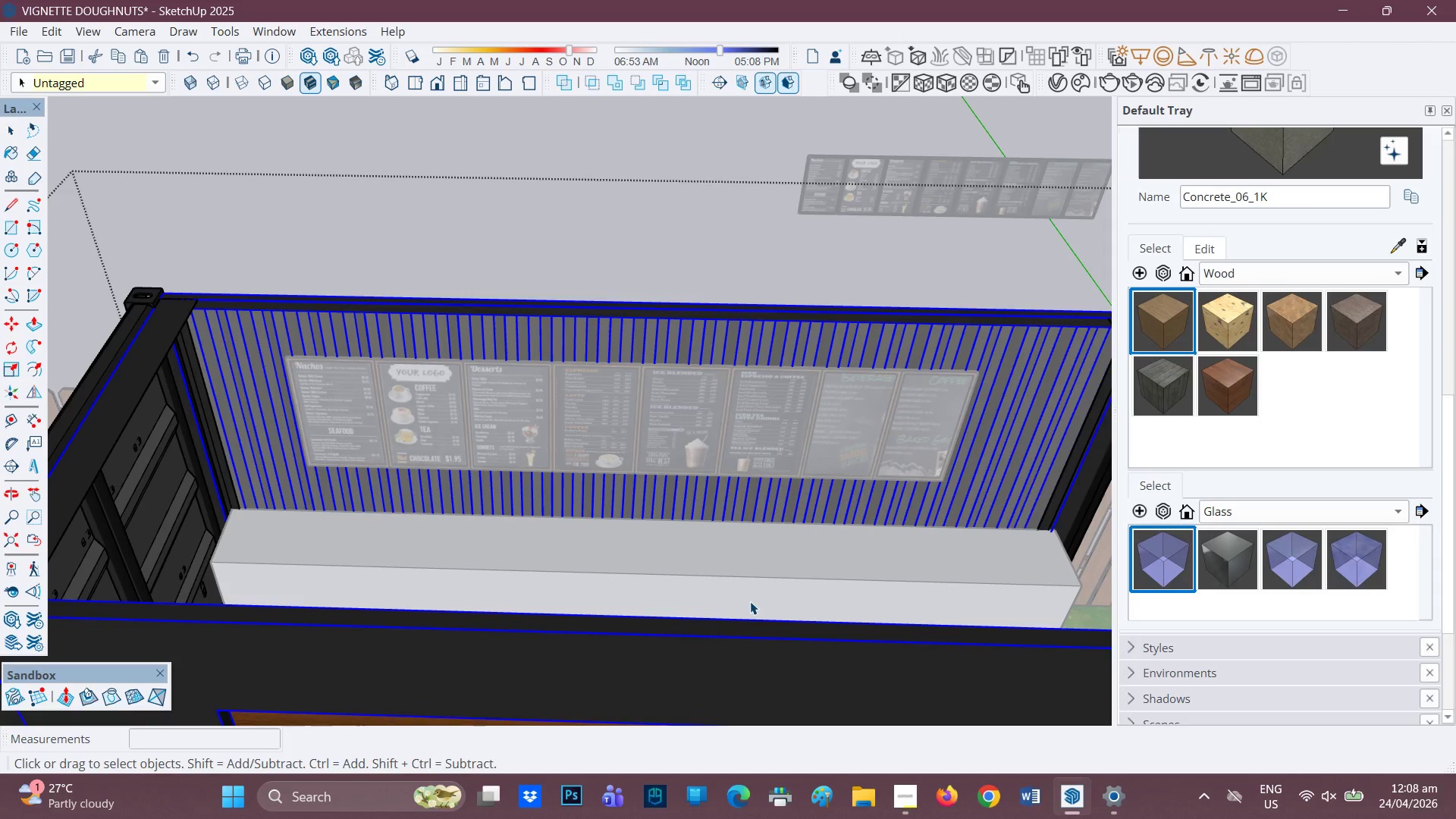 
scroll: coordinate [761, 565], scroll_direction: up, amount: 3.0
 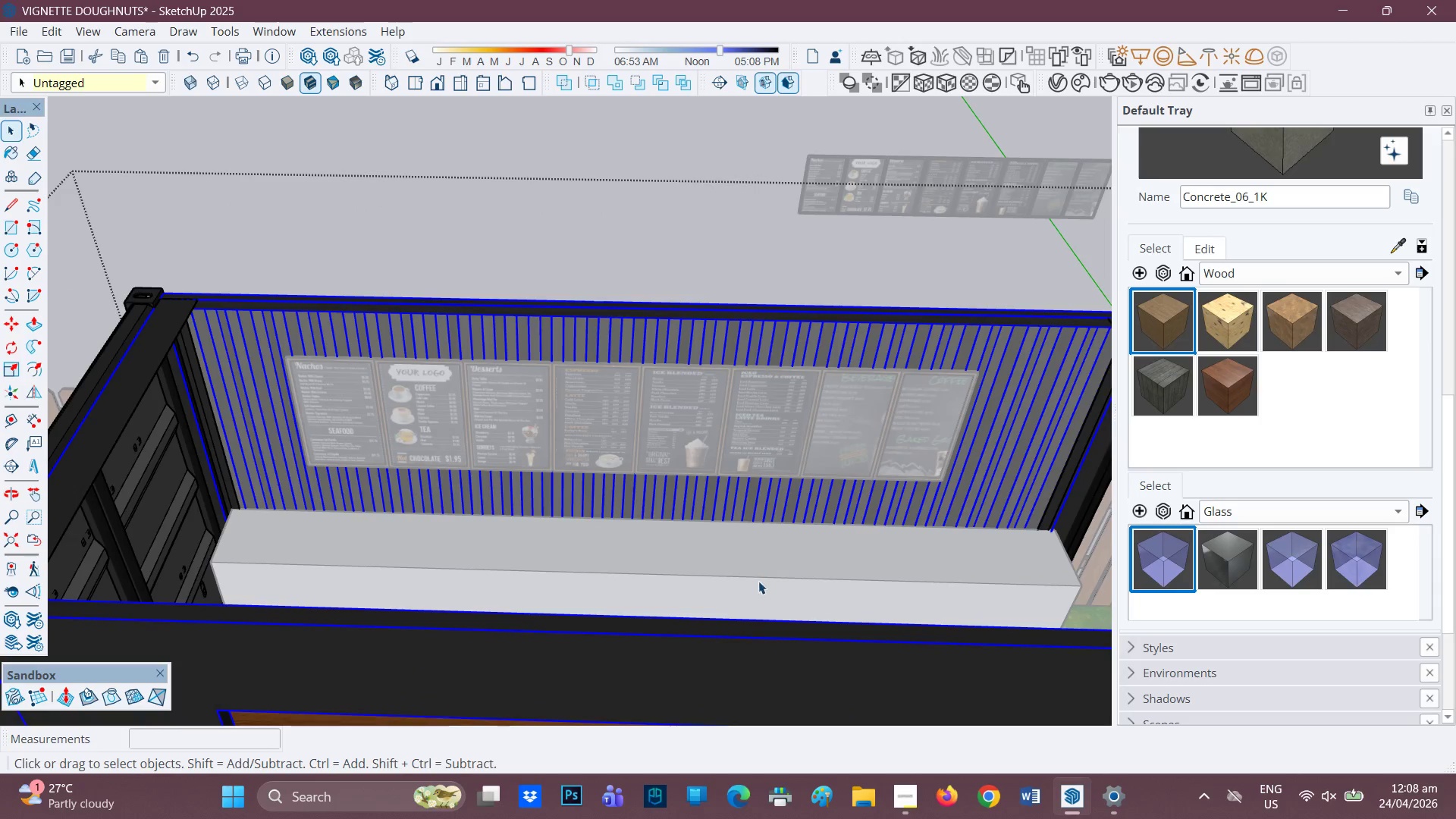 
left_click([750, 601])
 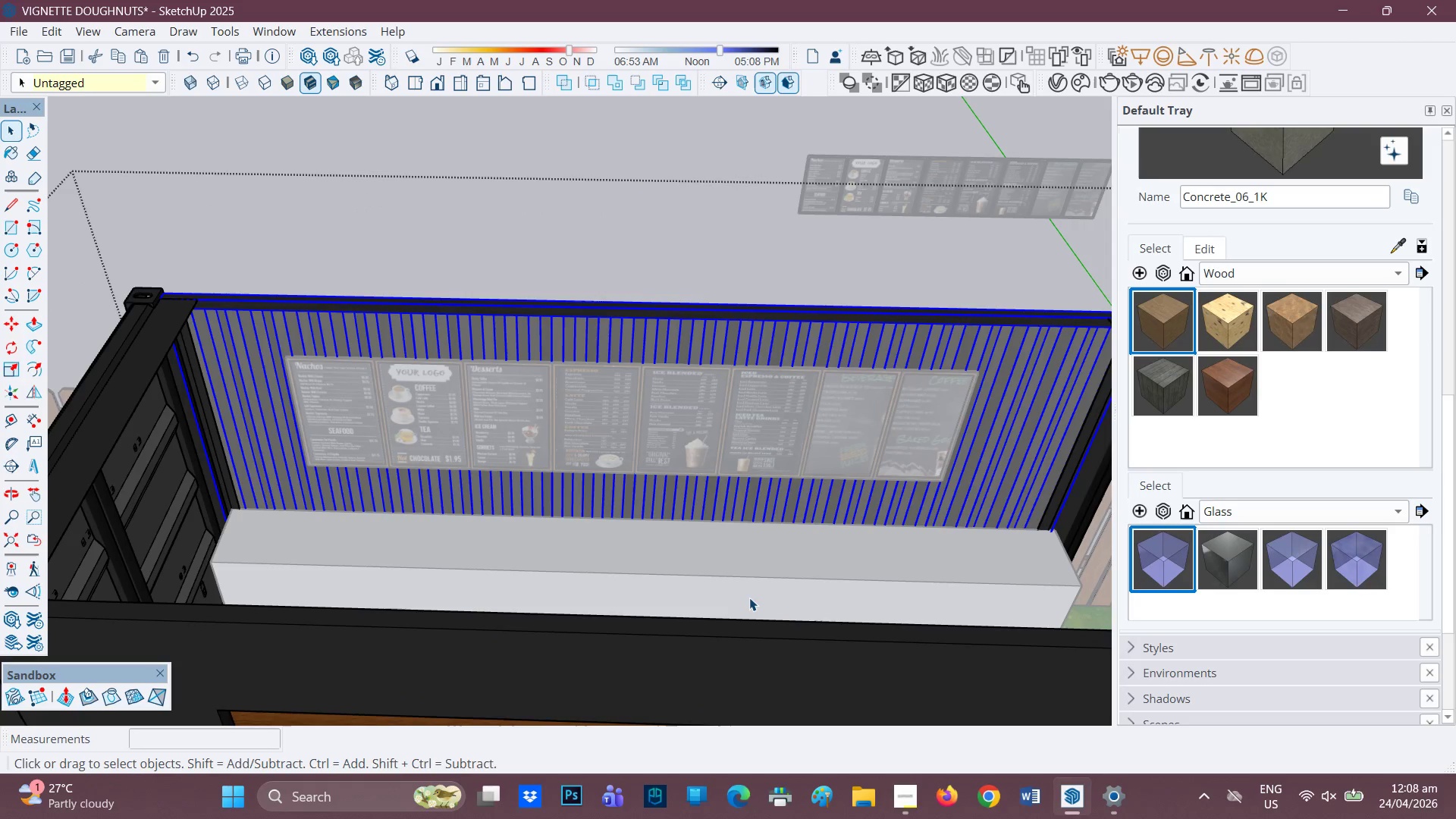 
scroll: coordinate [748, 597], scroll_direction: up, amount: 3.0
 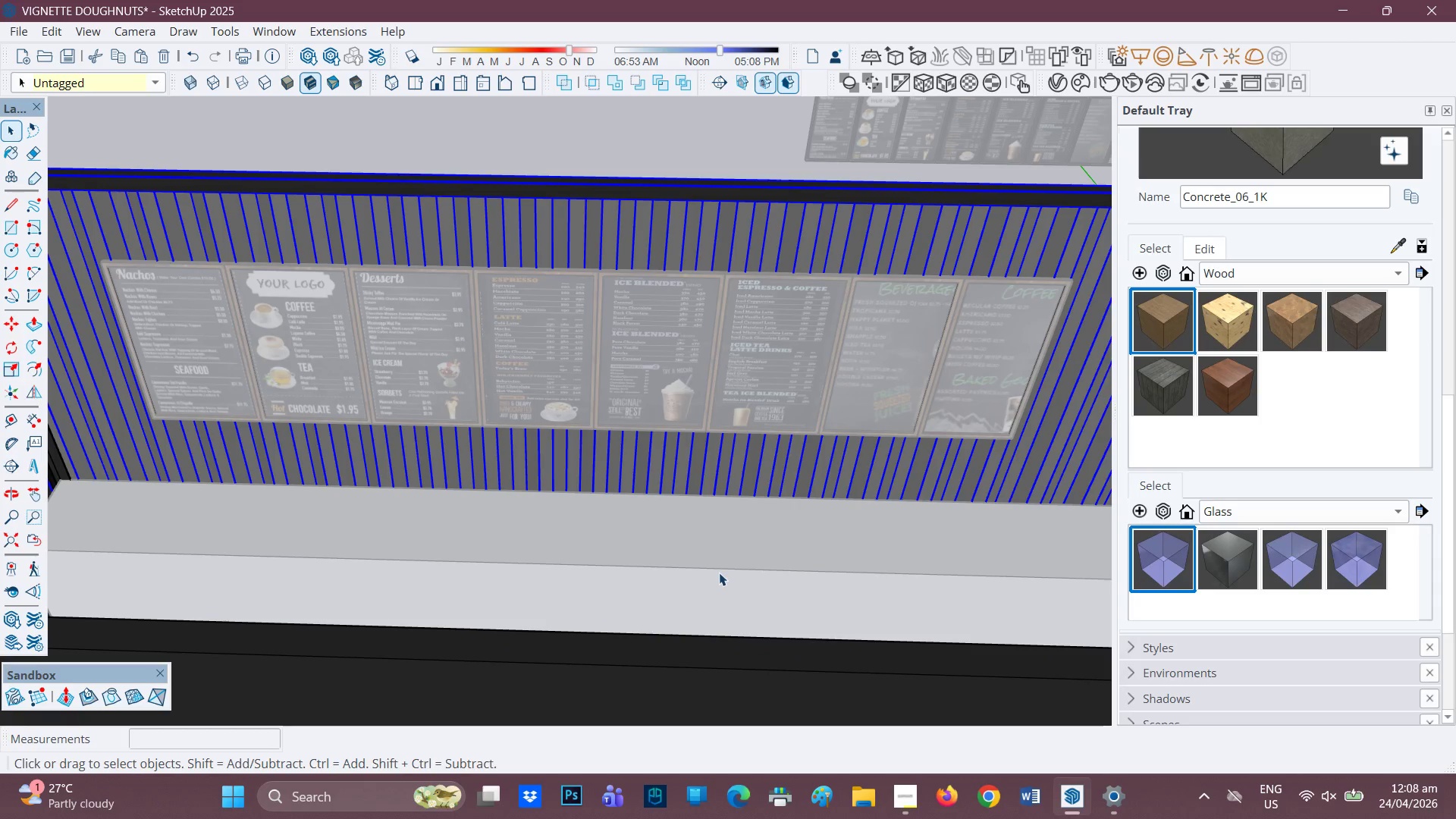 
key(H)
 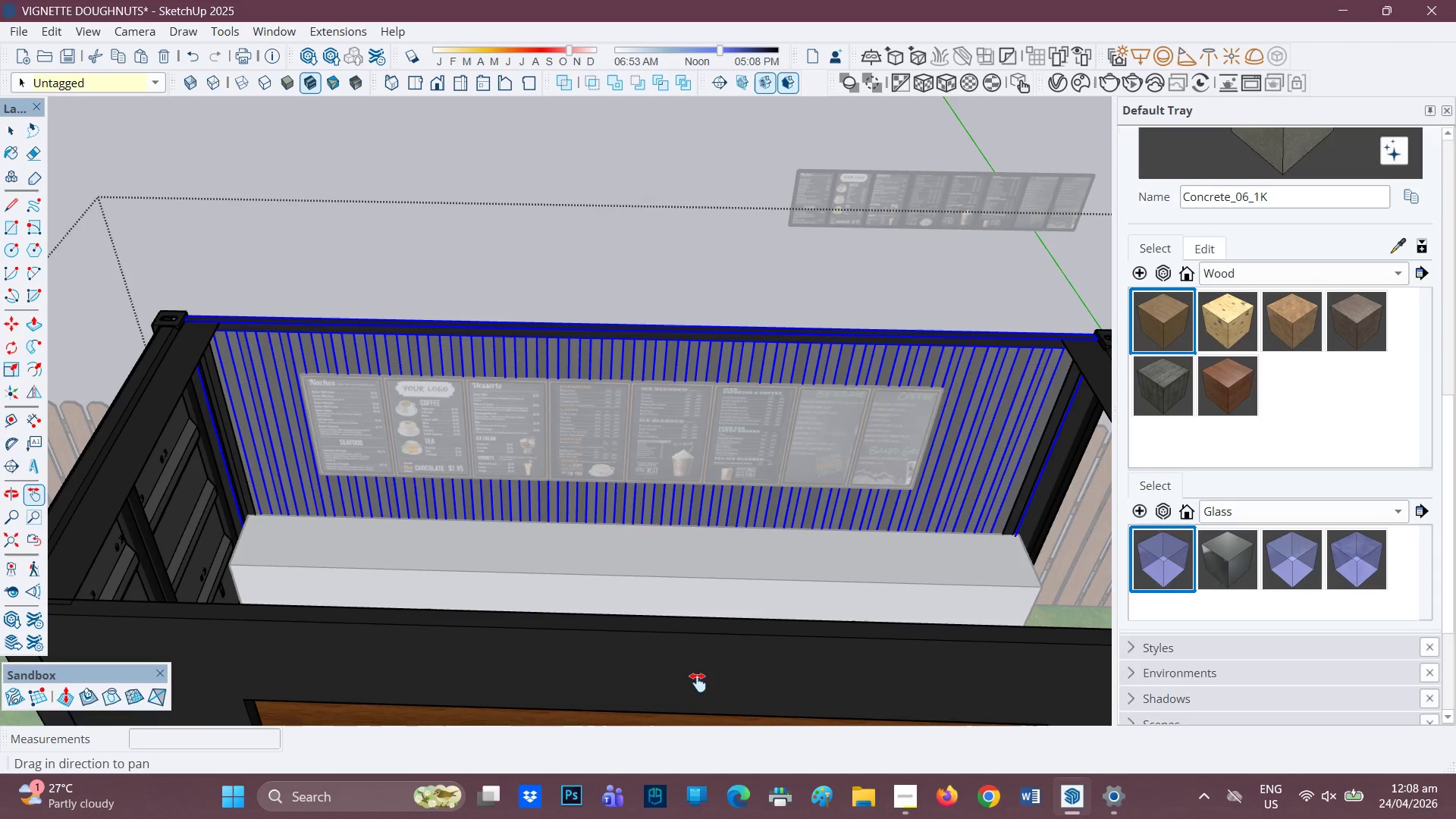 
left_click_drag(start_coordinate=[698, 676], to_coordinate=[606, 306])
 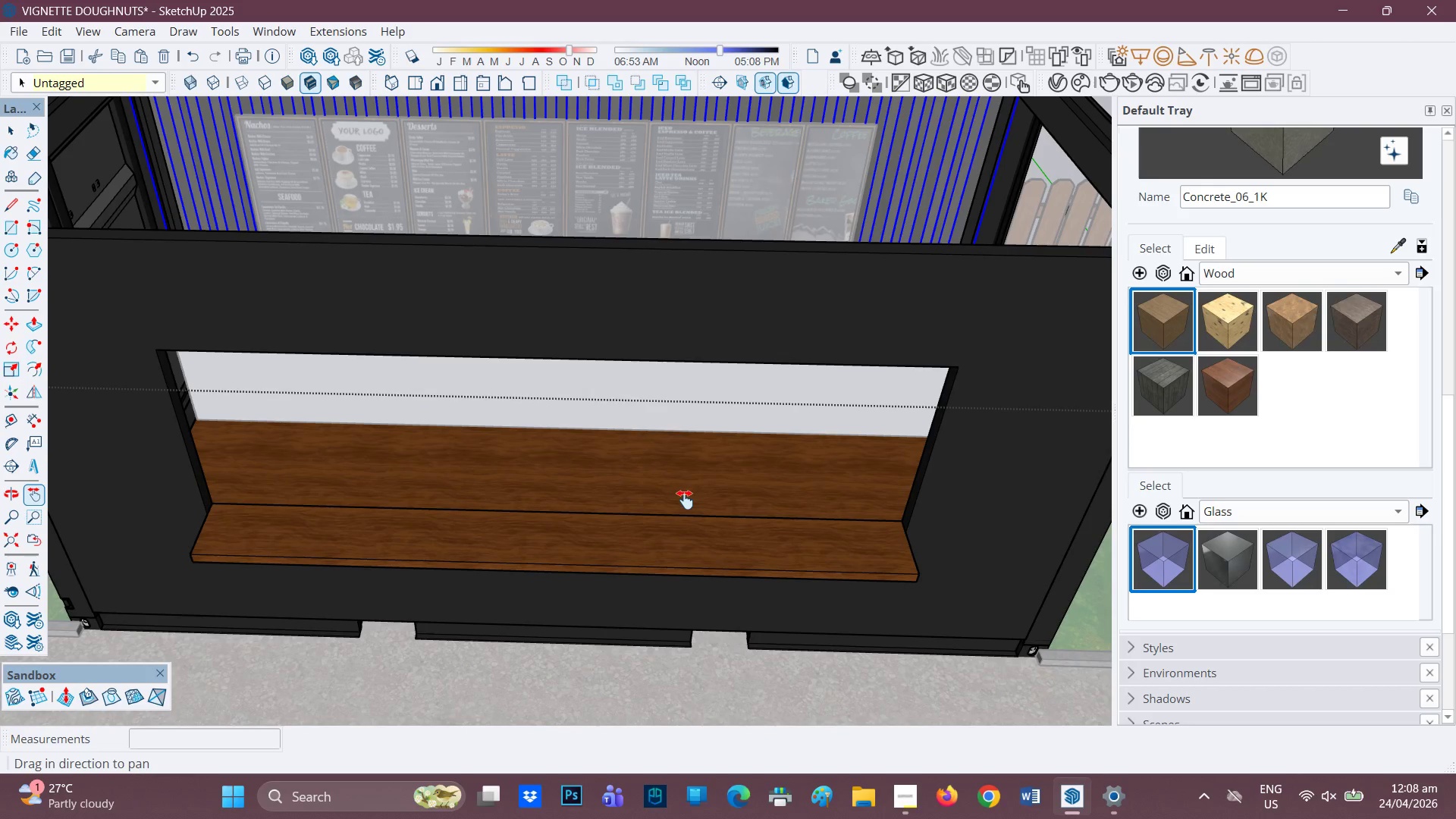 
scroll: coordinate [689, 611], scroll_direction: down, amount: 5.0
 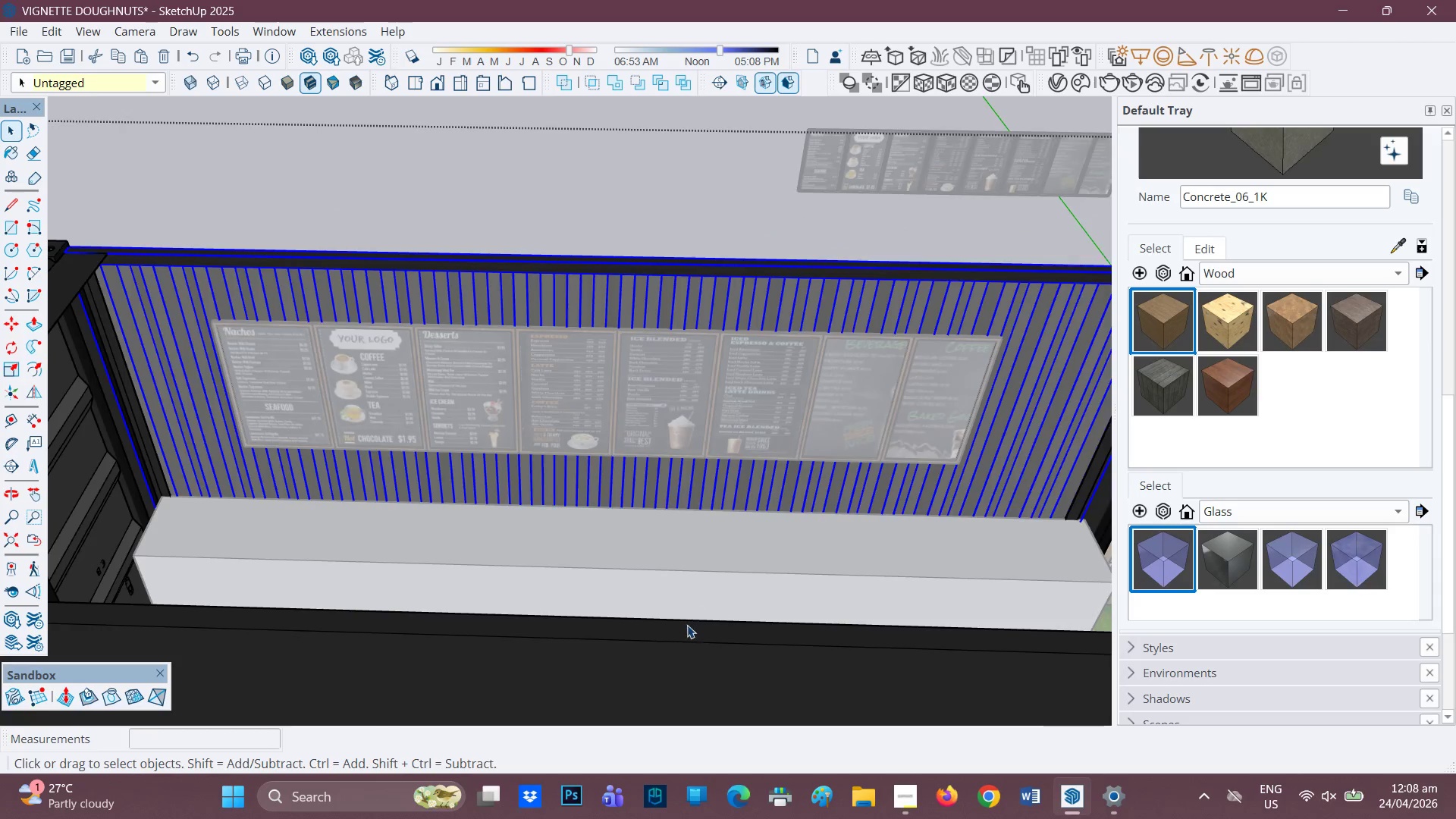 
scroll: coordinate [684, 502], scroll_direction: up, amount: 1.0
 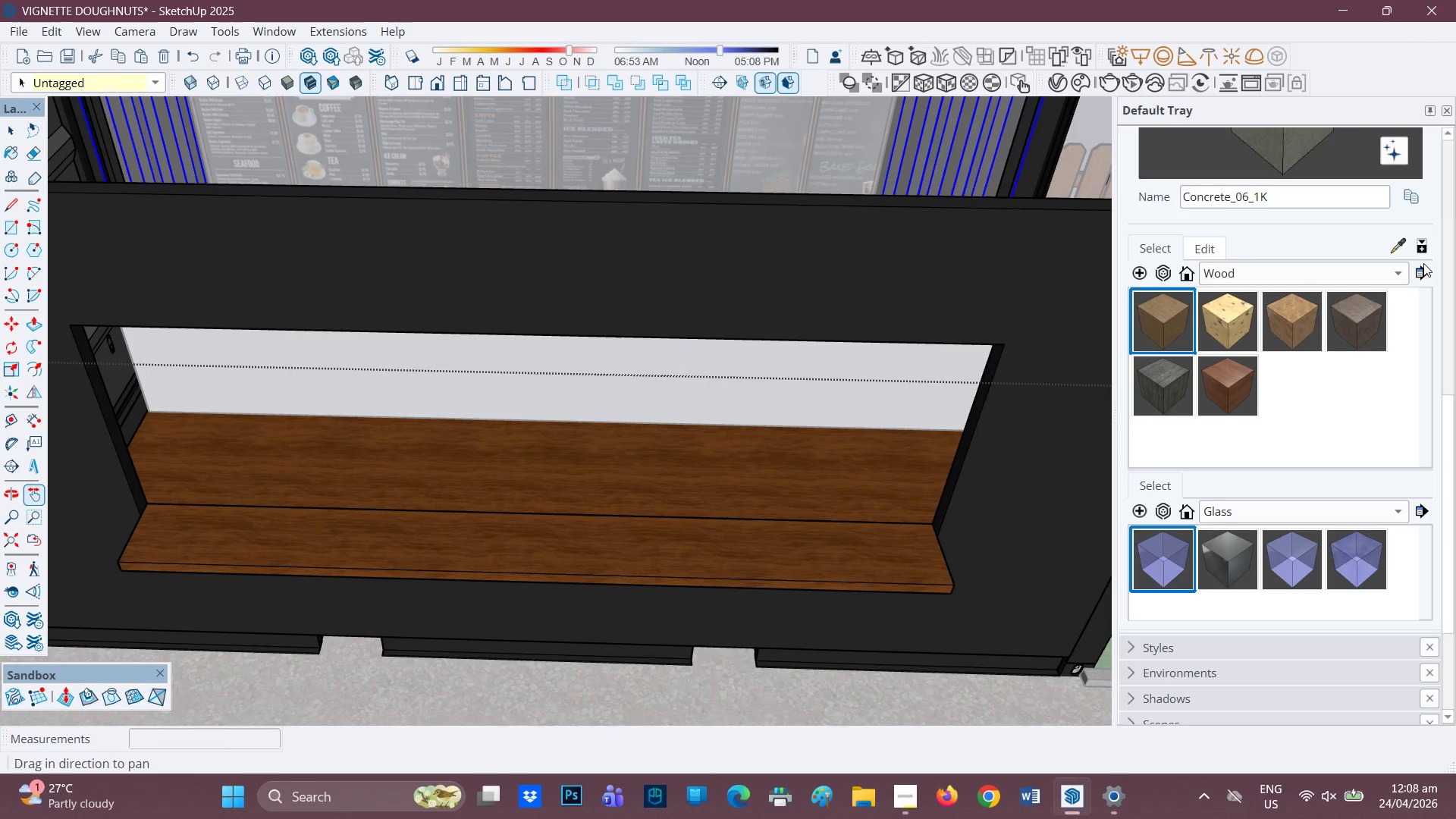 
left_click([1402, 237])
 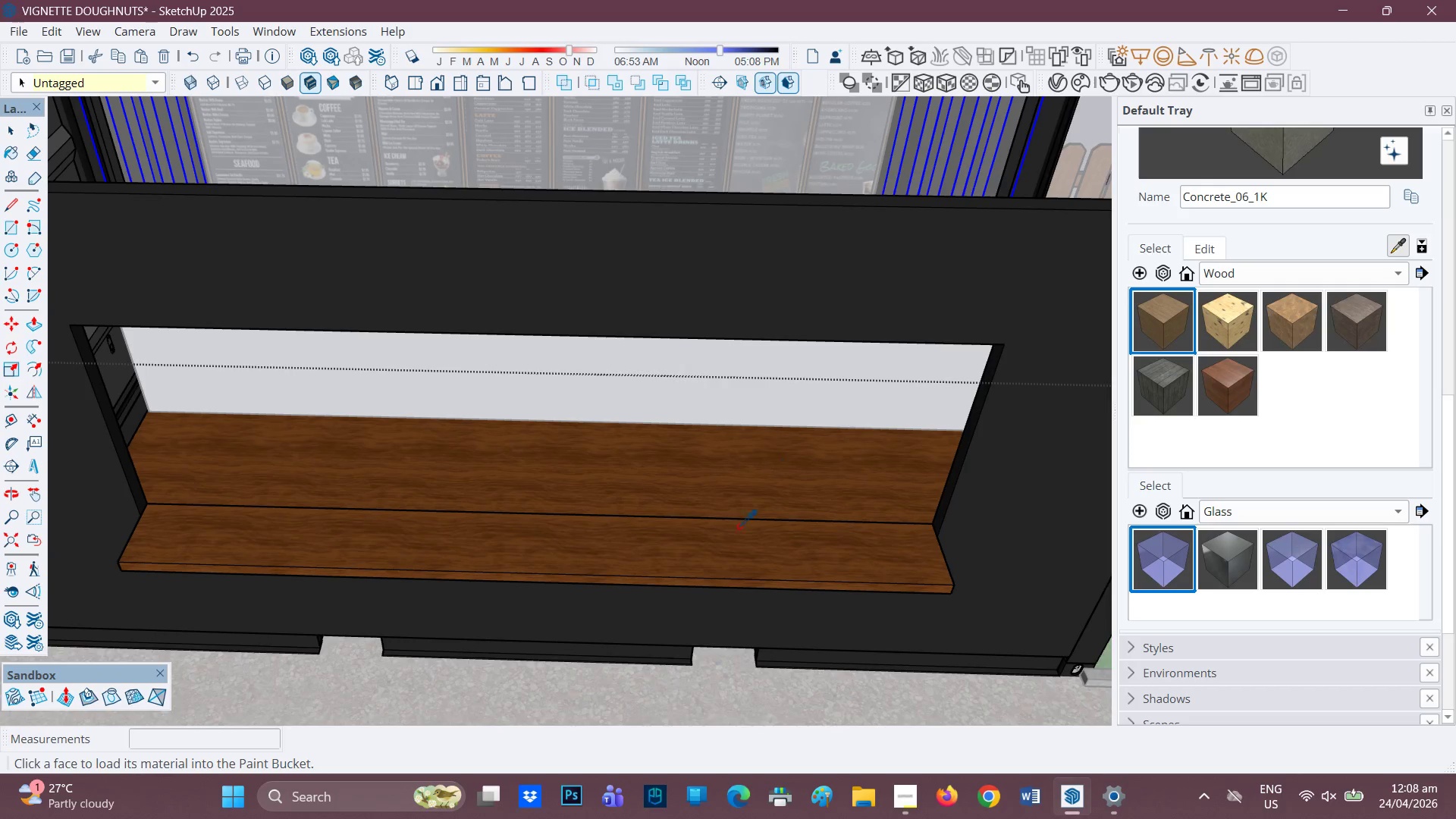 
left_click([732, 552])
 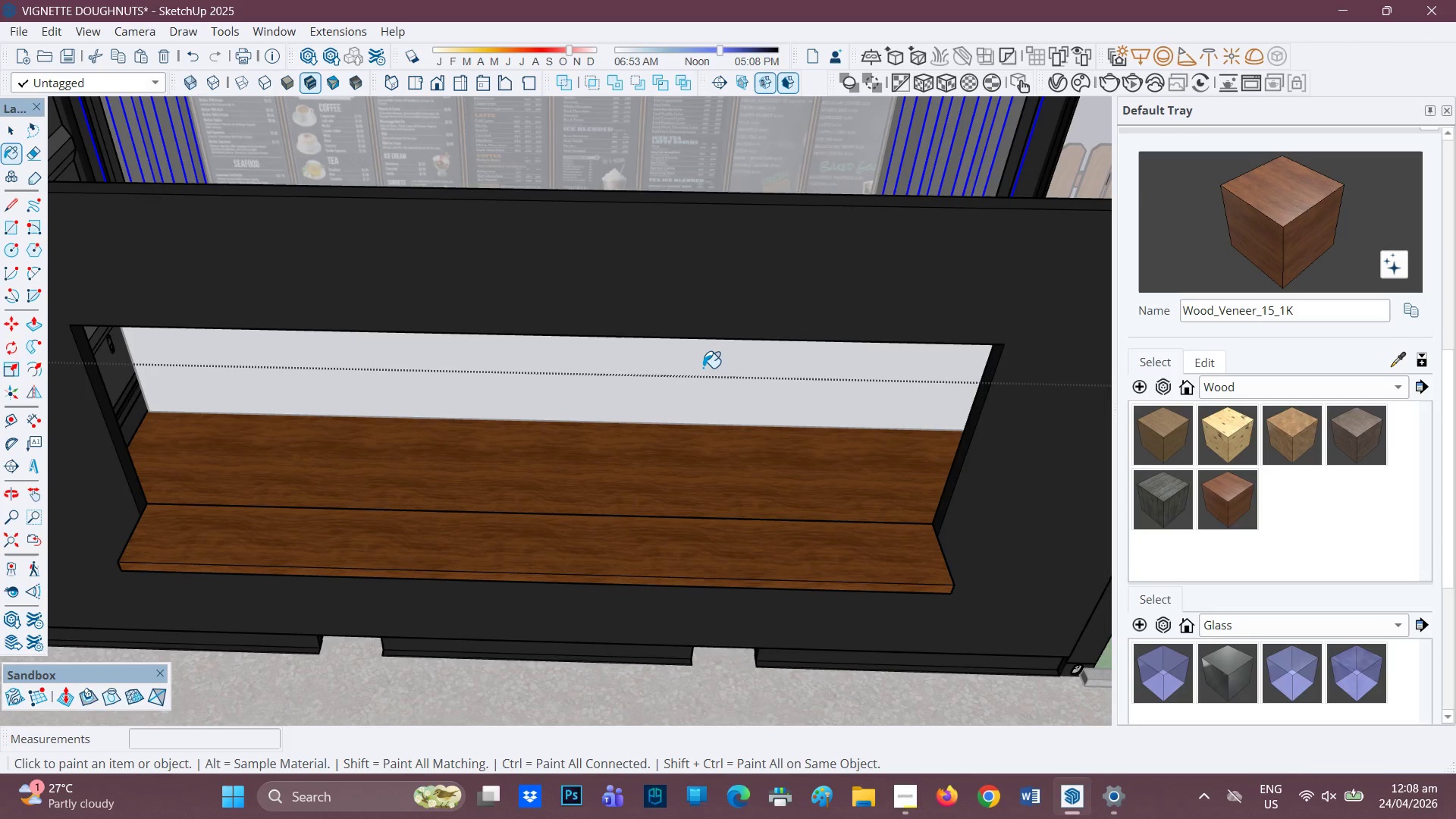 
left_click([702, 368])
 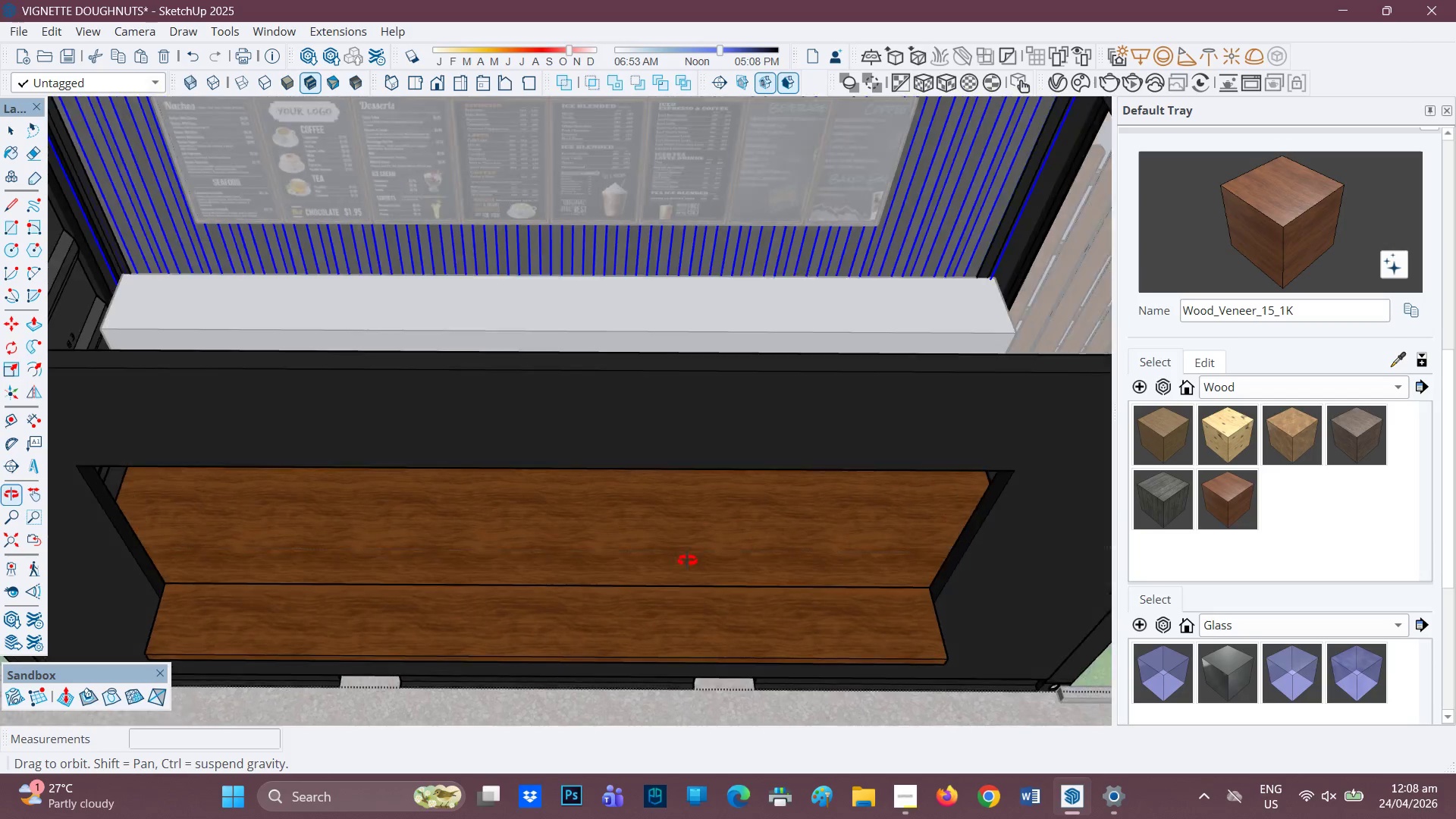 
key(Space)
 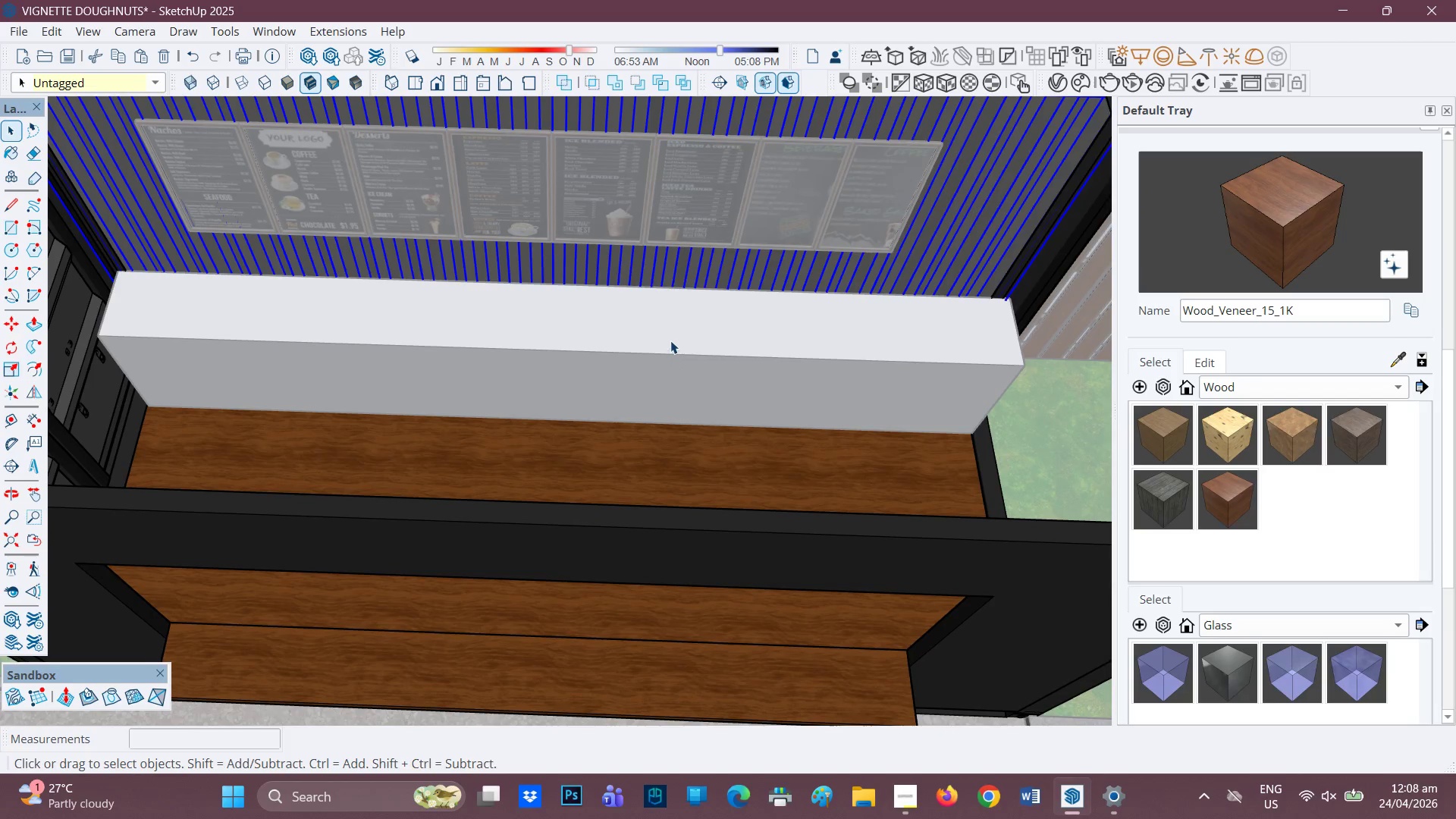 
key(Control+Z)
 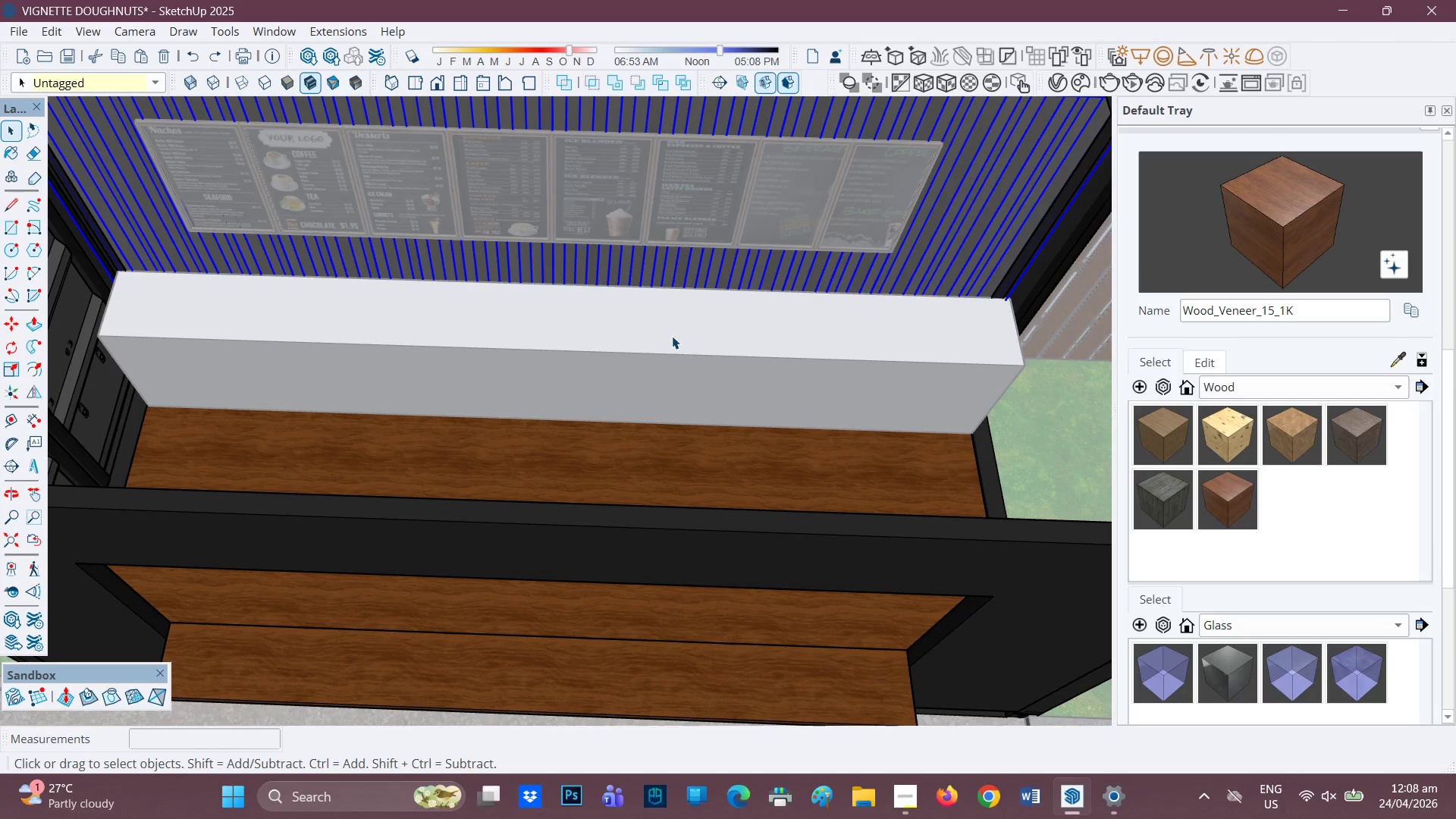 
key(Space)
 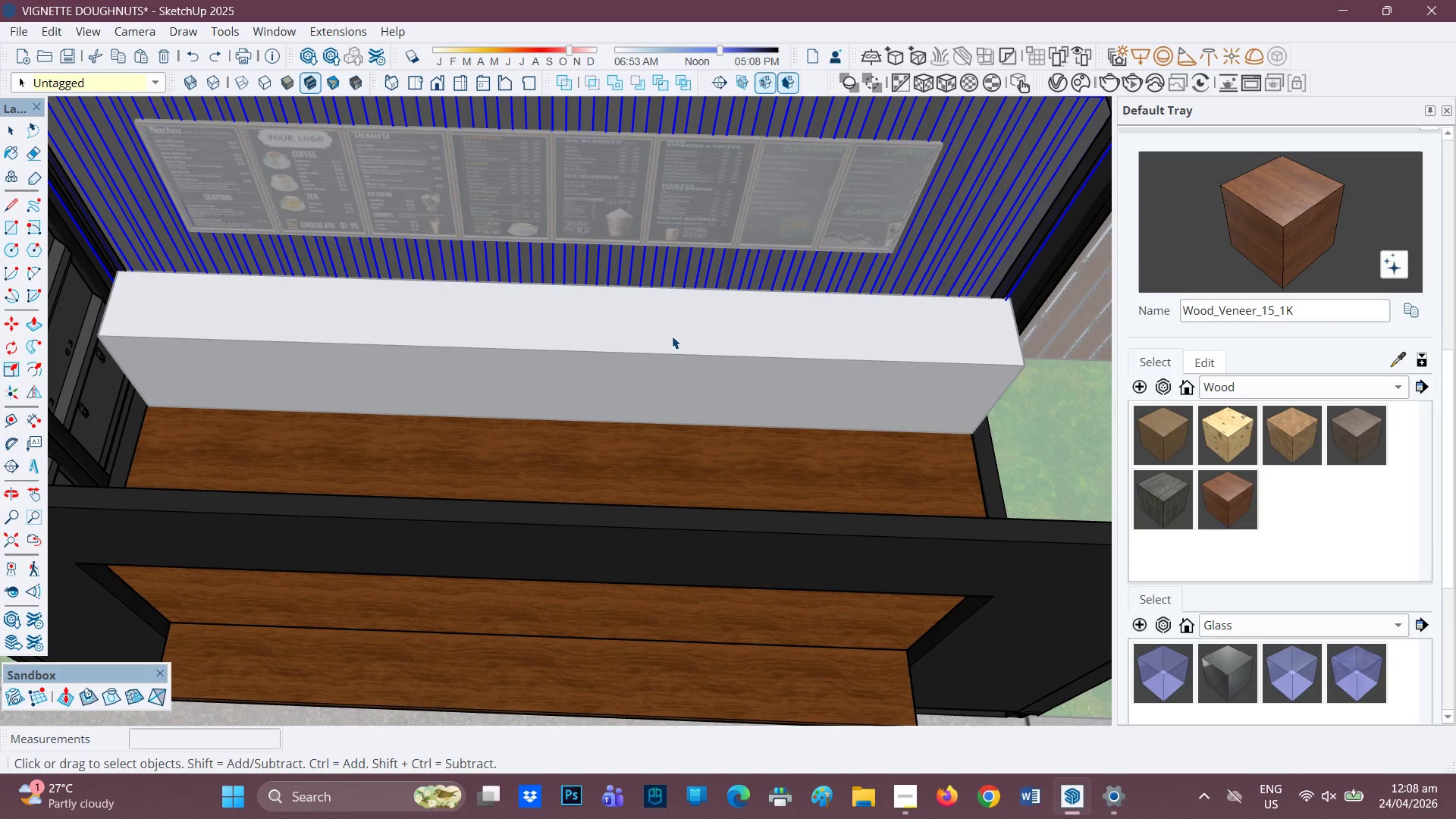 
double_click([672, 336])
 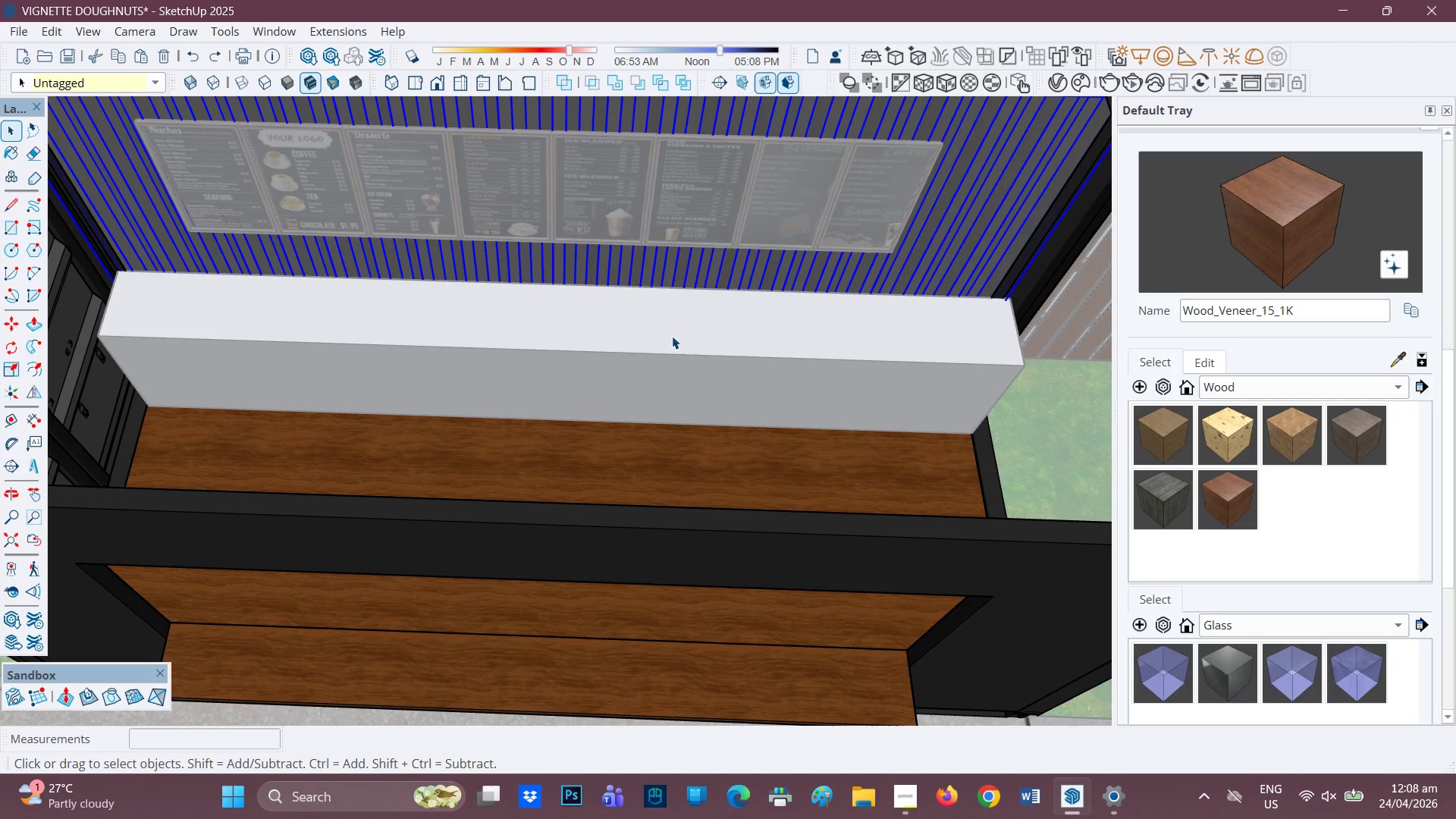 
triple_click([672, 336])
 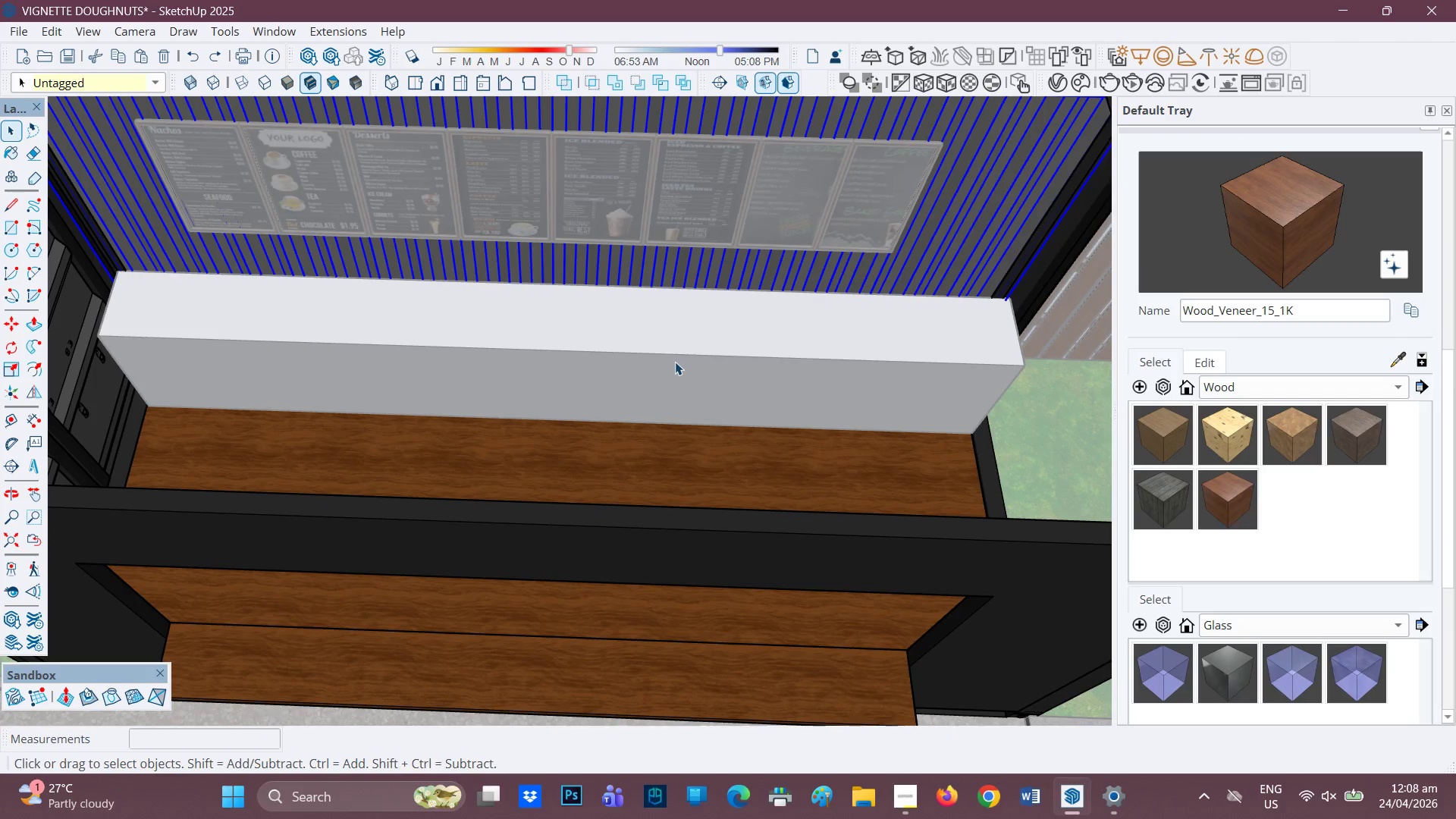 
left_click([934, 148])
 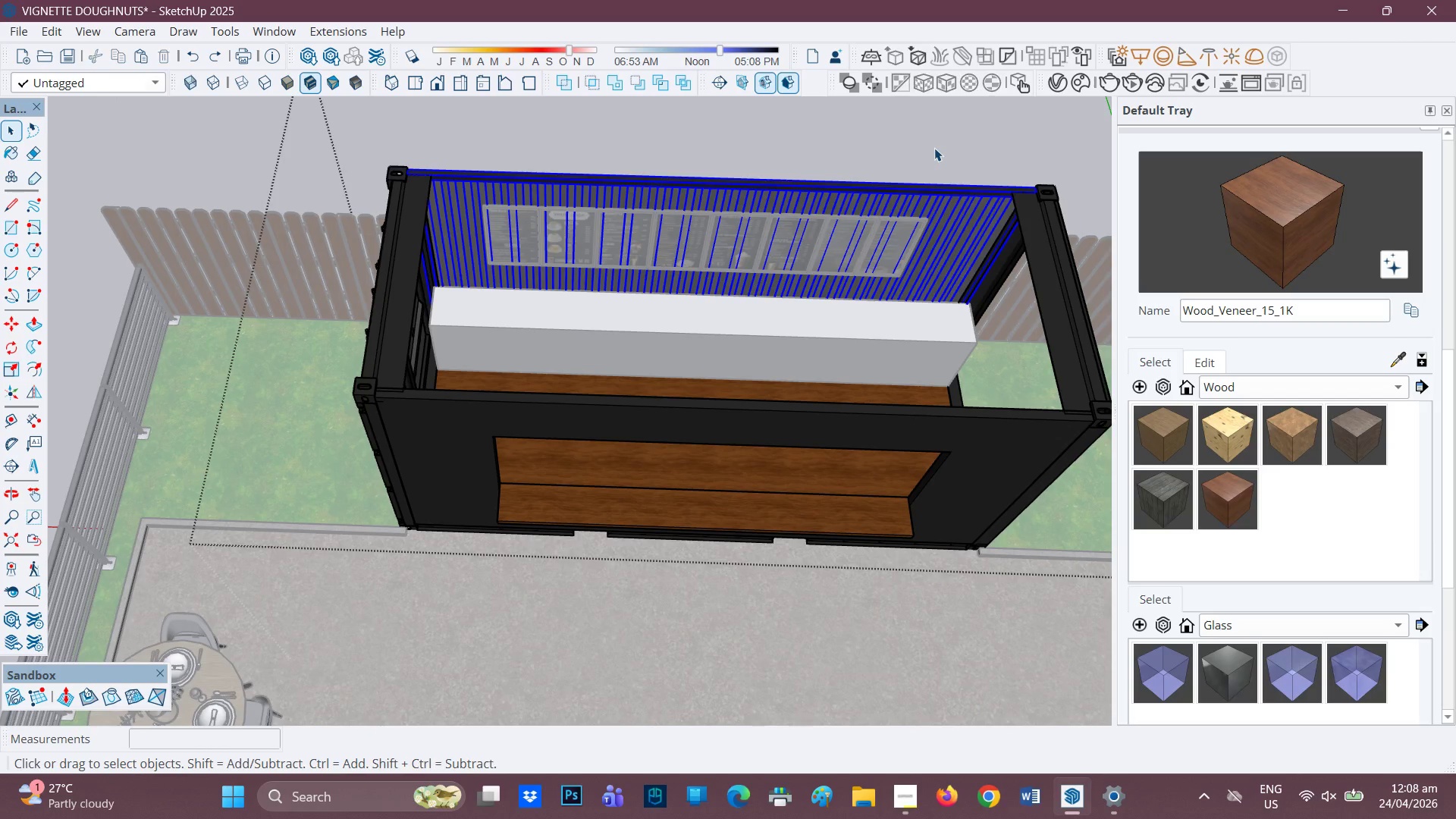 
scroll: coordinate [898, 271], scroll_direction: down, amount: 6.0
 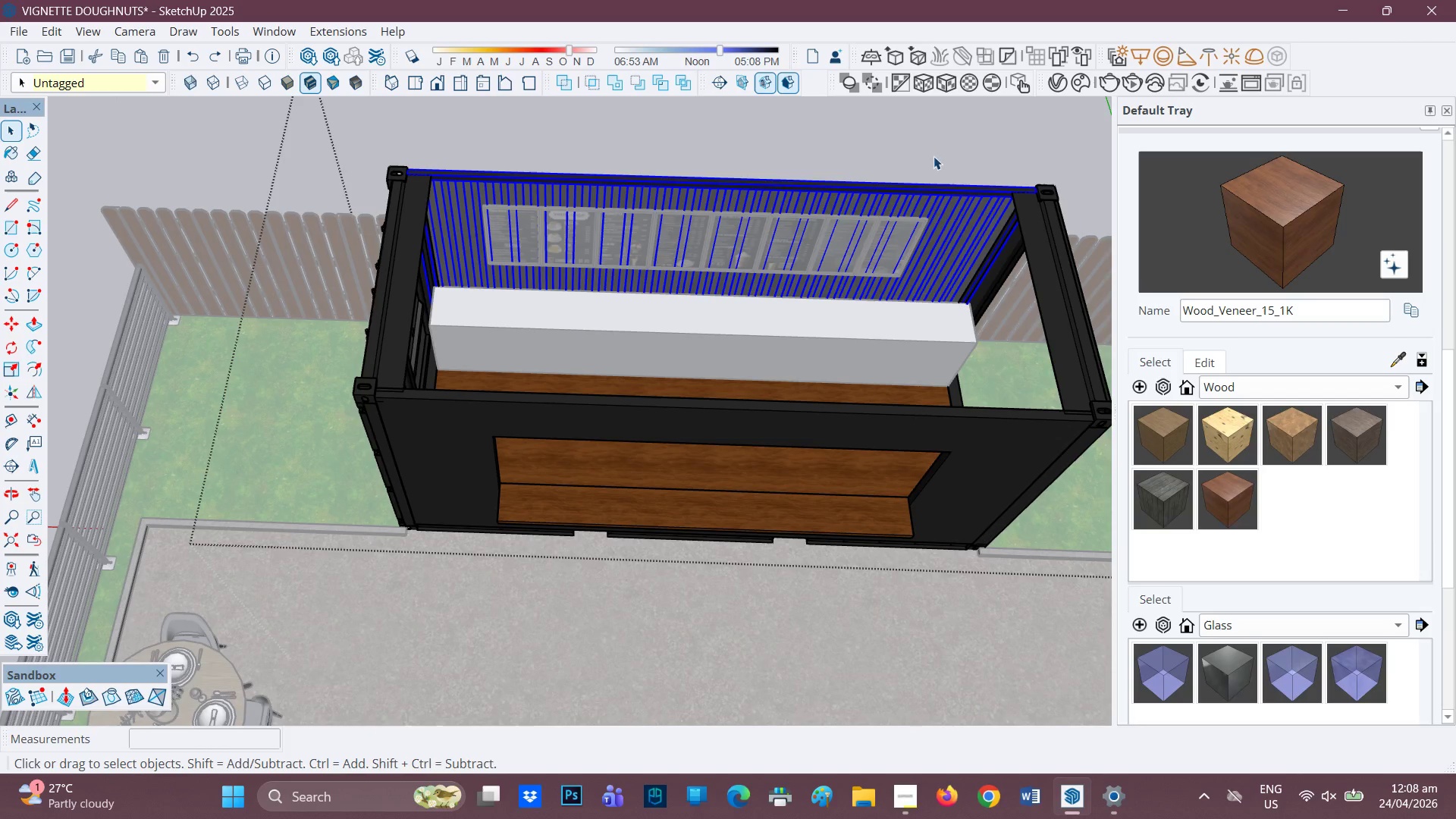 
double_click([934, 148])
 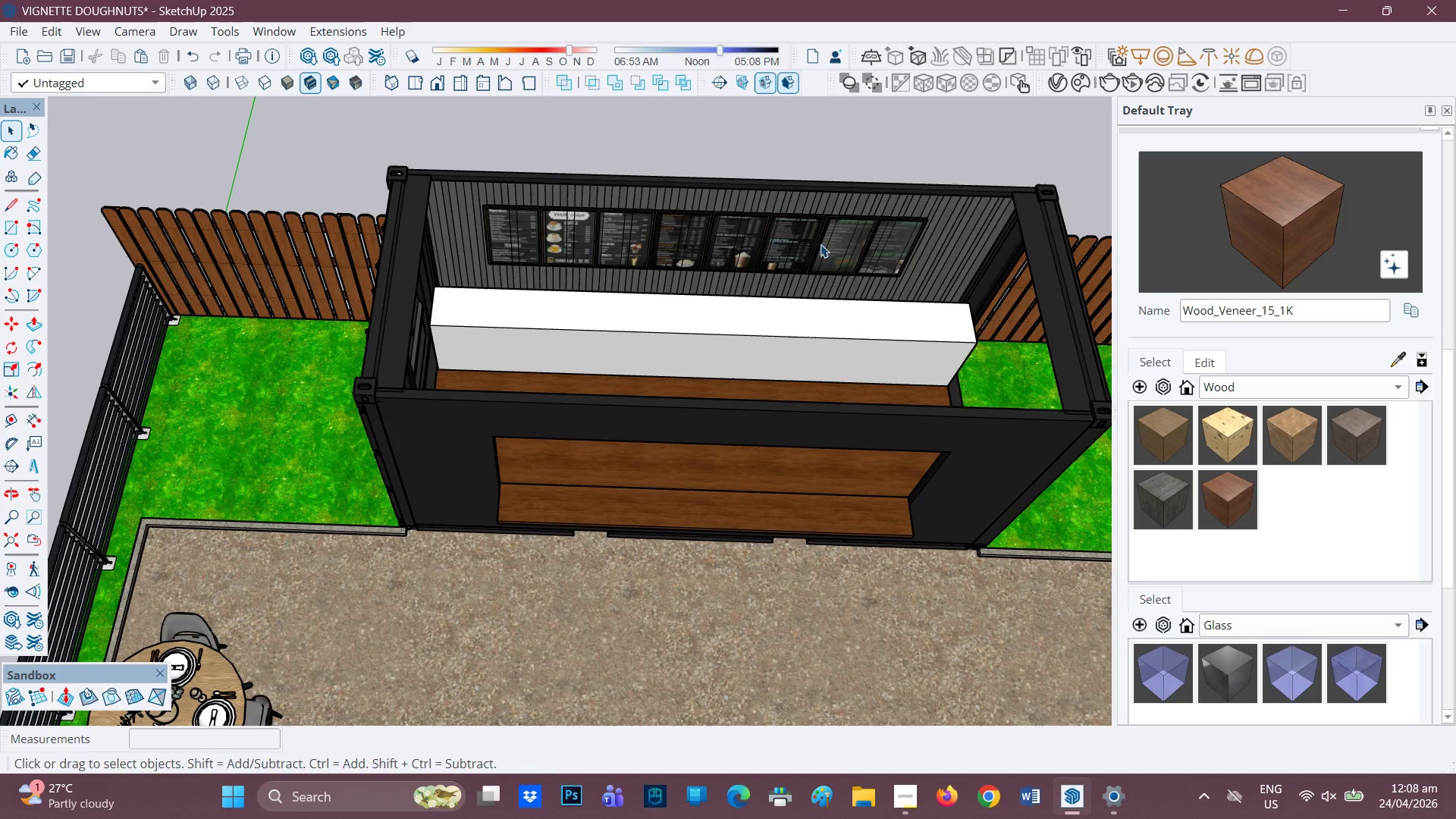 
left_click([722, 347])
 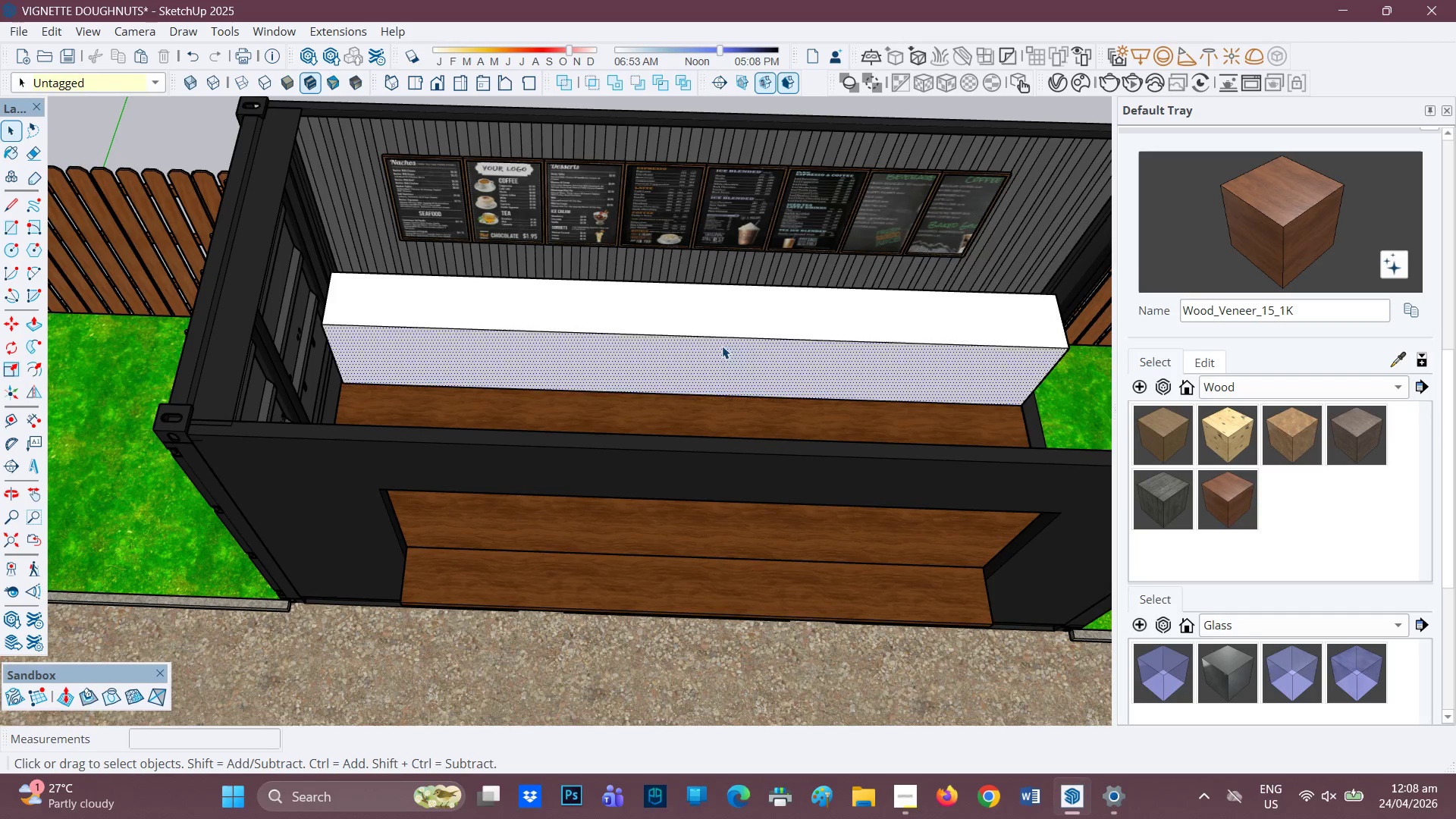 
scroll: coordinate [727, 329], scroll_direction: up, amount: 3.0
 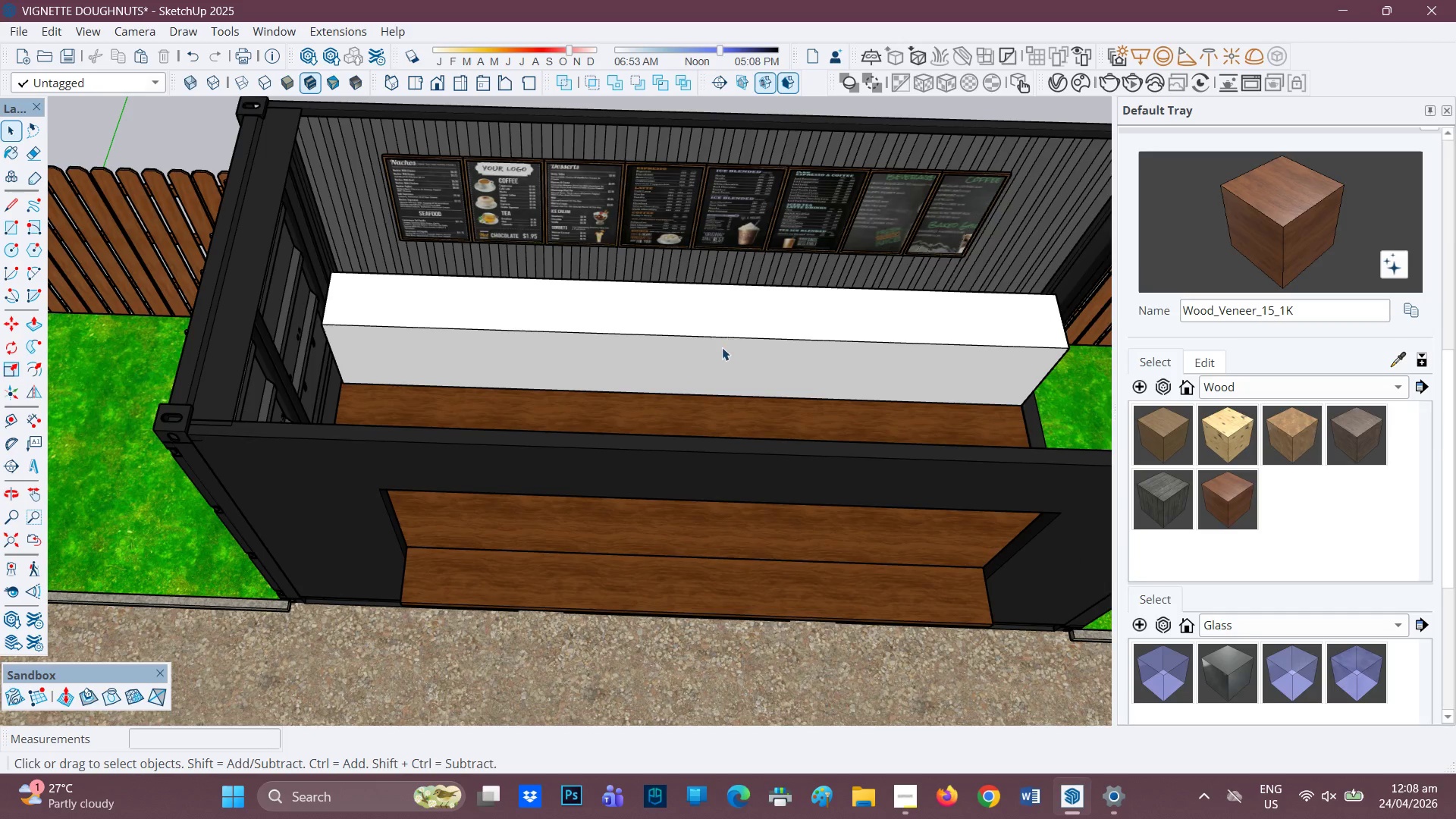 
double_click([722, 346])
 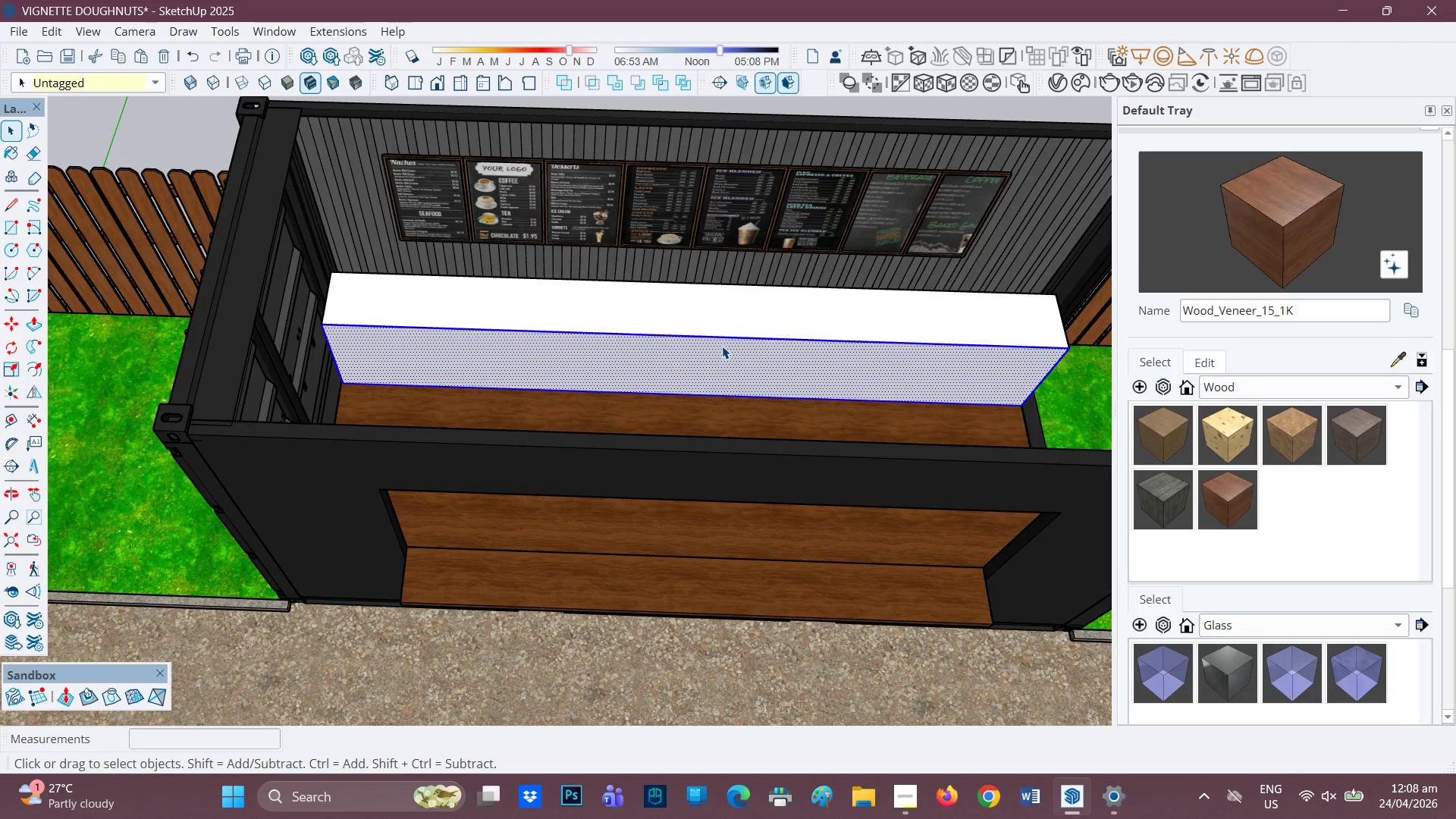 
triple_click([722, 346])
 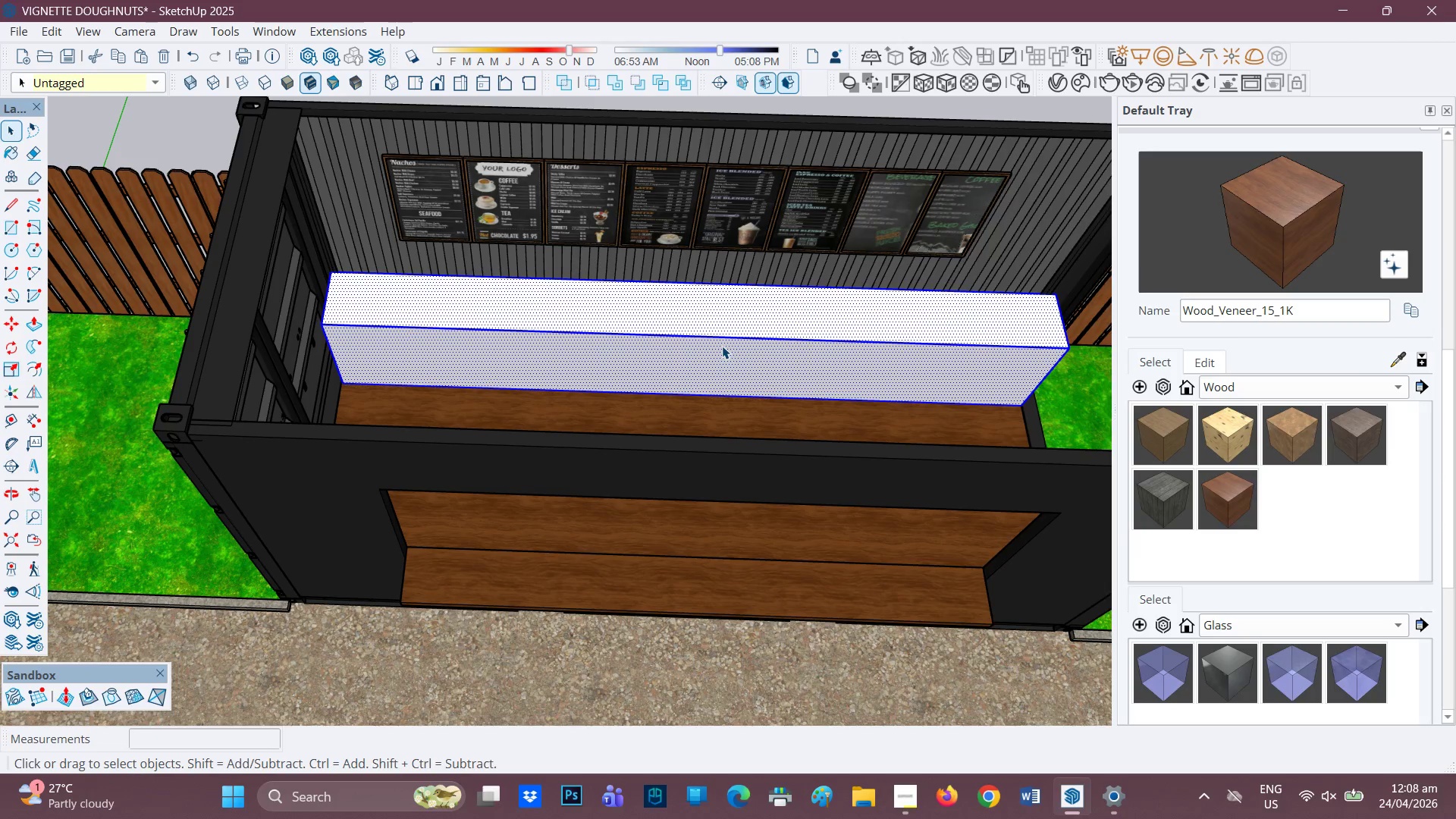 
triple_click([722, 346])
 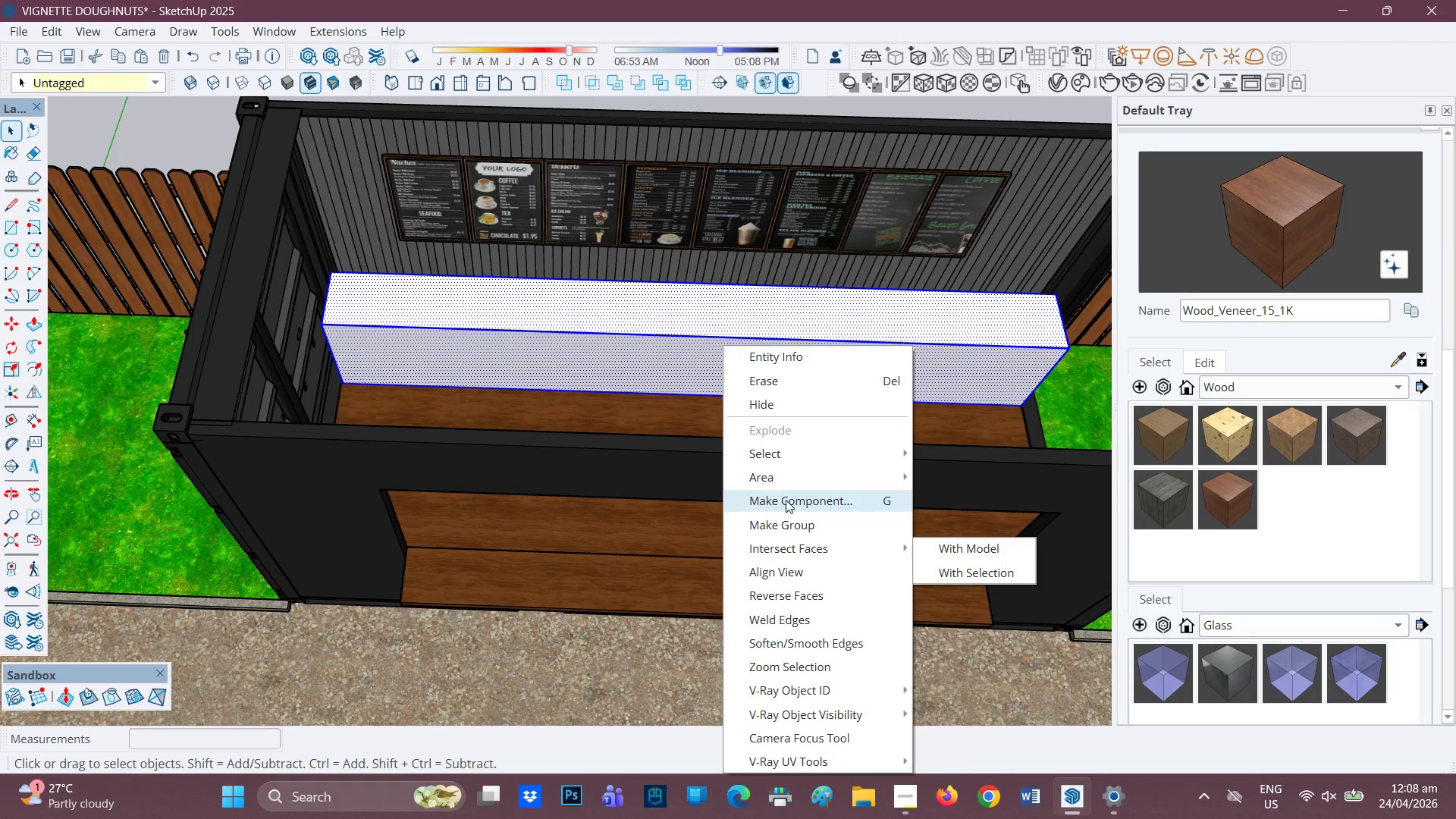 
left_click([777, 520])
 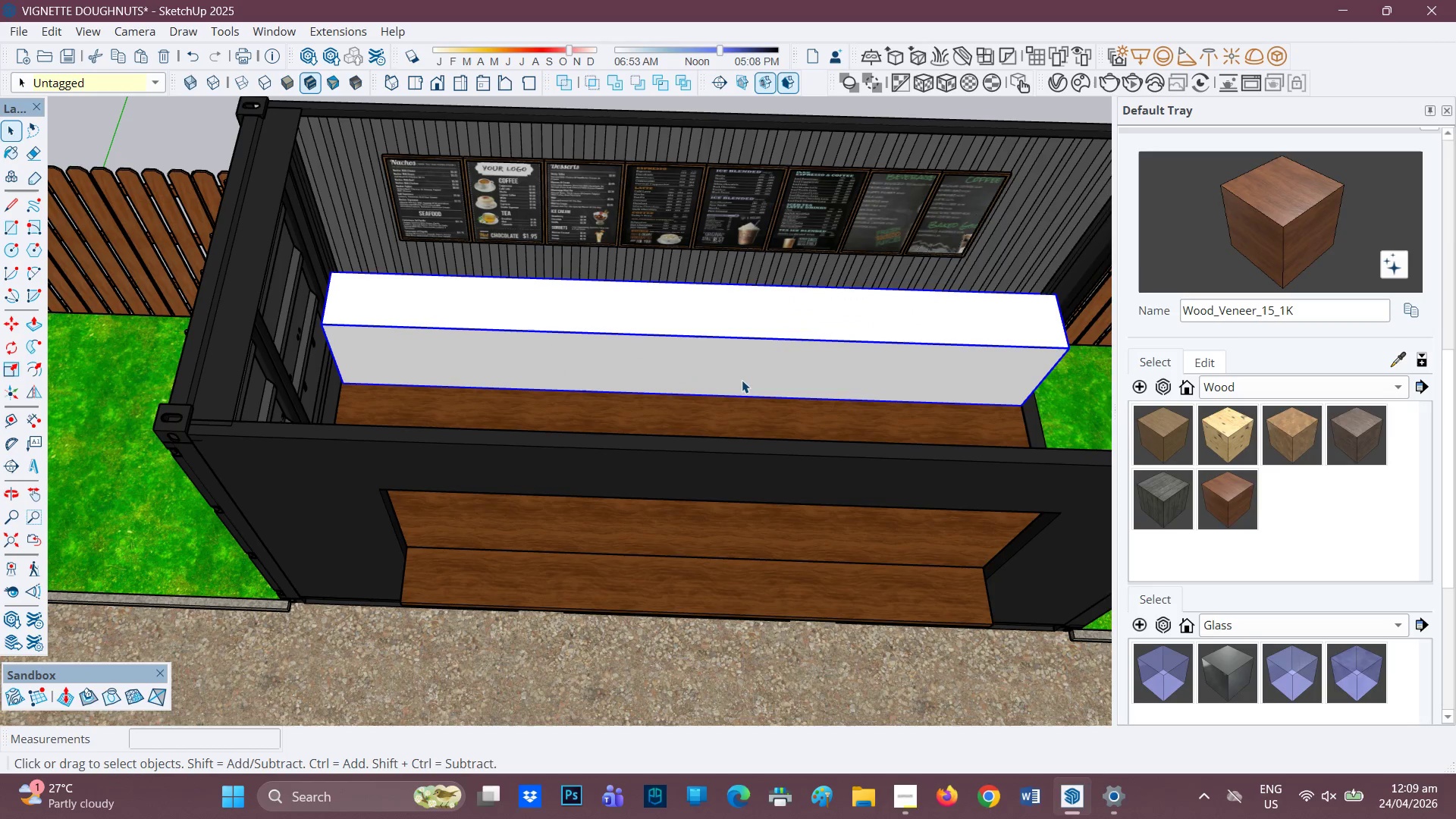 
scroll: coordinate [682, 454], scroll_direction: up, amount: 2.0
 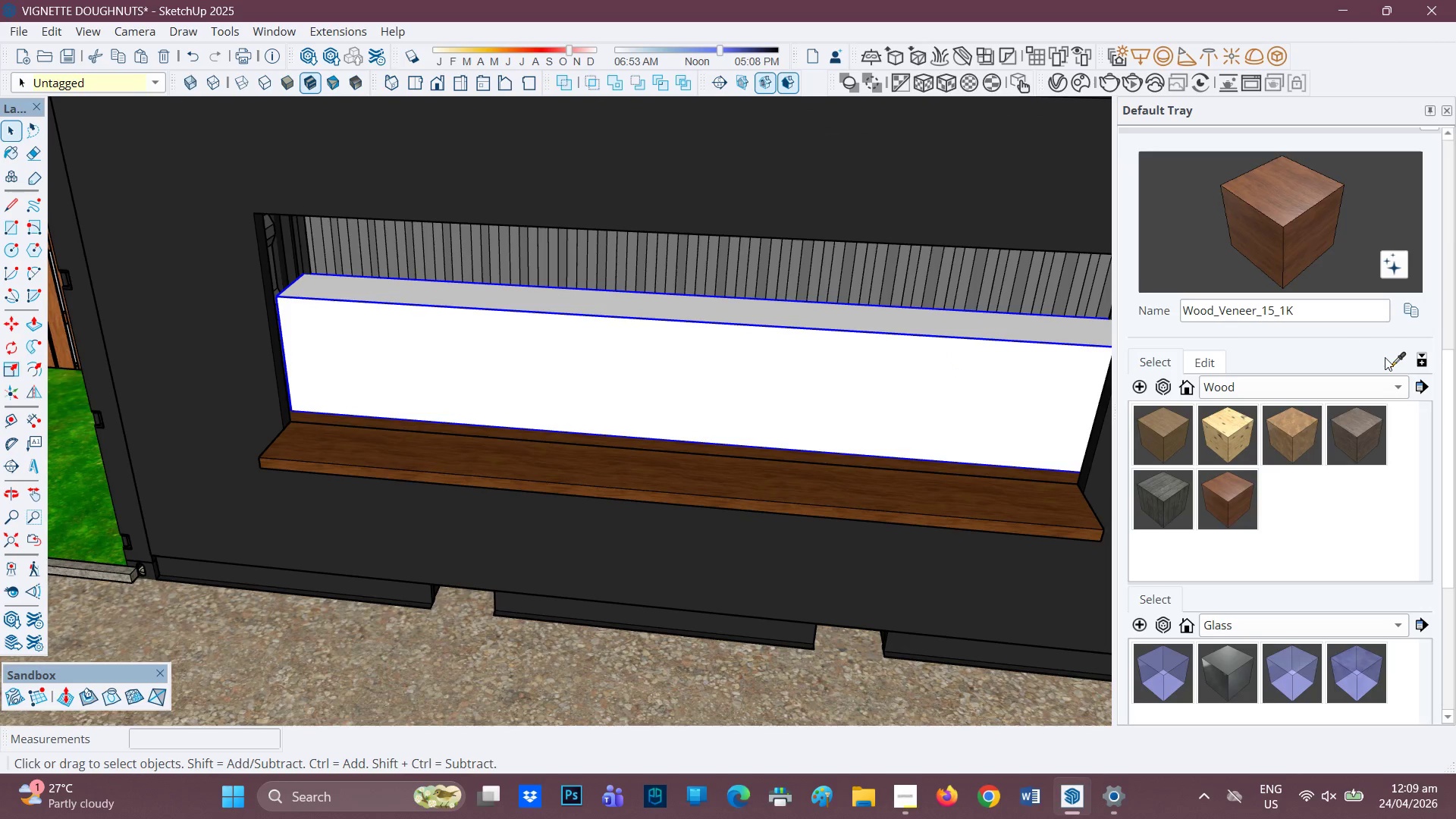 
left_click([1398, 354])
 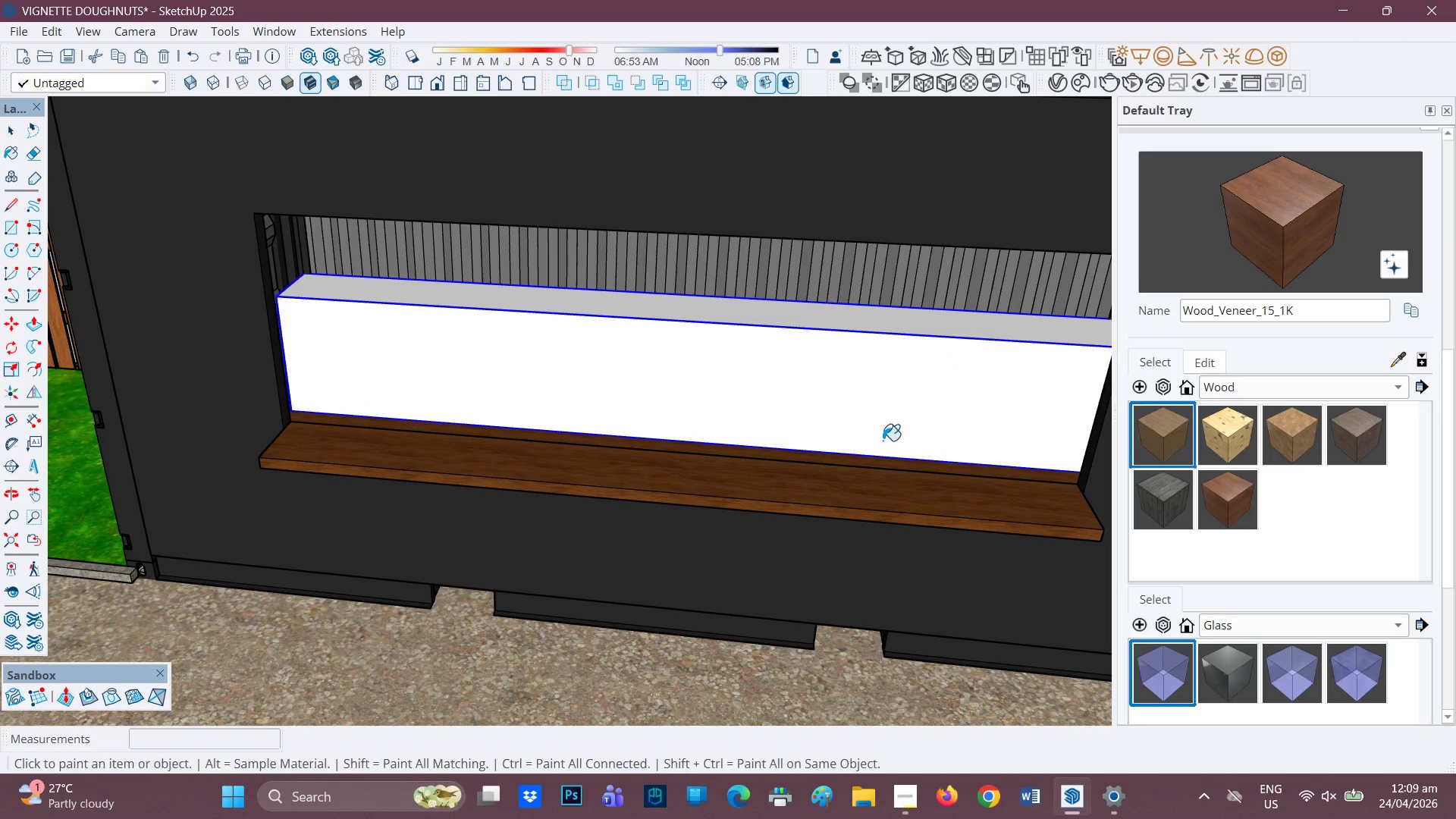 
double_click([882, 315])
 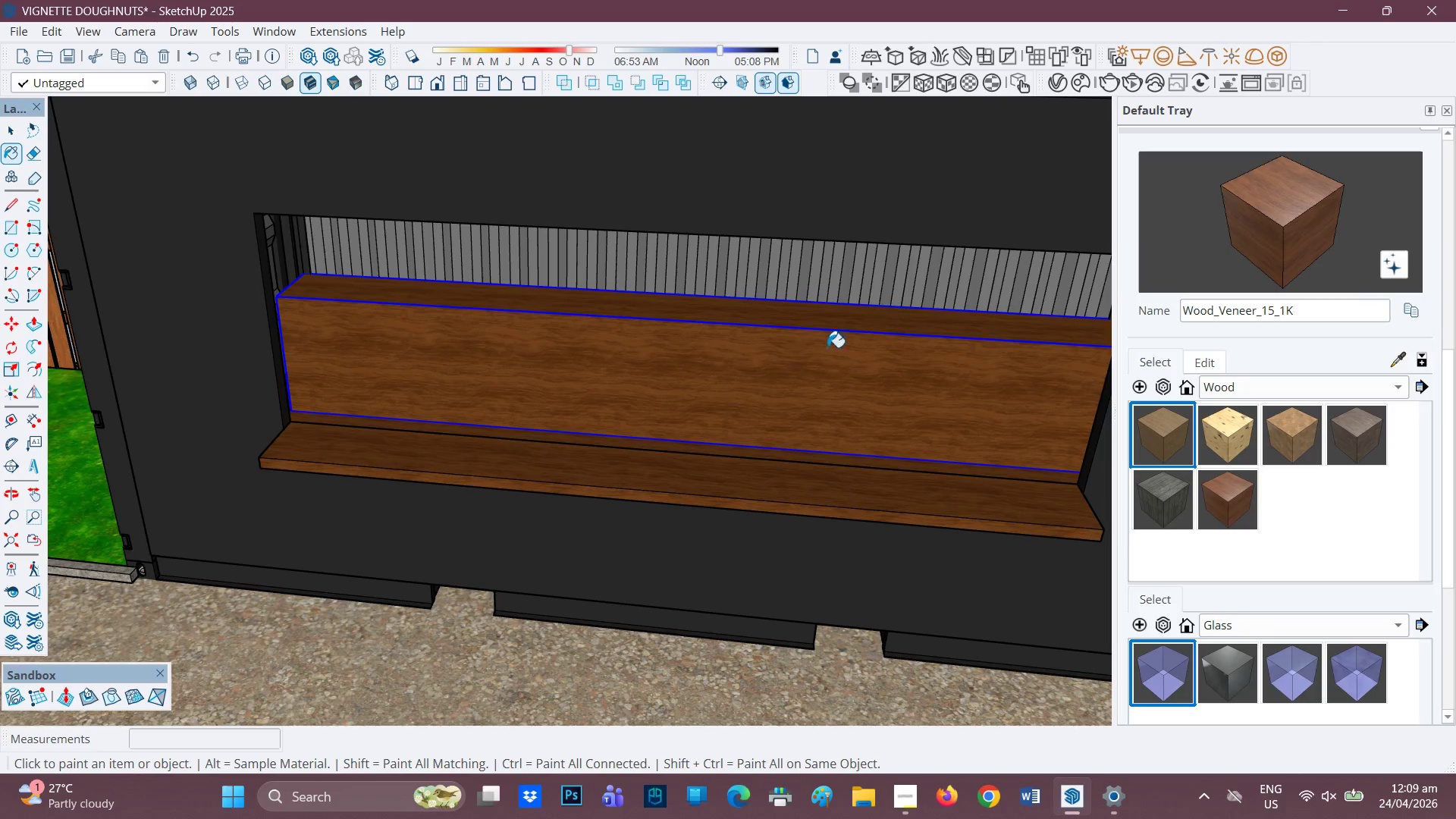 
scroll: coordinate [643, 410], scroll_direction: down, amount: 3.0
 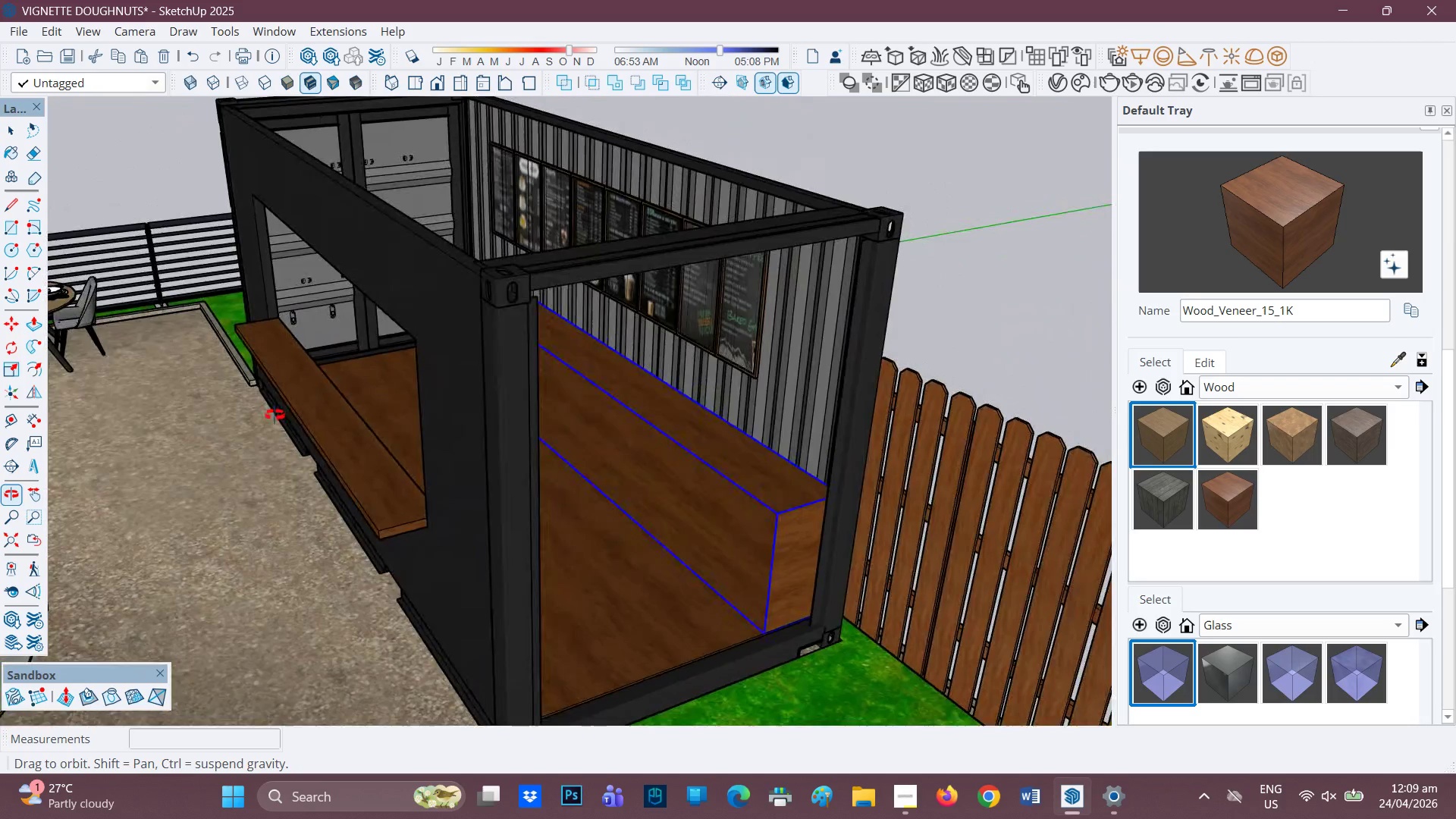 
scroll: coordinate [586, 590], scroll_direction: up, amount: 3.0
 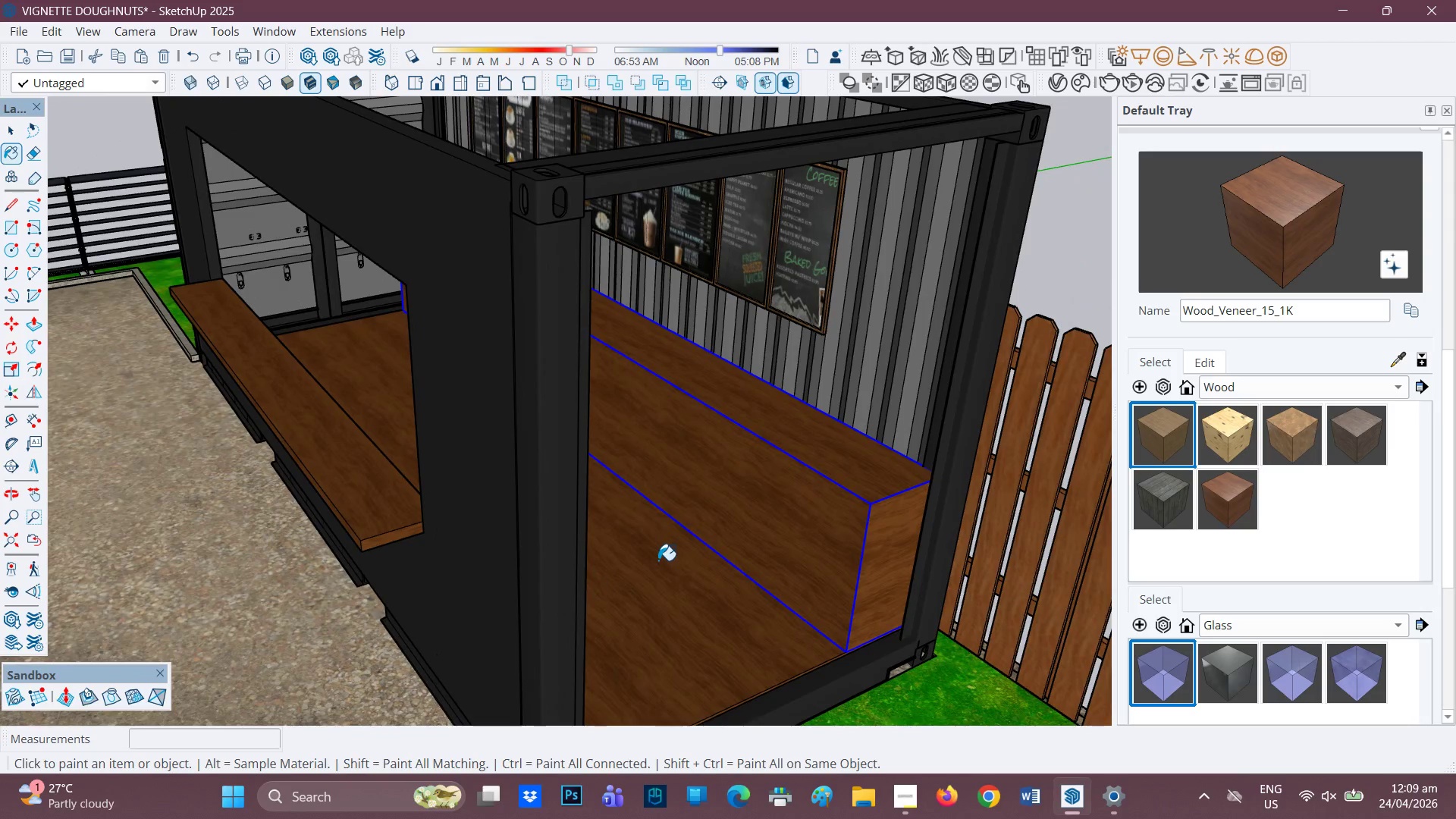 
key(H)
 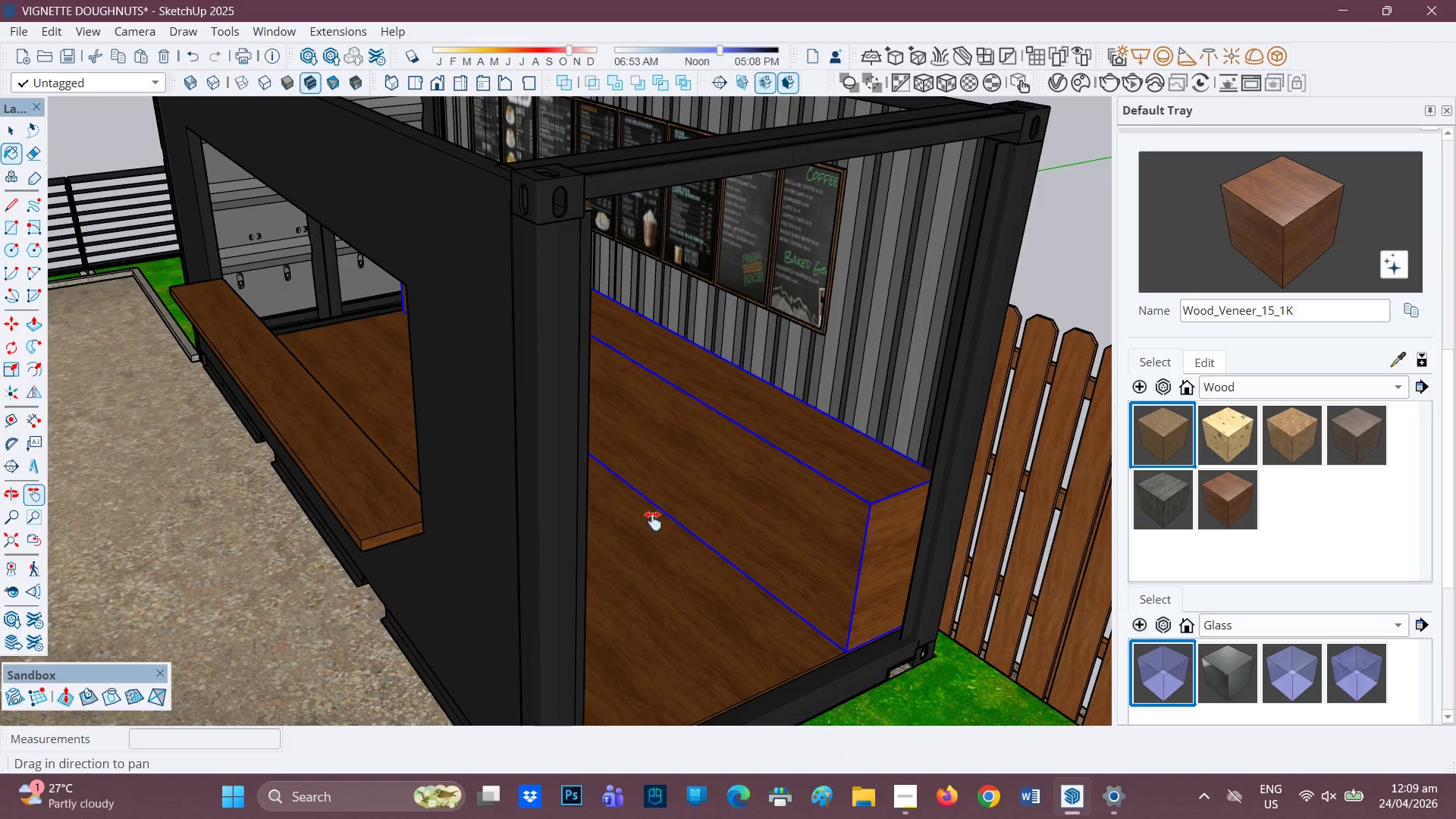 
left_click_drag(start_coordinate=[651, 519], to_coordinate=[514, 309])
 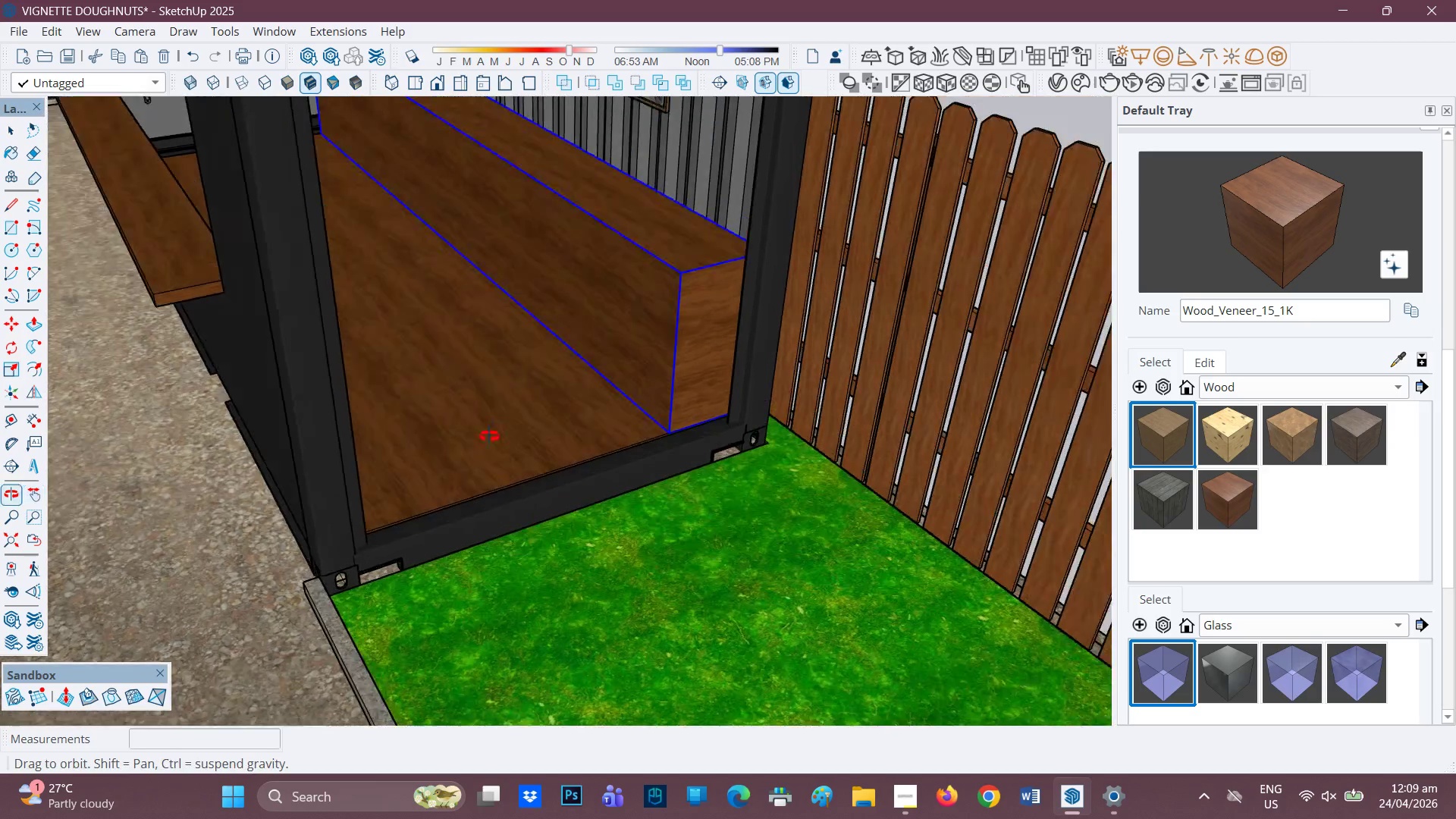 
key(Space)
 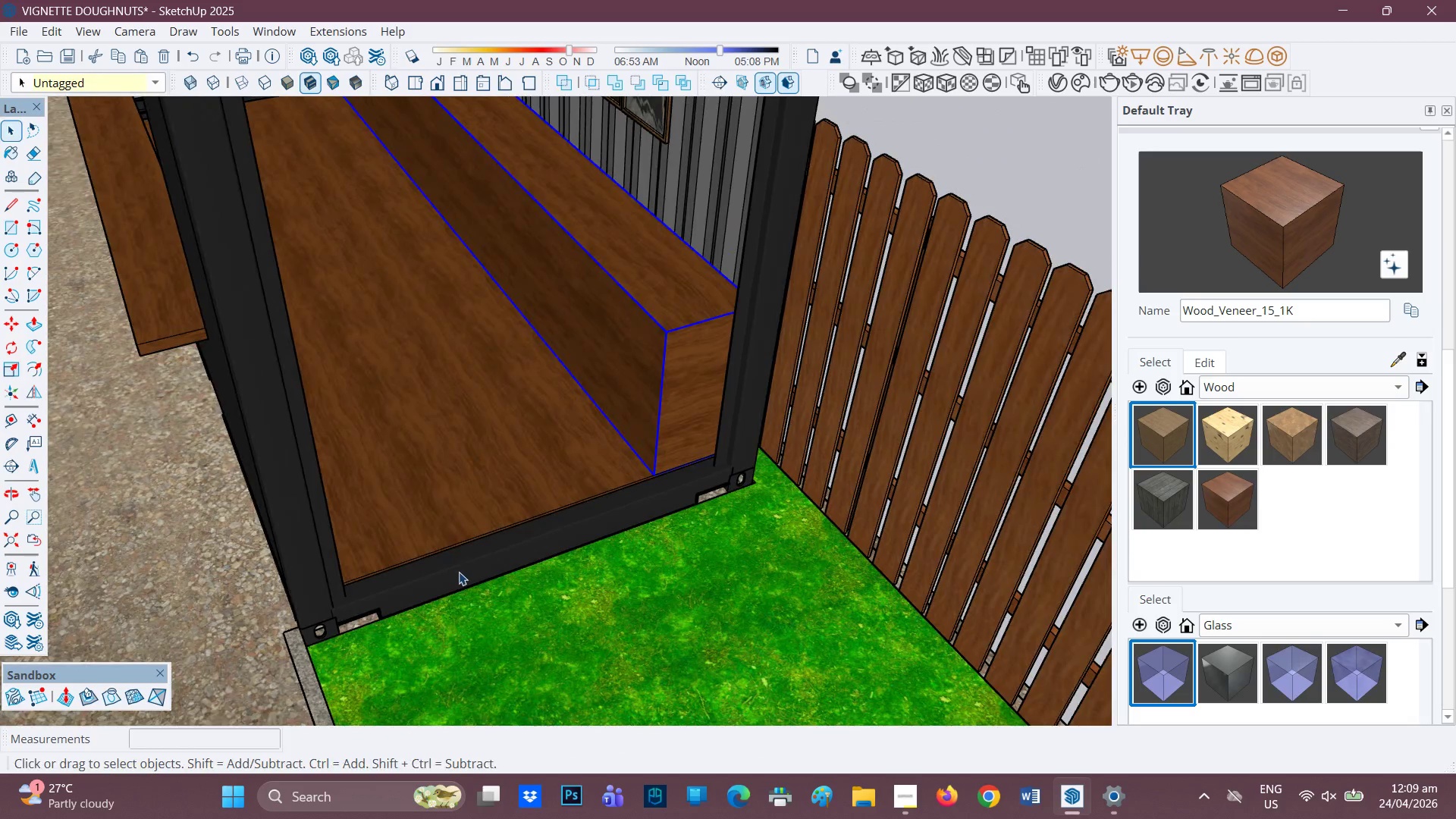 
left_click([459, 572])
 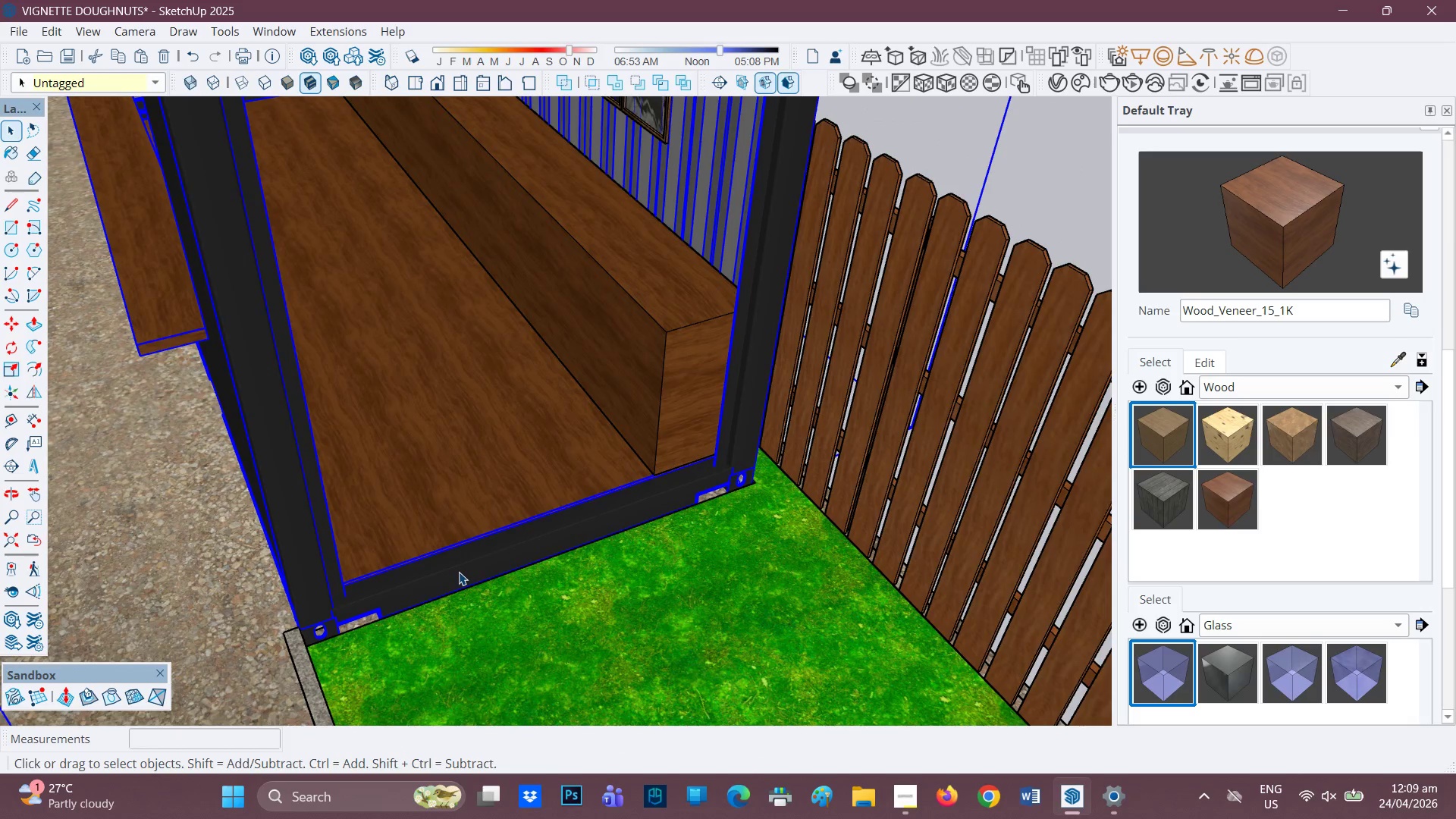 
double_click([459, 572])
 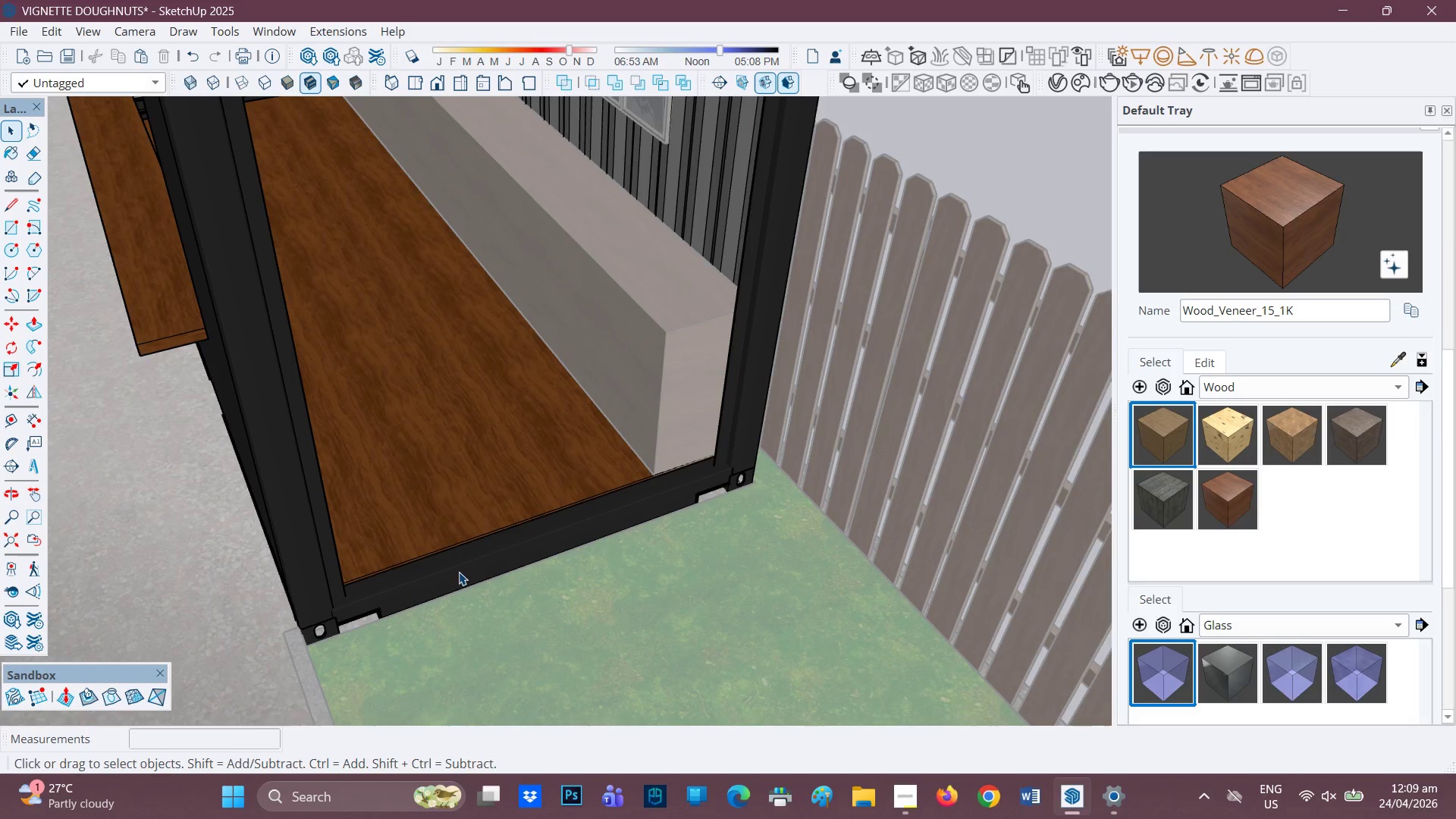 
scroll: coordinate [215, 564], scroll_direction: up, amount: 6.0
 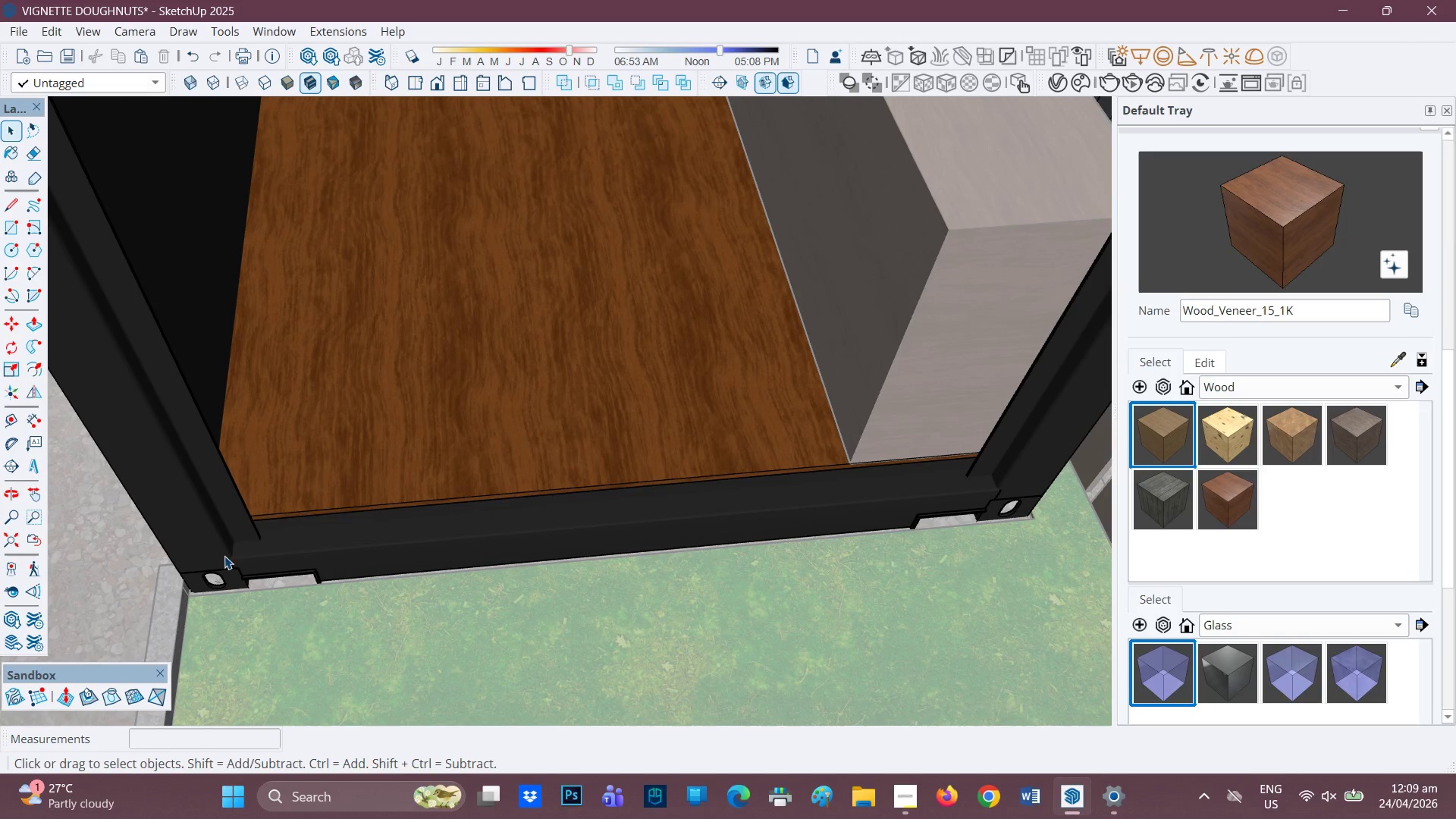 
key(E)
 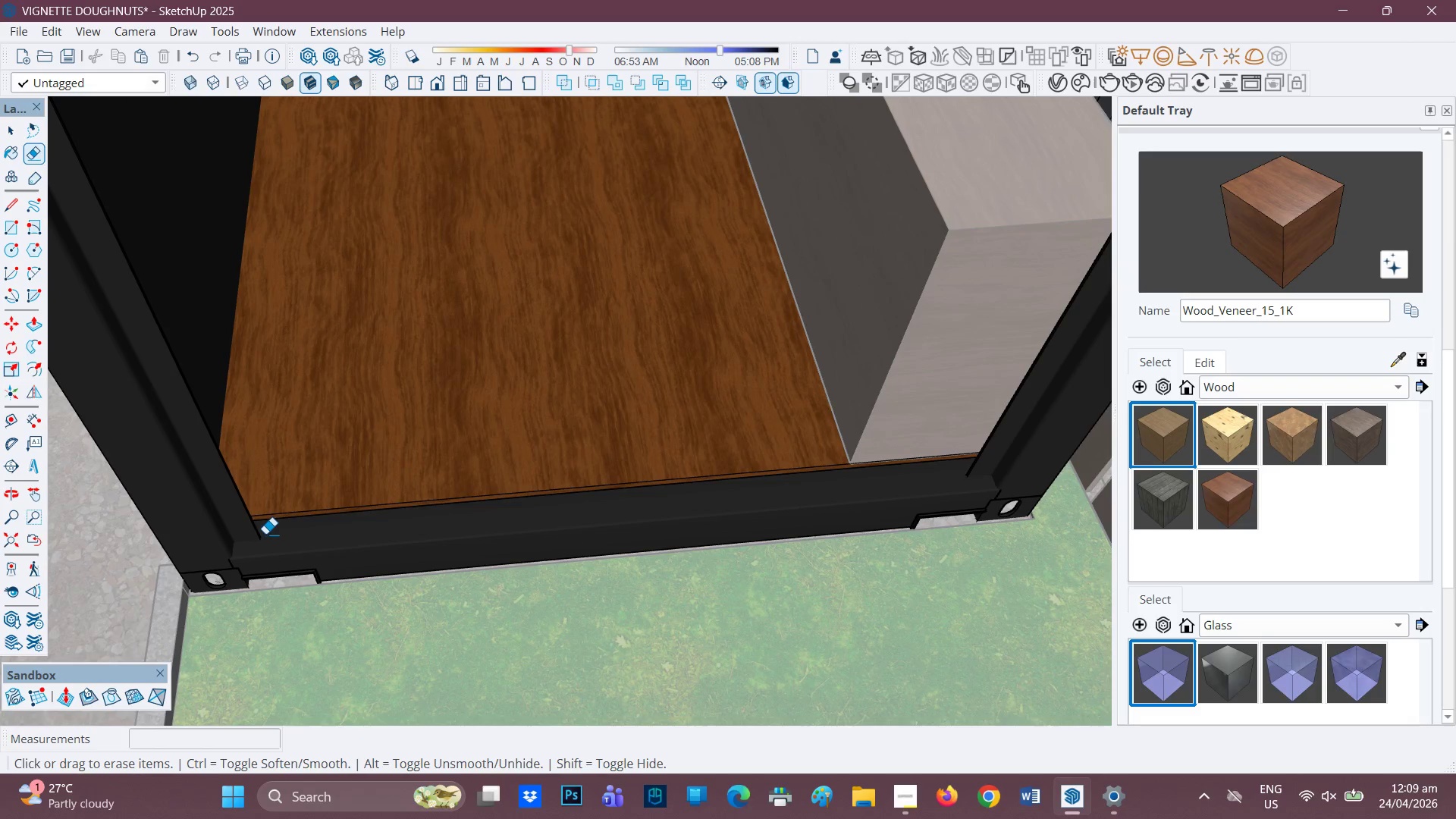 
scroll: coordinate [278, 541], scroll_direction: up, amount: 1.0
 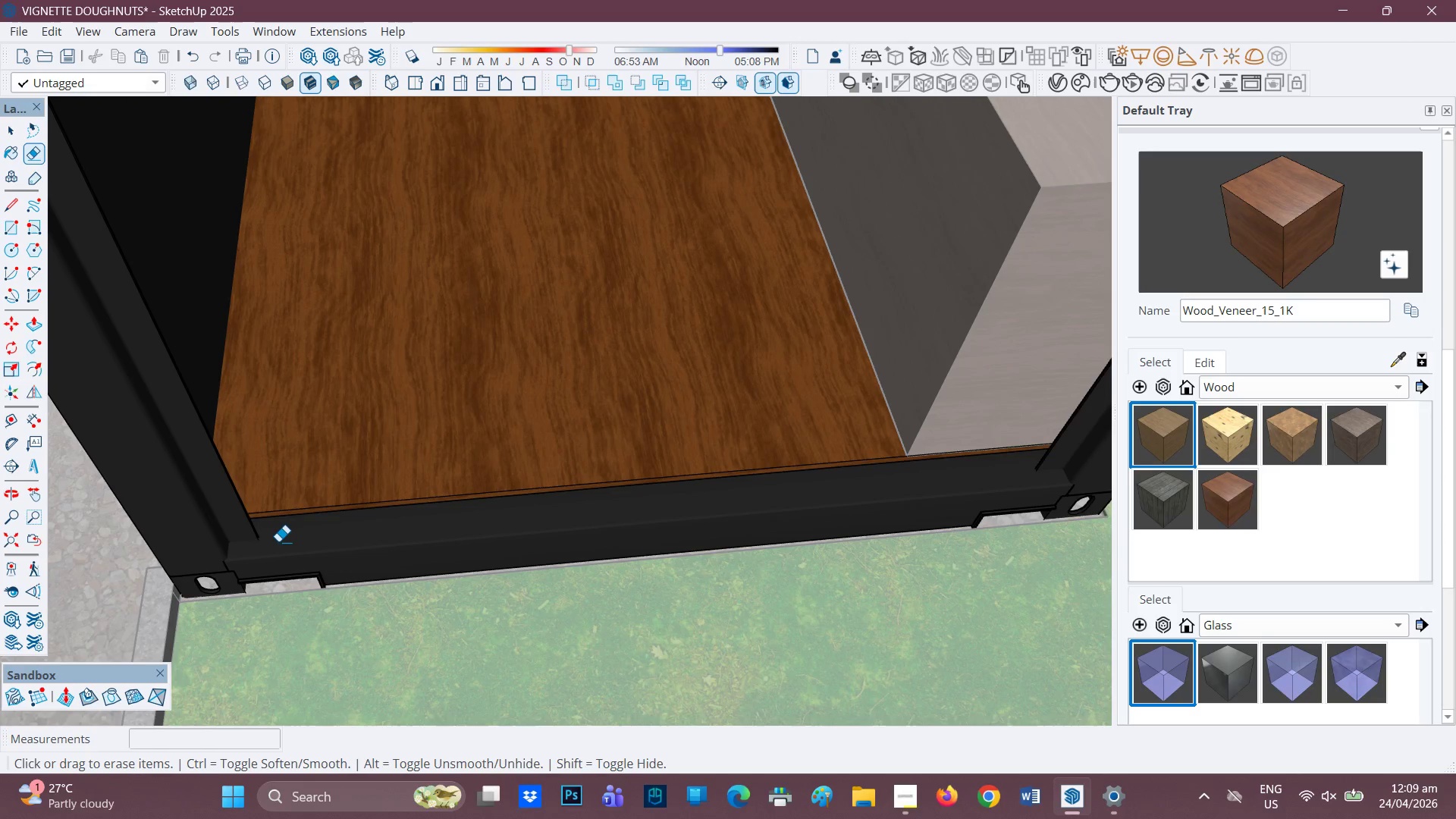 
key(R)
 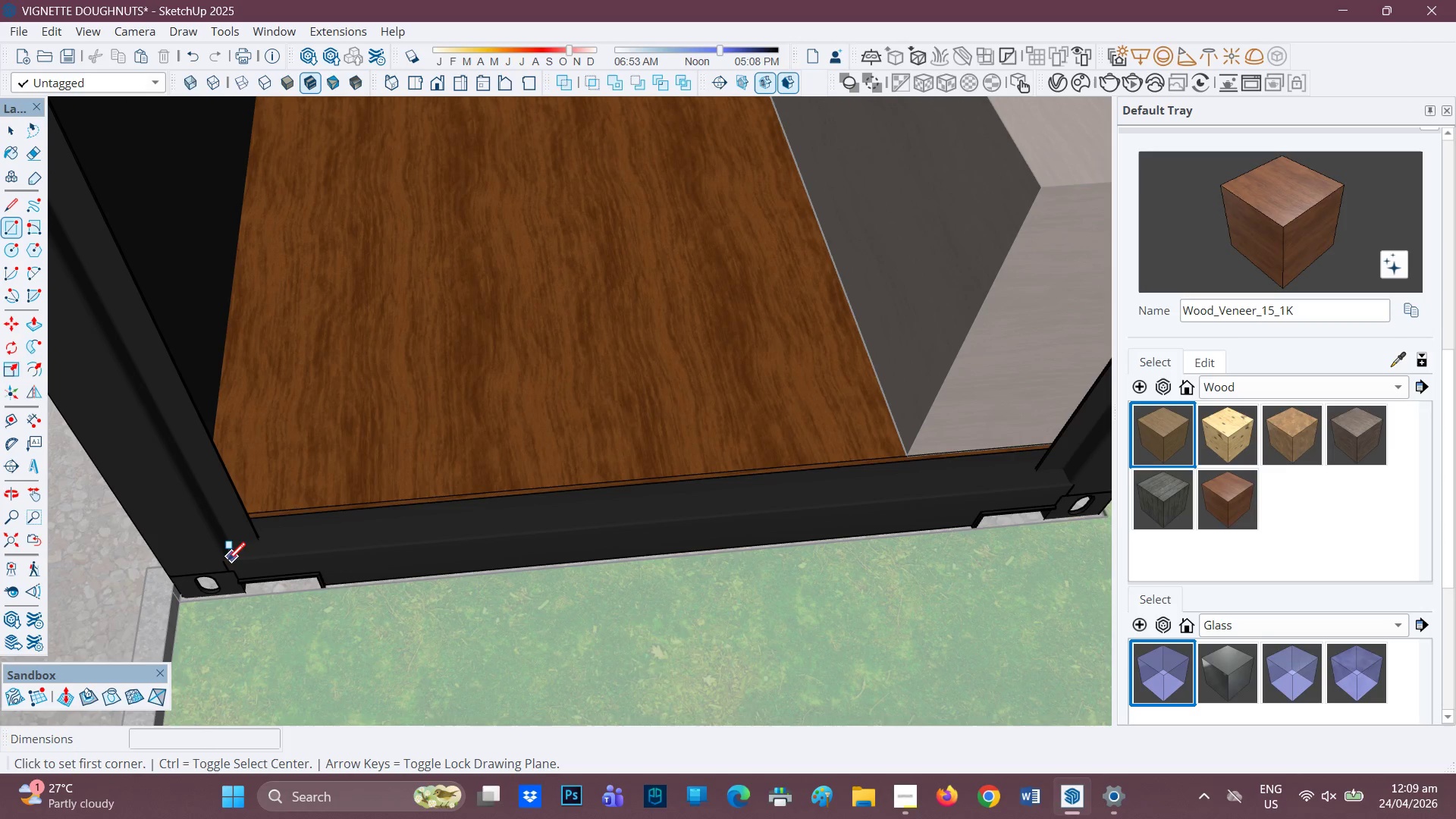 
left_click([226, 562])
 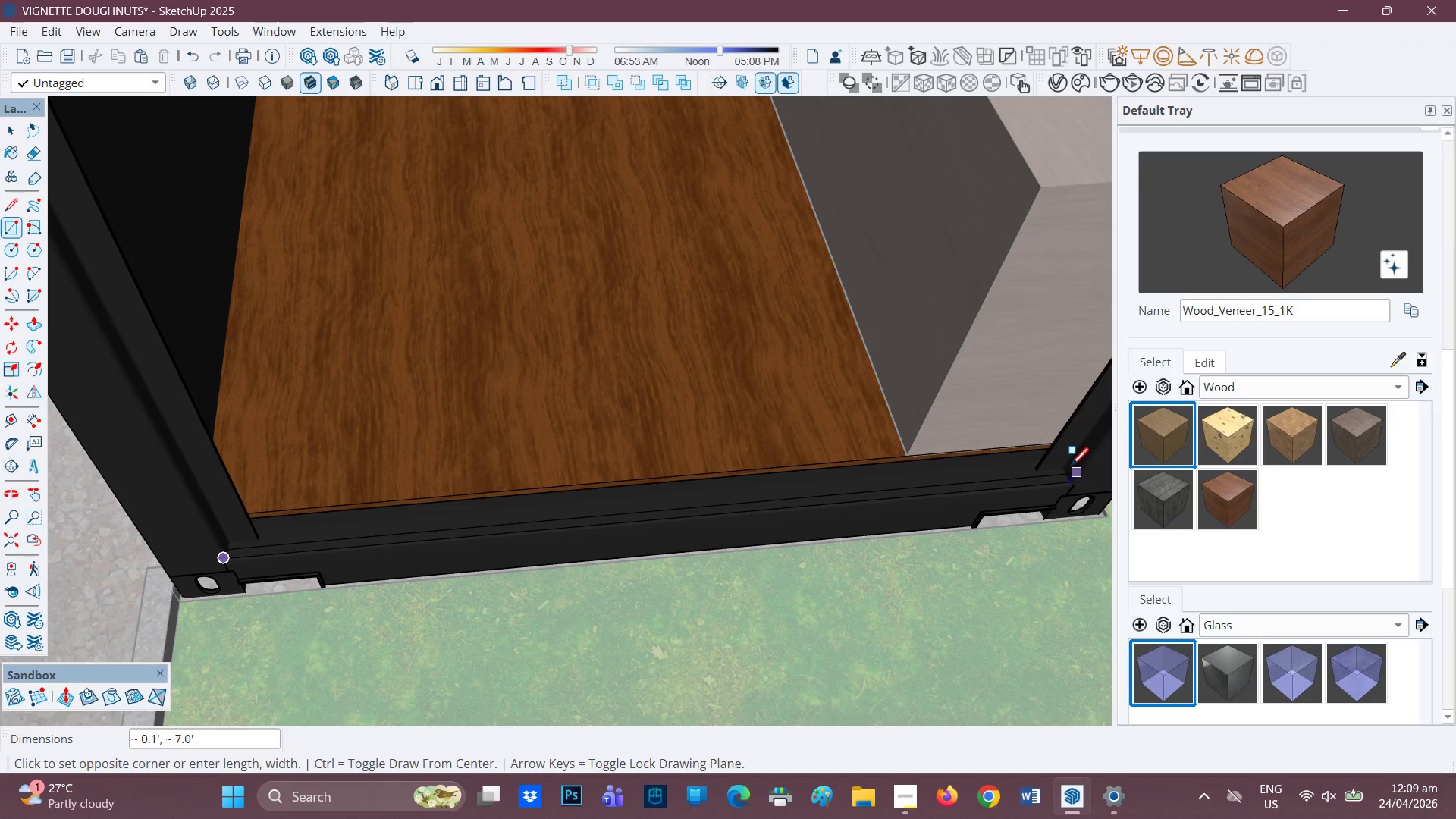 
left_click([1071, 463])
 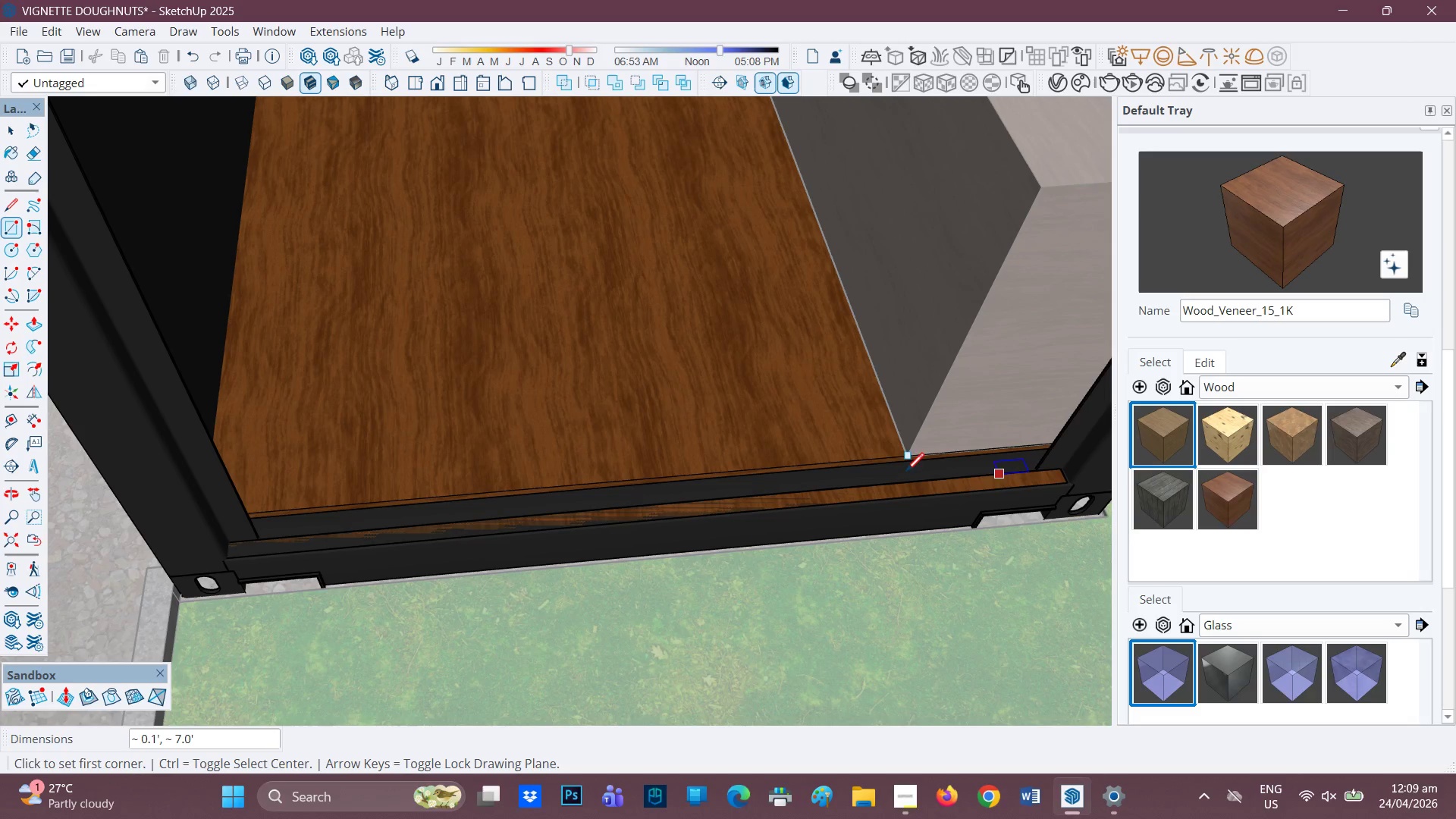 
scroll: coordinate [868, 480], scroll_direction: down, amount: 2.0
 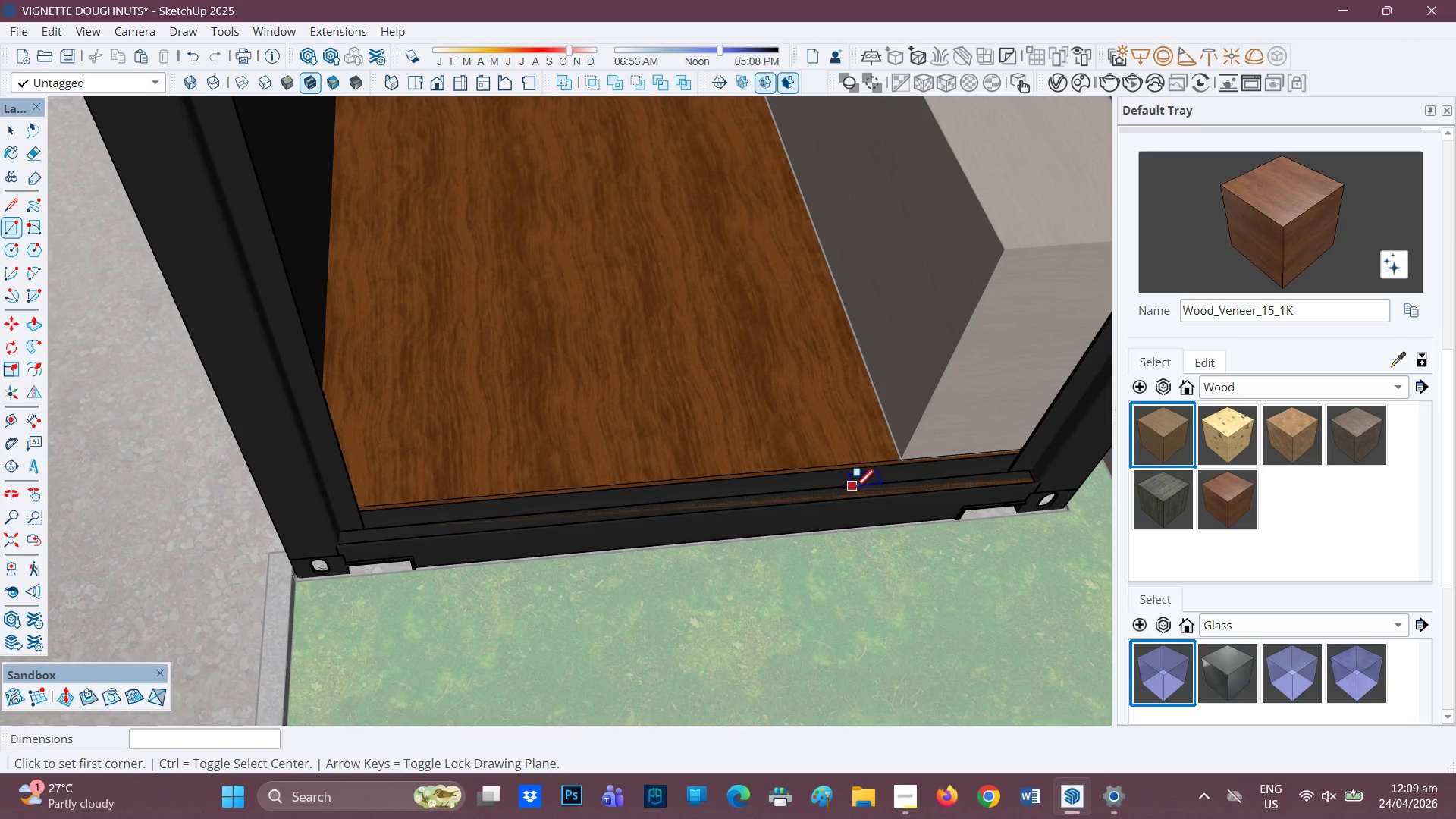 
scroll: coordinate [884, 488], scroll_direction: up, amount: 1.0
 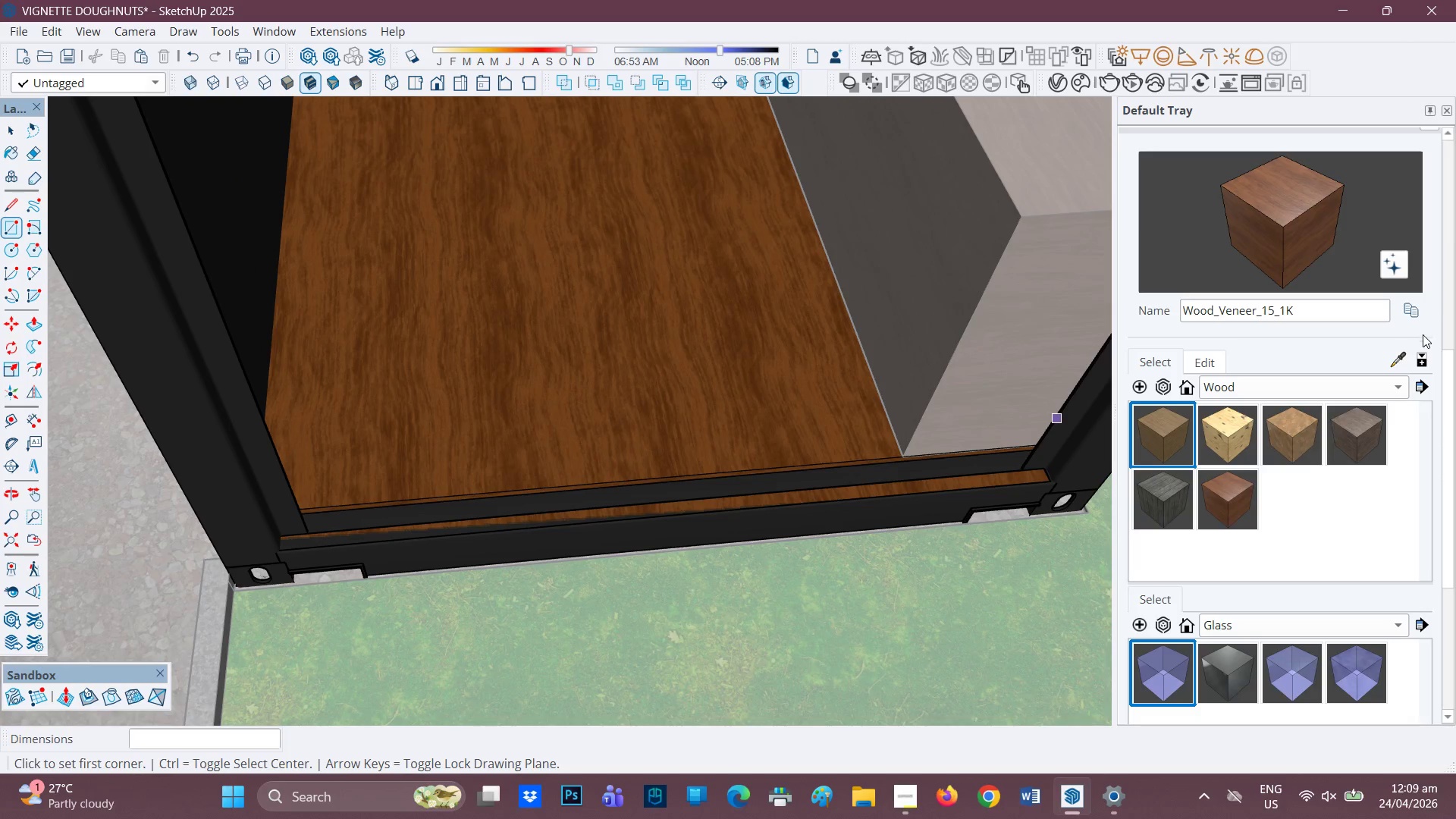 
left_click([1401, 347])
 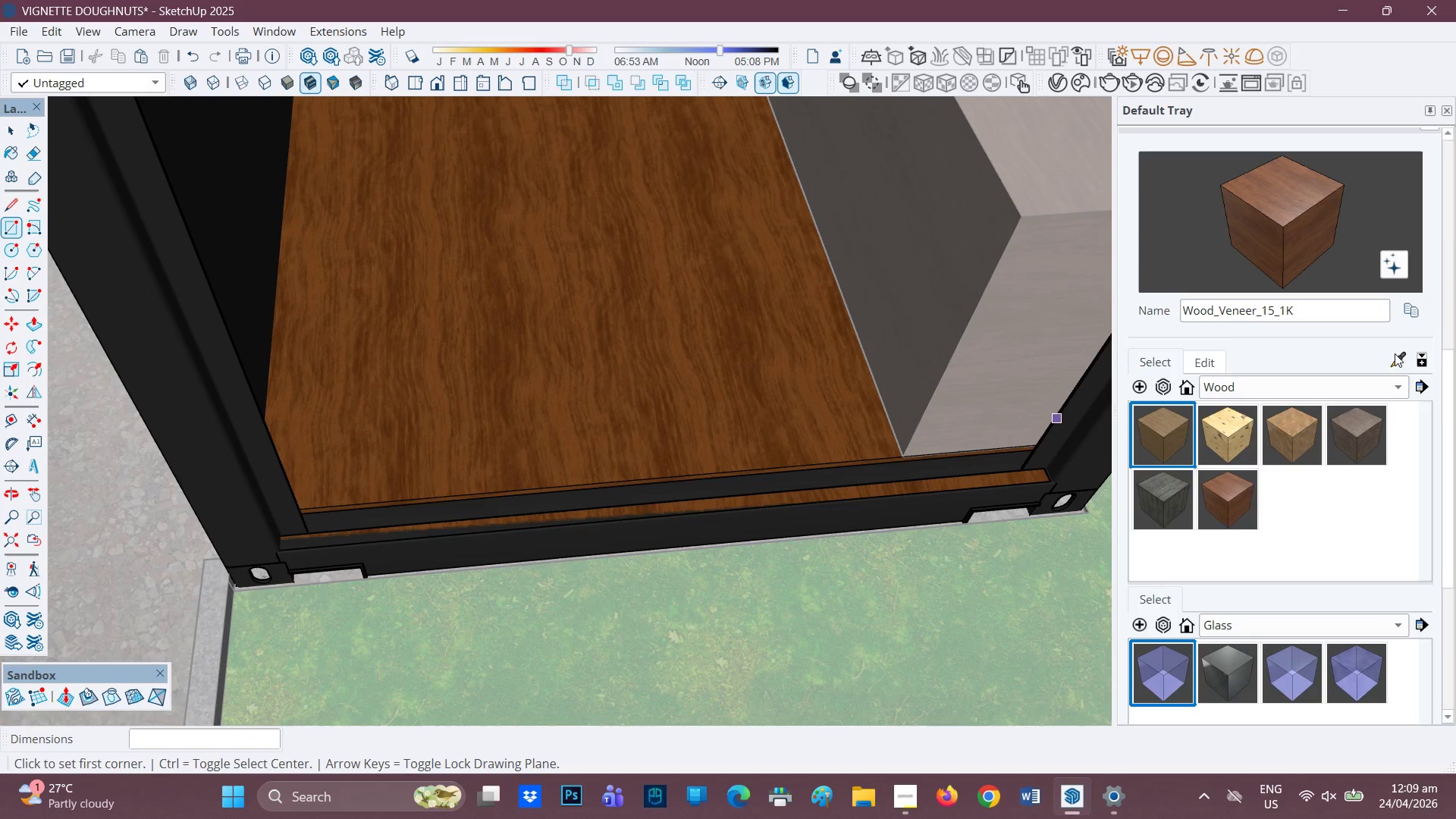 
left_click([1395, 353])
 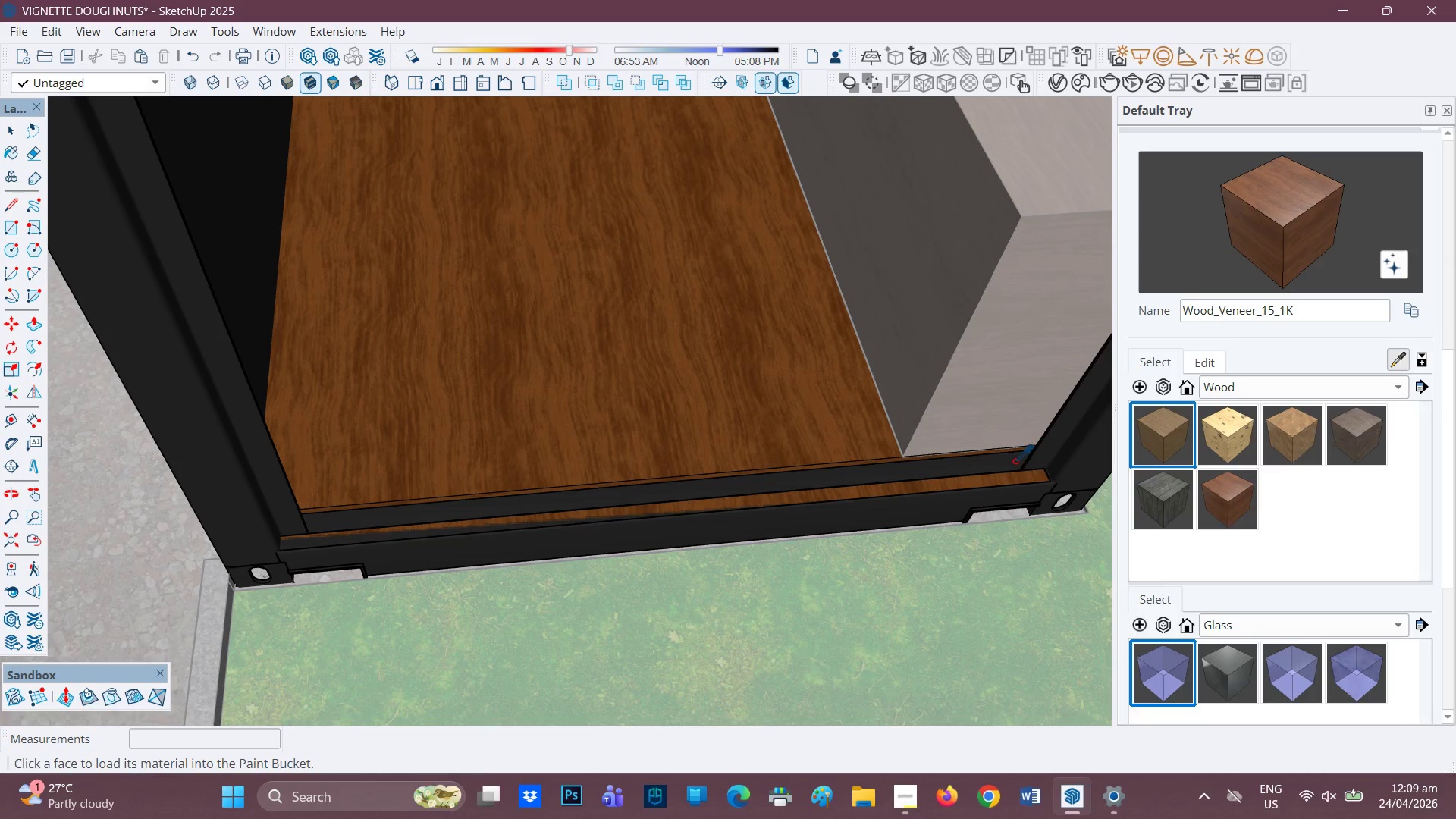 
left_click([1006, 478])
 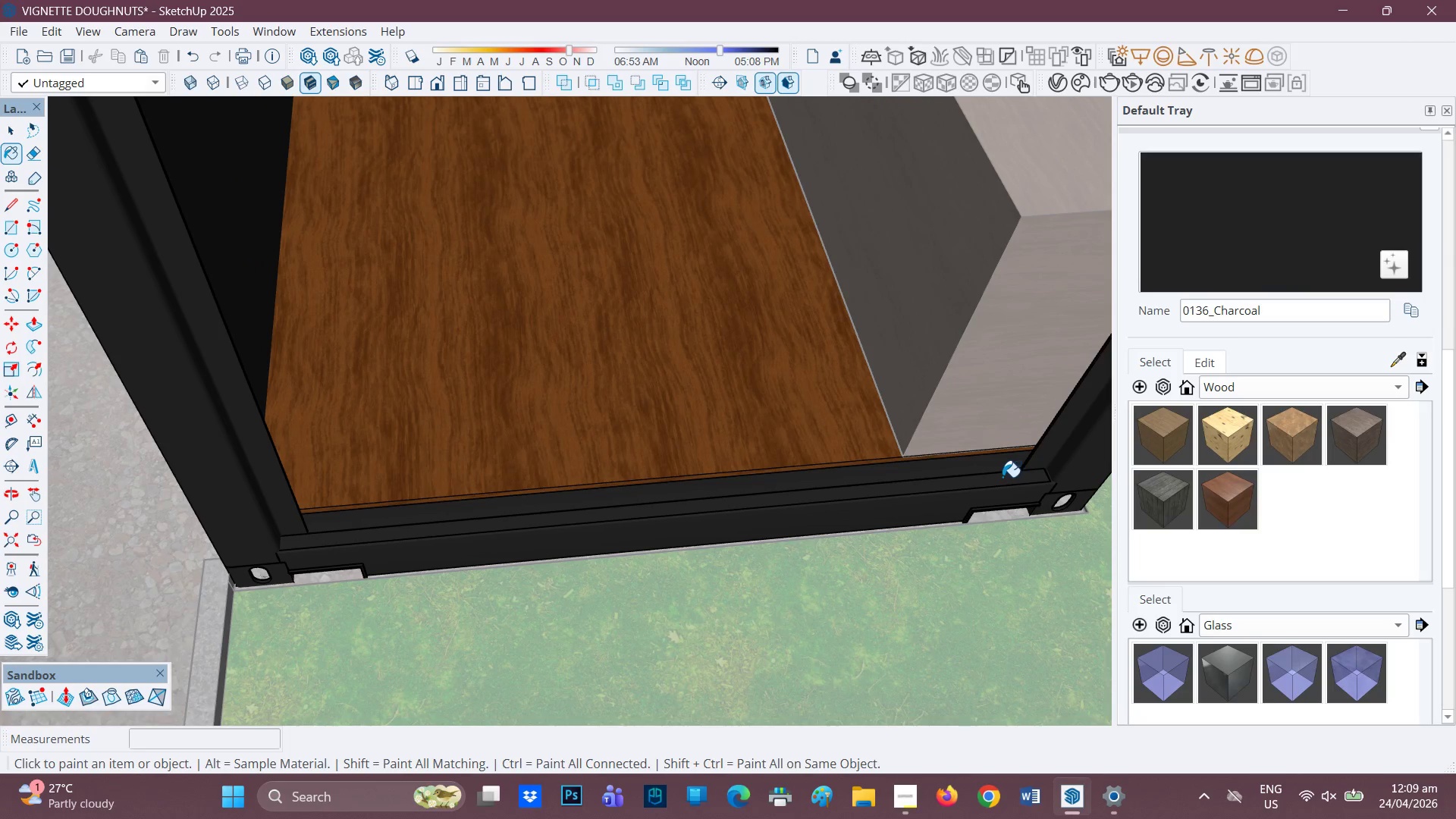 
scroll: coordinate [928, 472], scroll_direction: down, amount: 6.0
 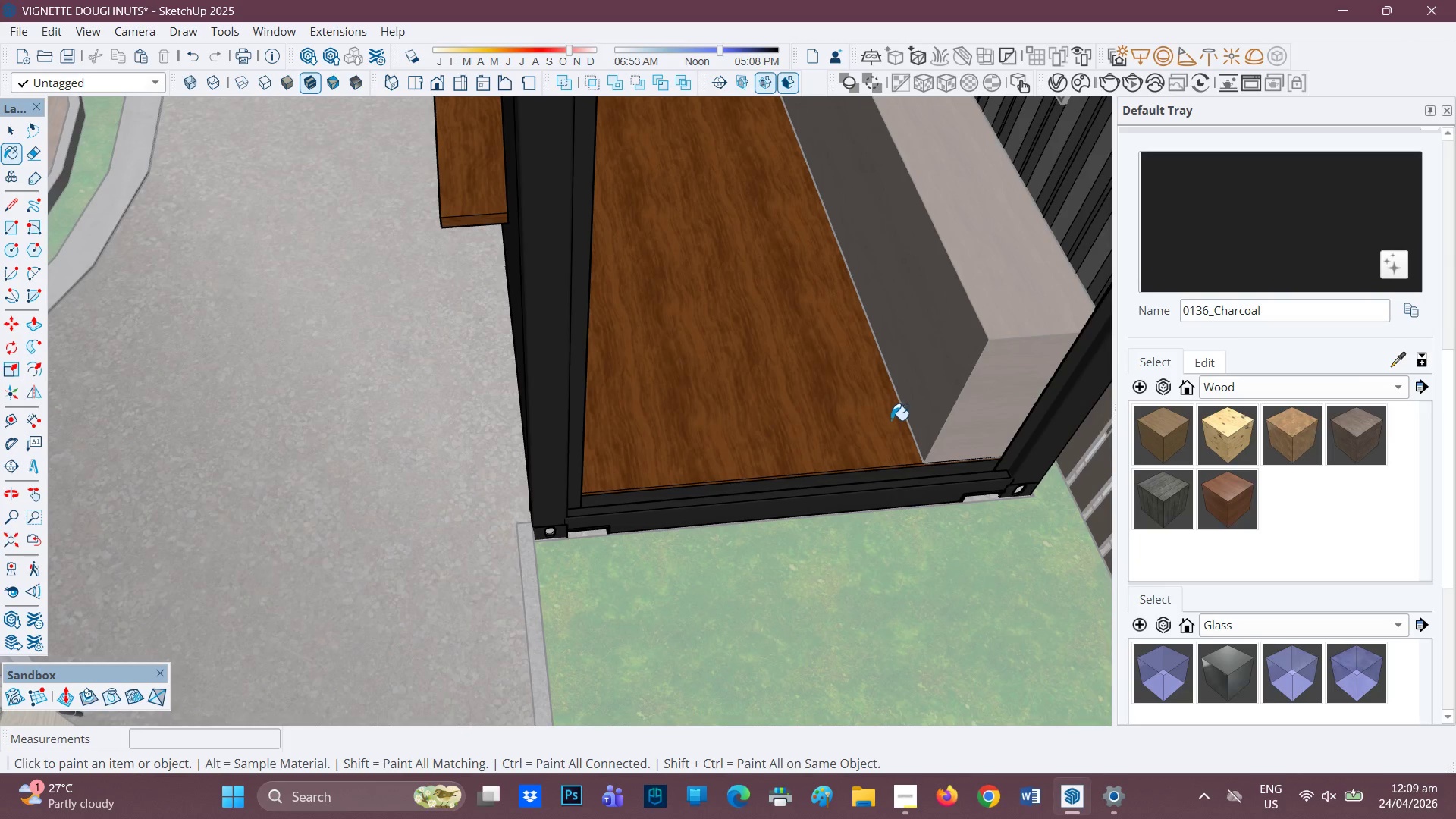 
key(H)
 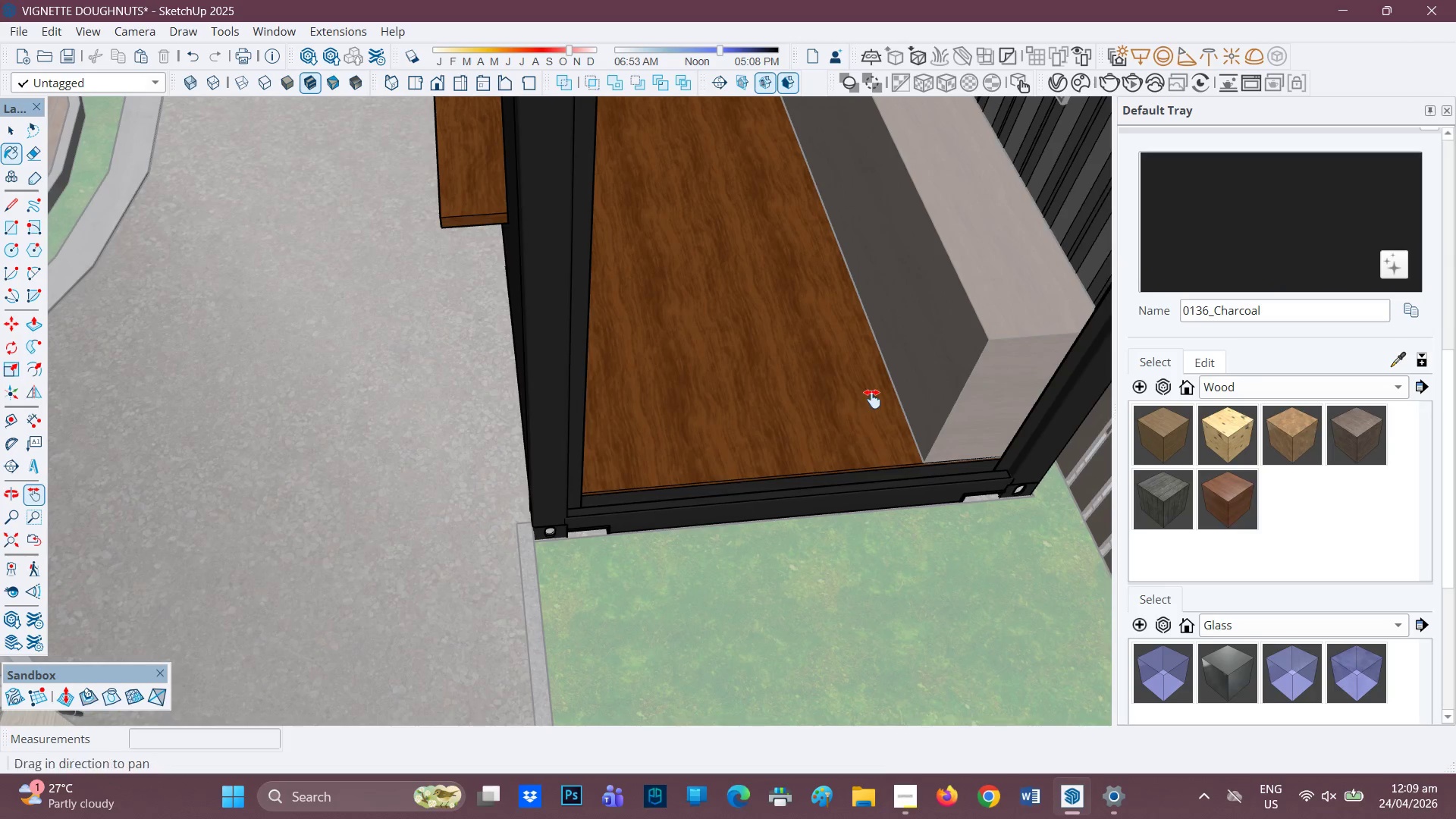 
left_click_drag(start_coordinate=[872, 399], to_coordinate=[626, 519])
 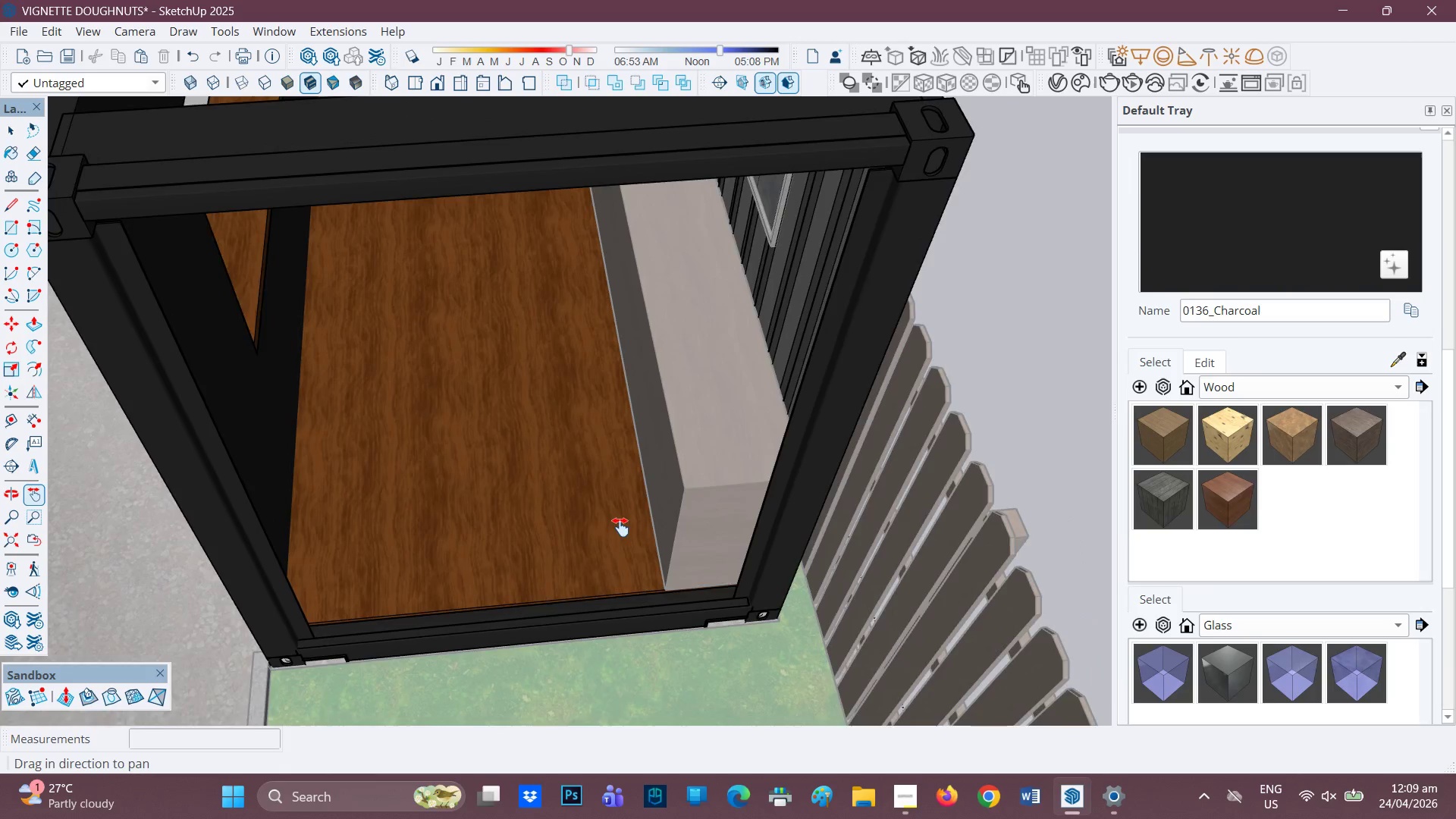 
scroll: coordinate [617, 532], scroll_direction: down, amount: 1.0
 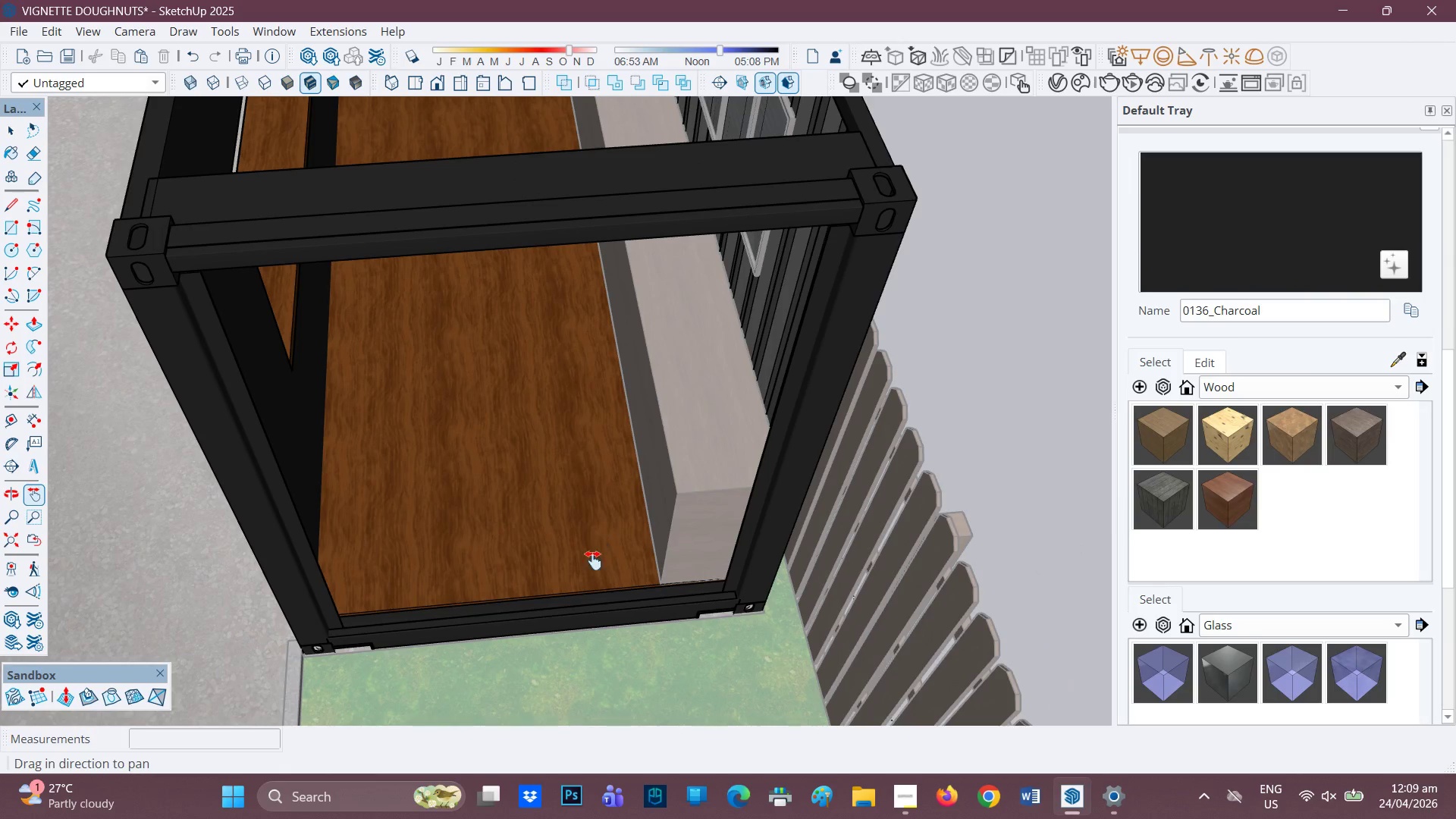 
key(P)
 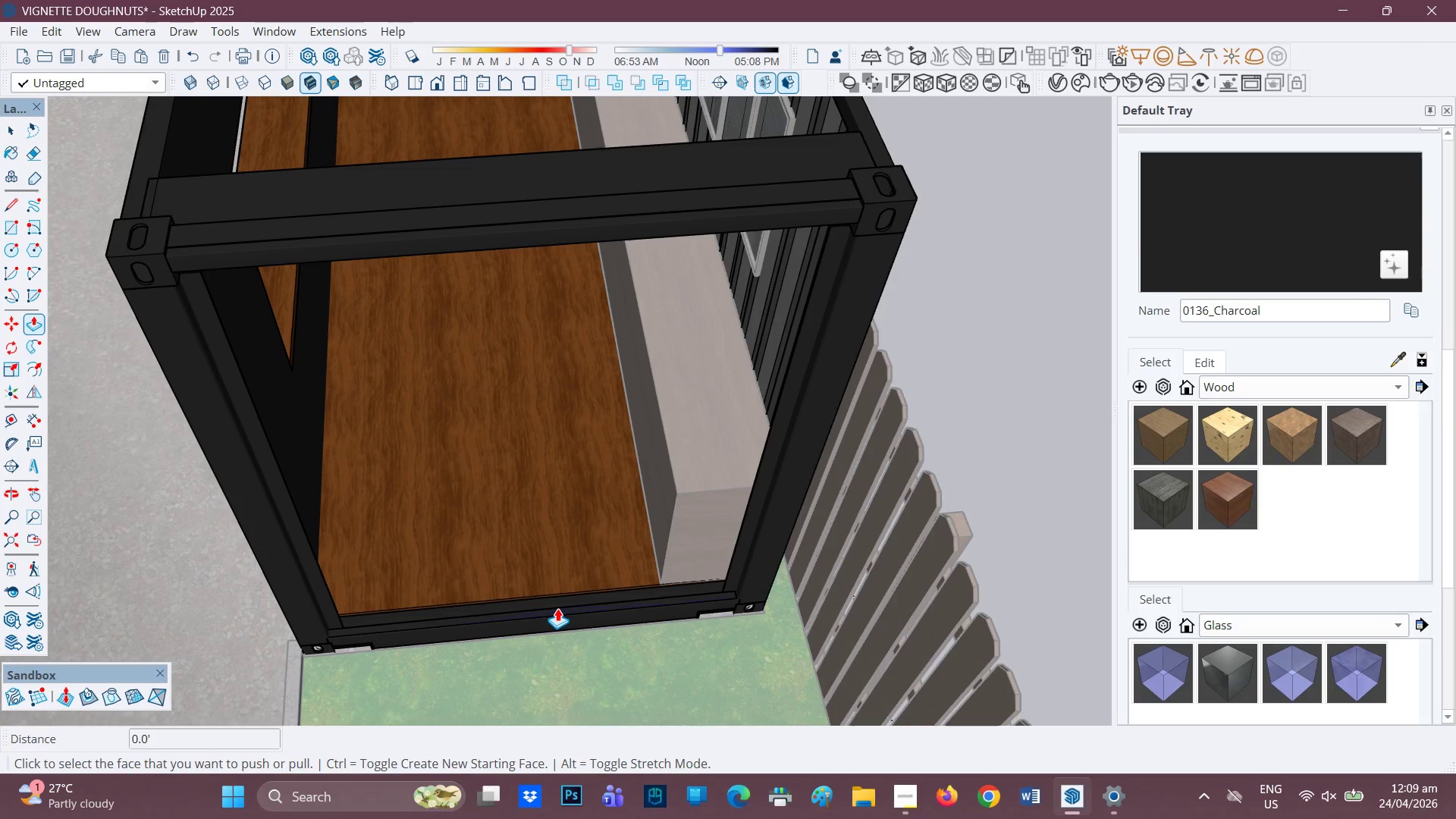 
left_click([557, 608])
 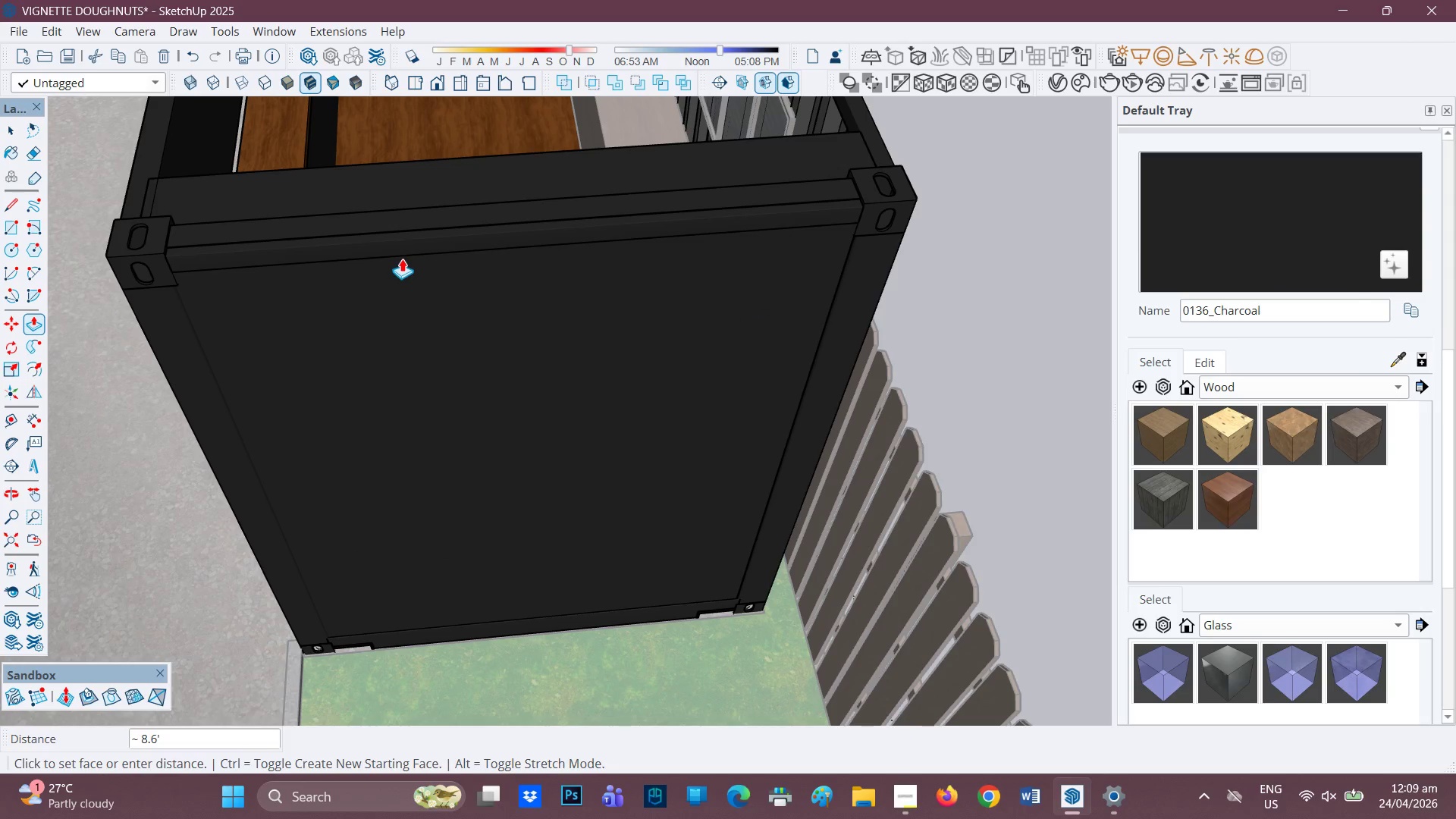 
left_click([400, 340])
 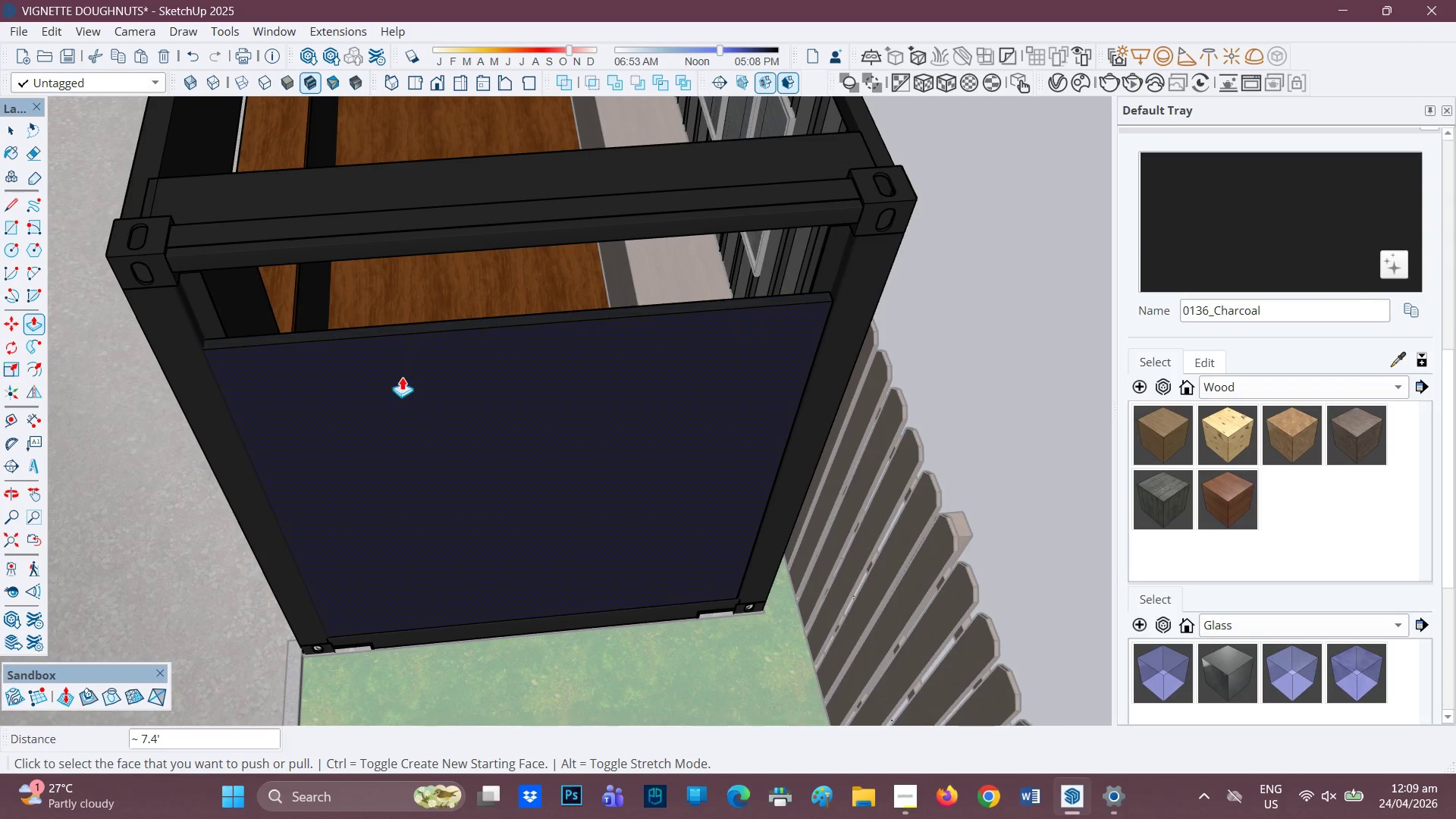 
key(Space)
 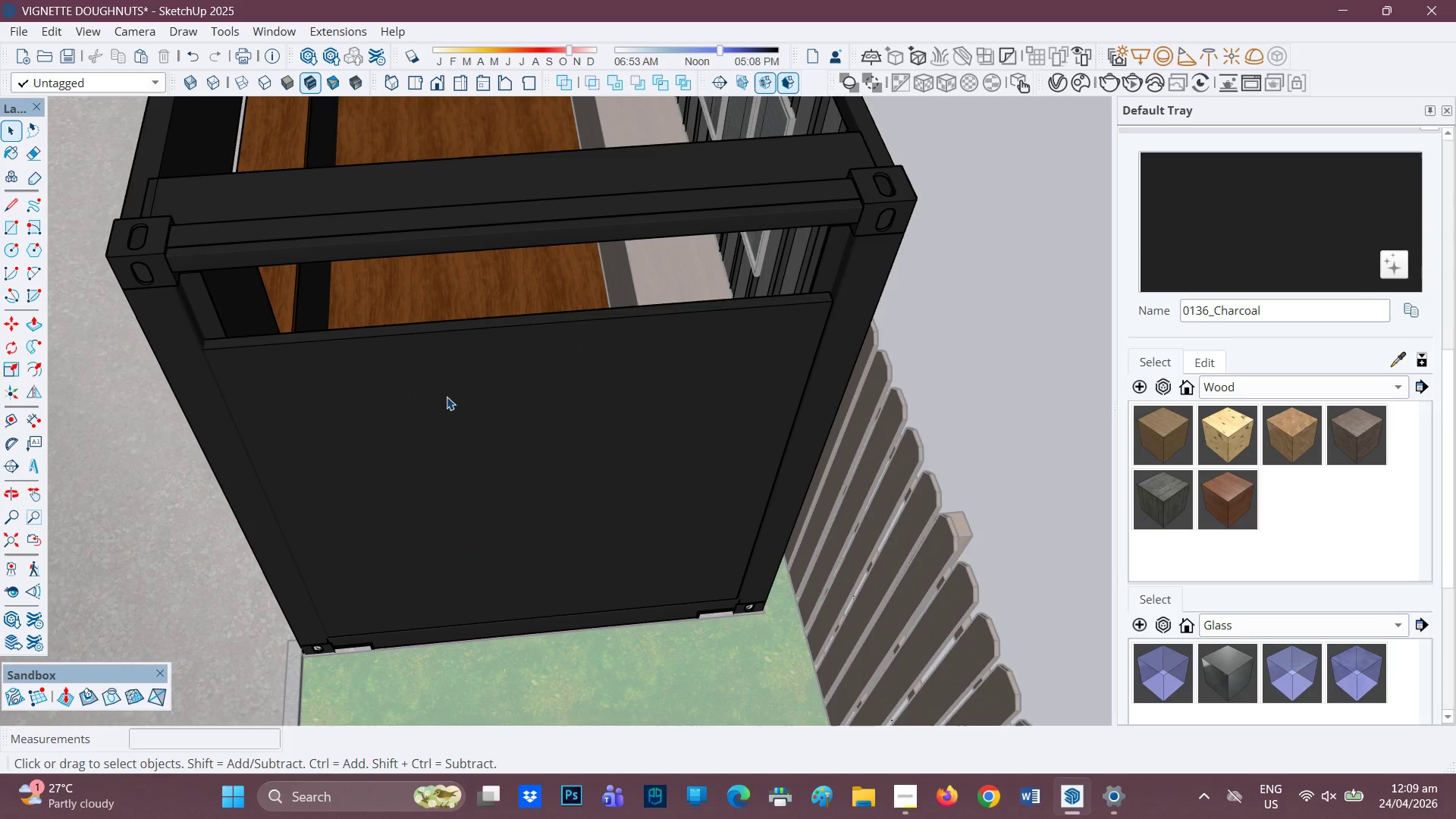 
double_click([447, 397])
 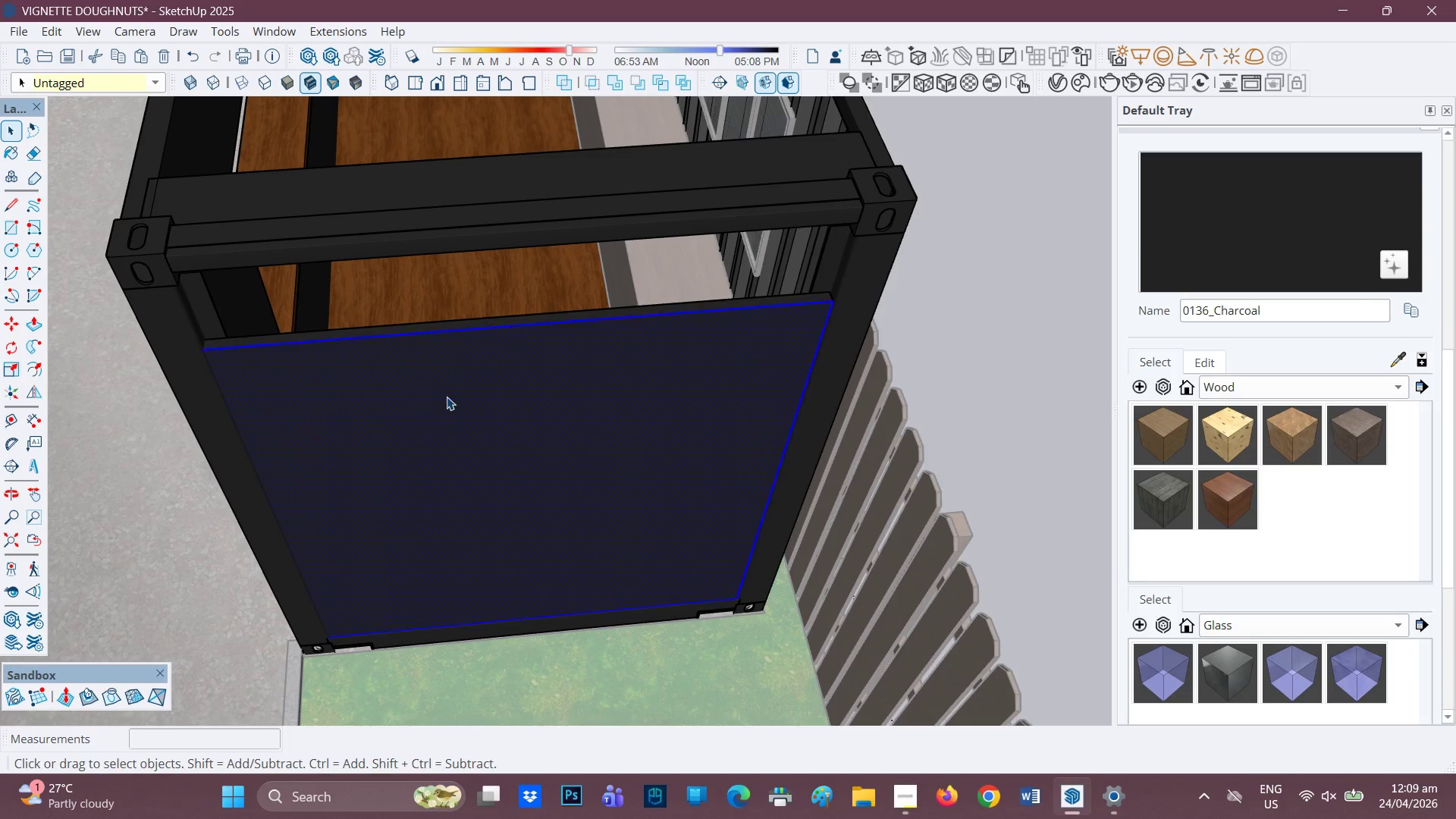 
triple_click([447, 397])
 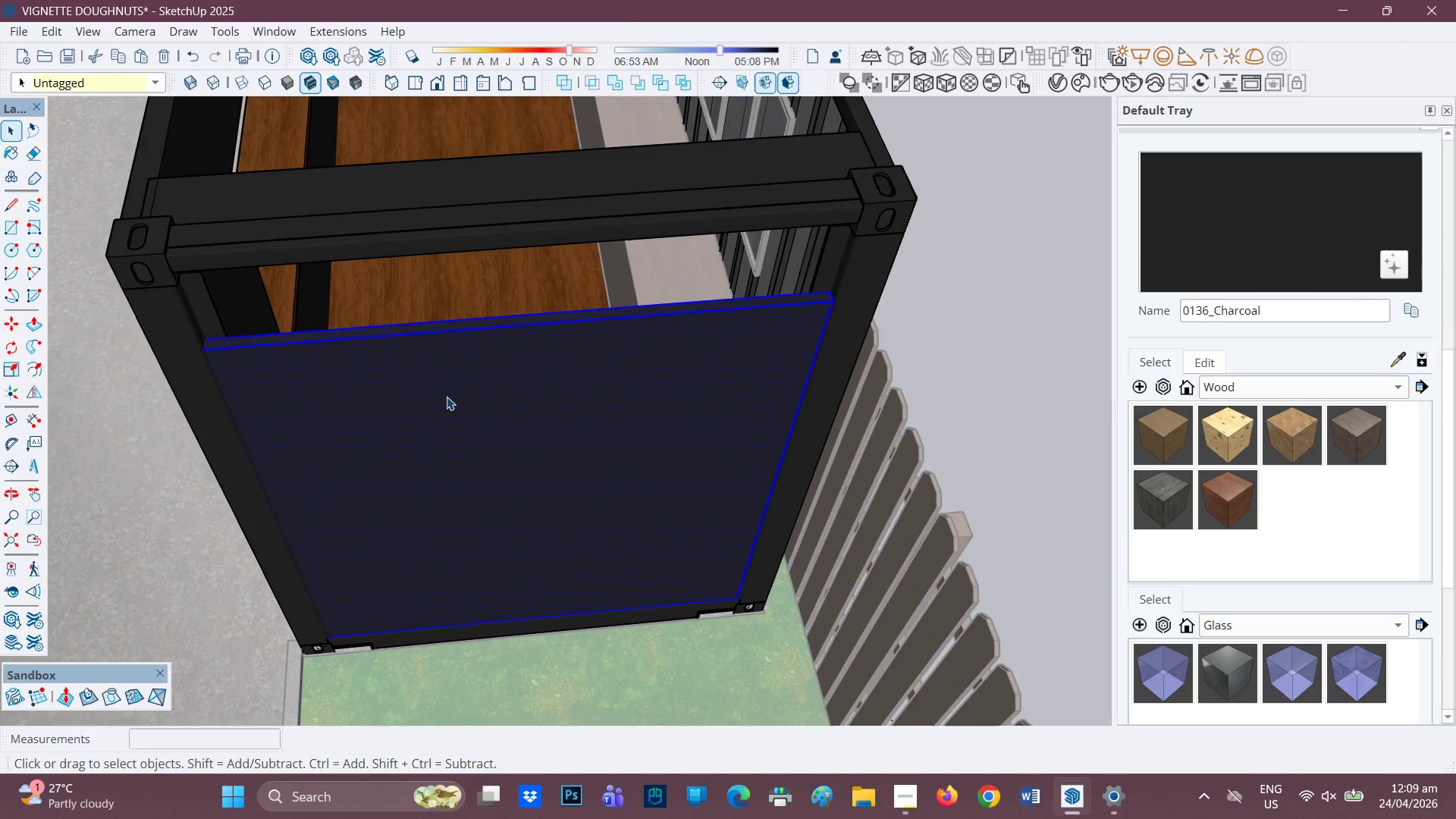 
right_click([447, 397])
 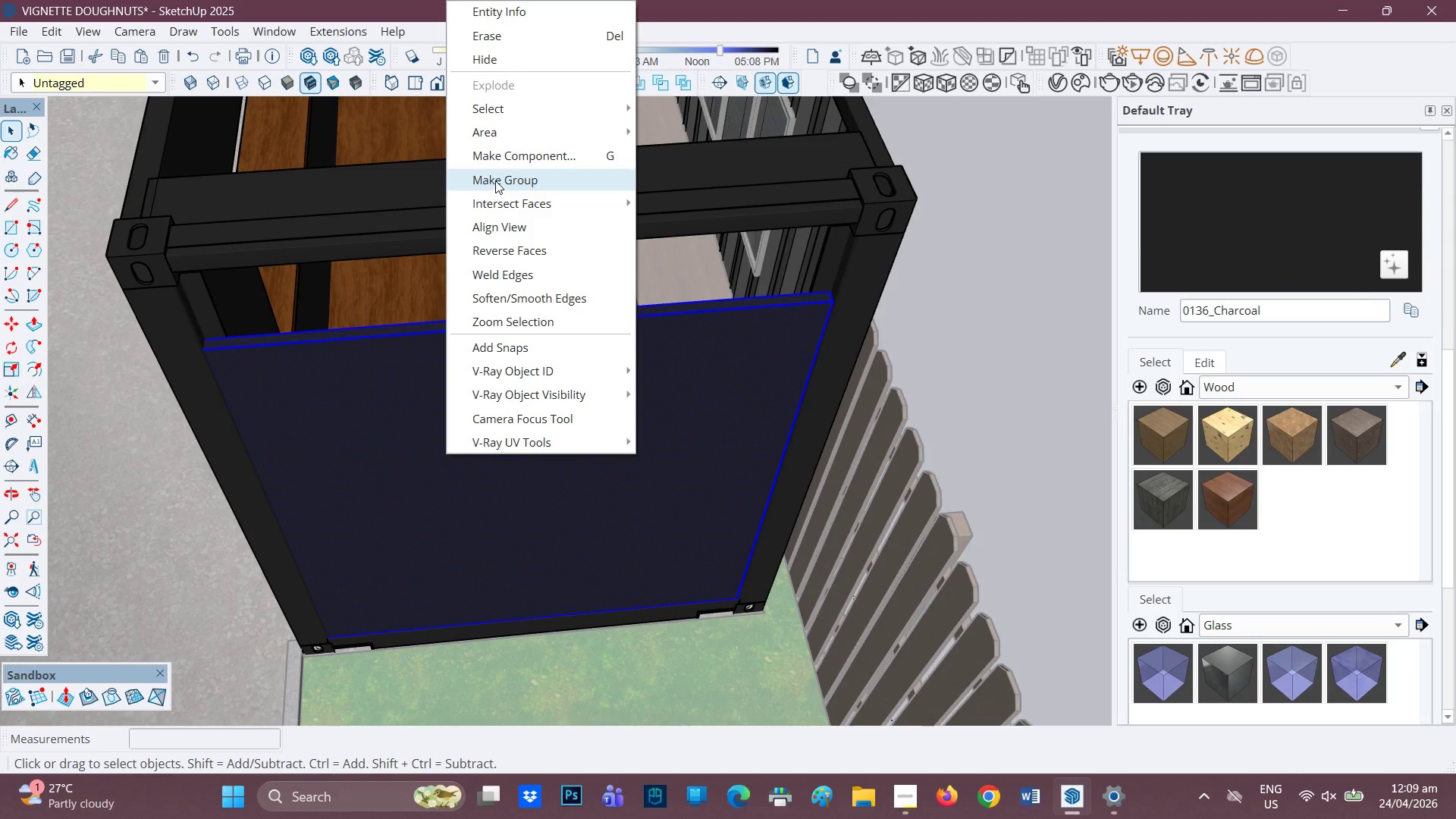 
scroll: coordinate [477, 300], scroll_direction: up, amount: 1.0
 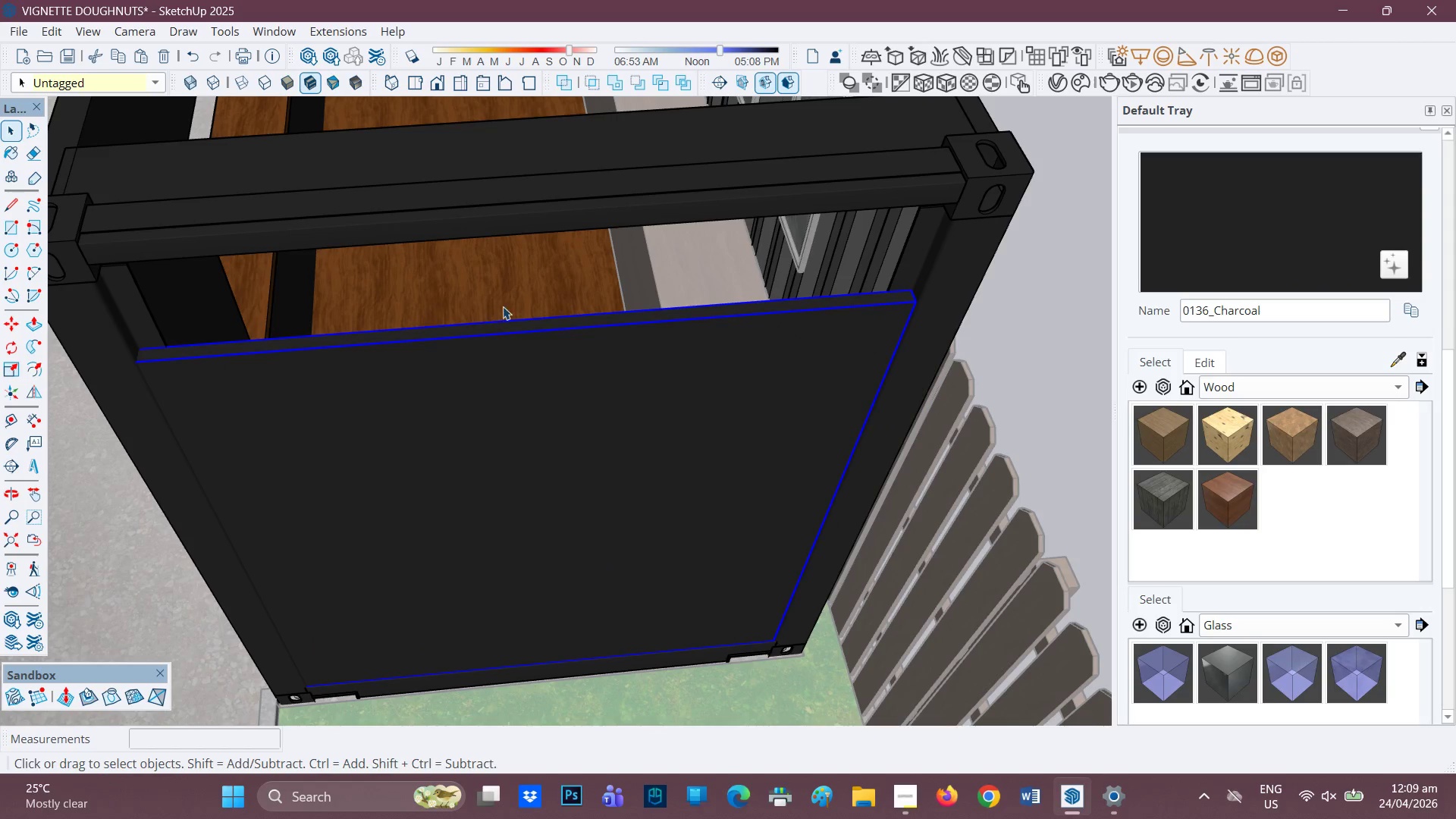 
key(P)
 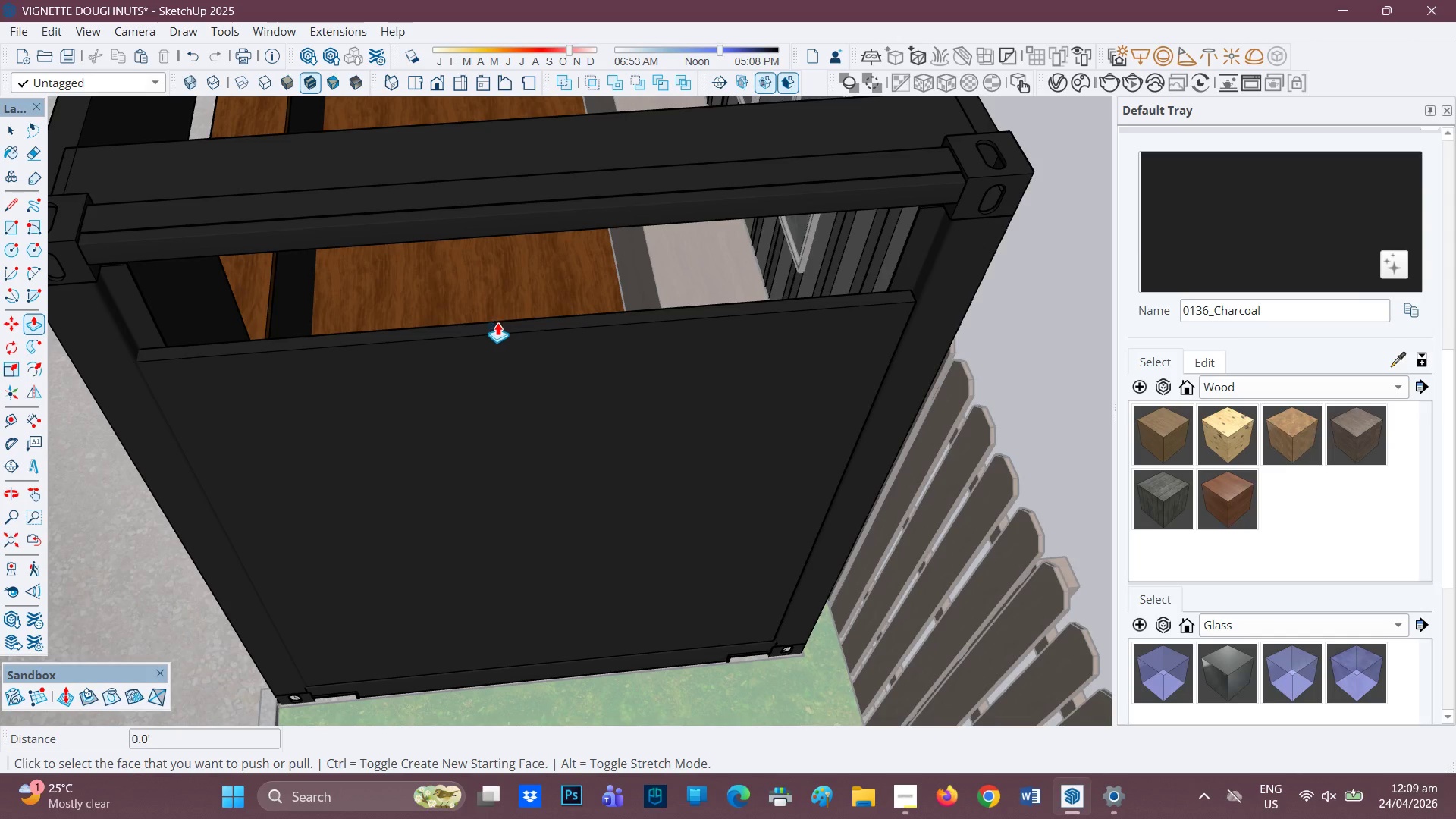 
key(Space)
 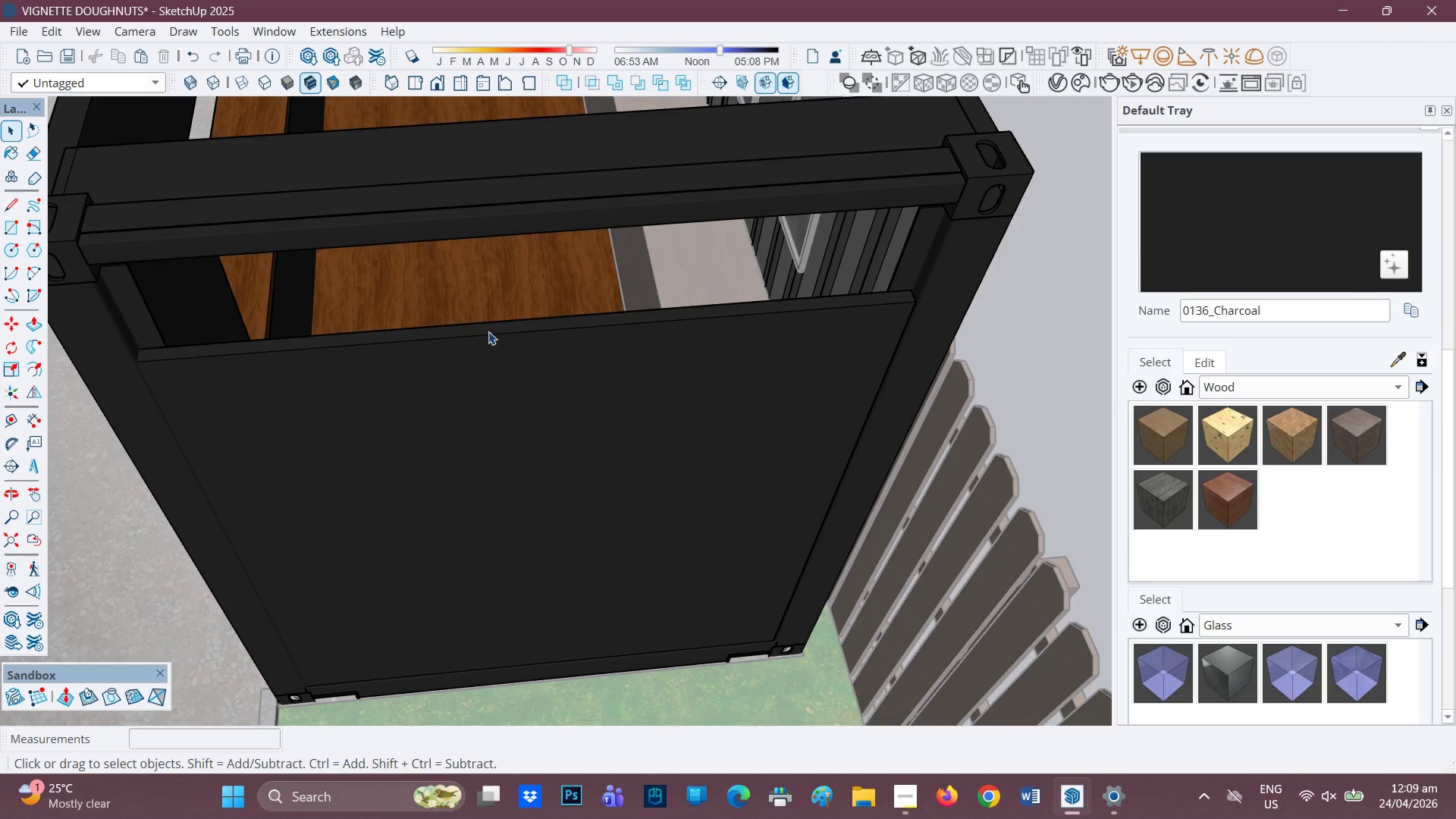 
left_click([488, 331])
 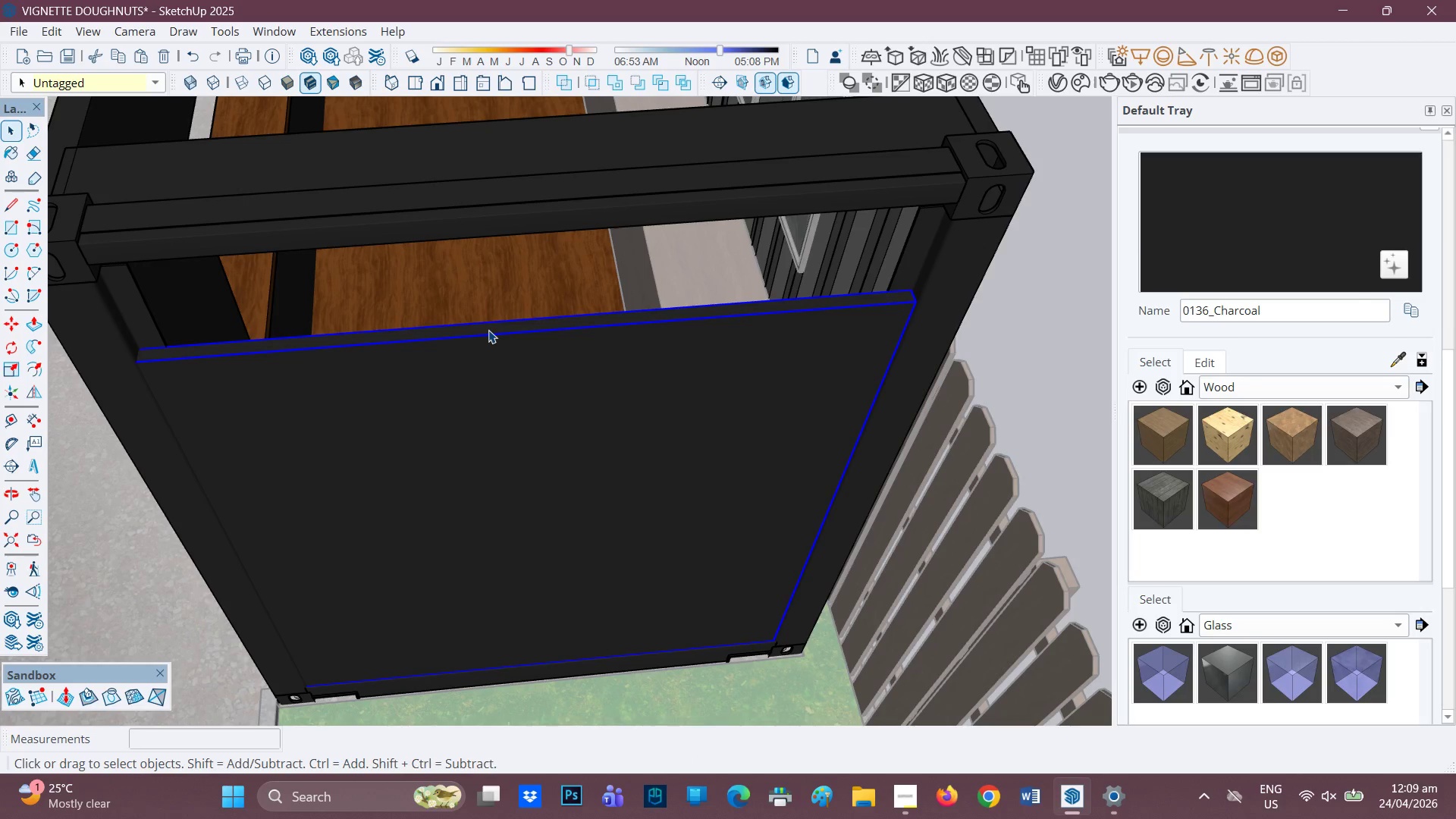 
key(P)
 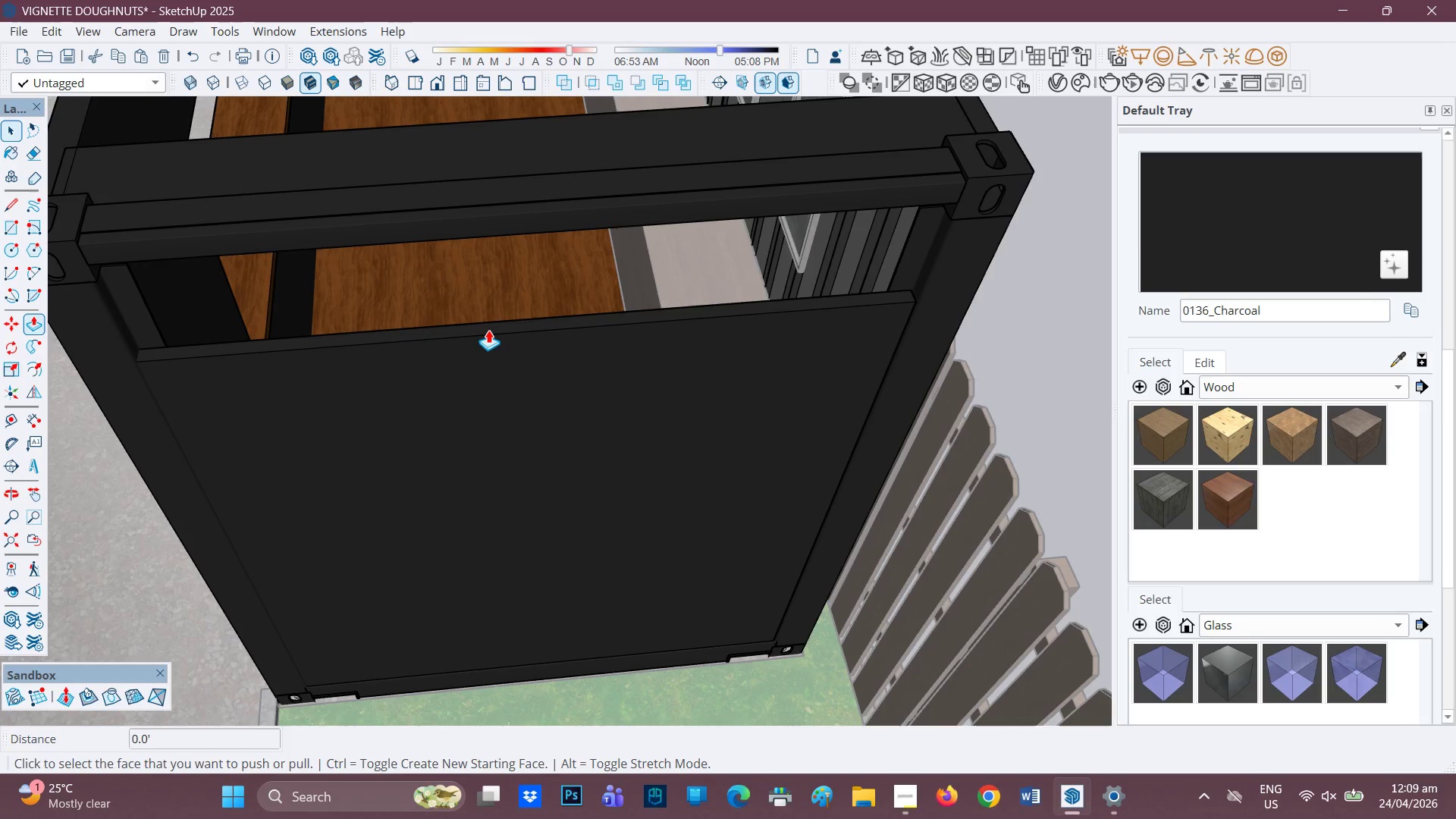 
left_click([488, 330])
 